 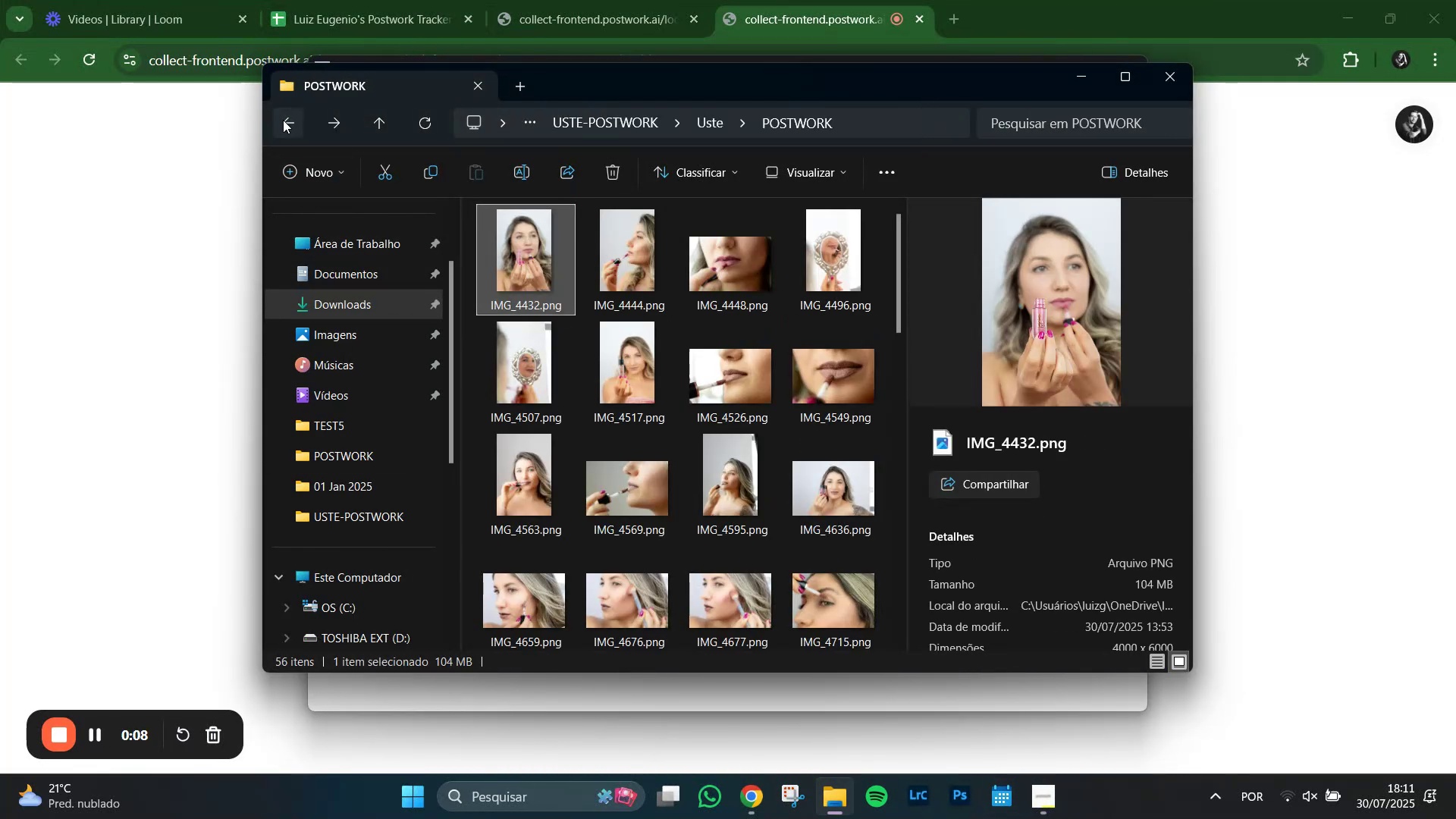 
double_click([521, 257])
 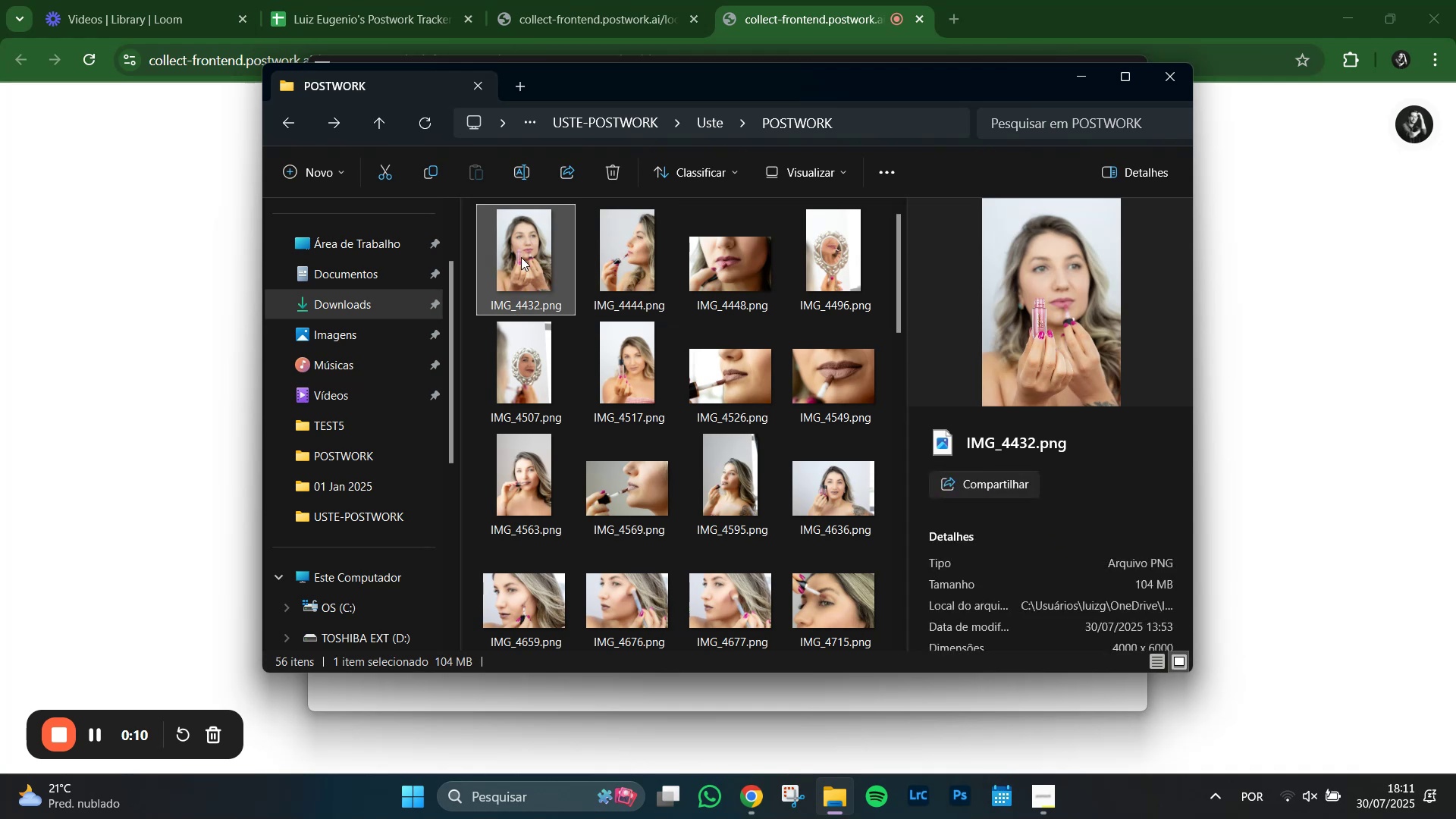 
right_click([521, 257])
 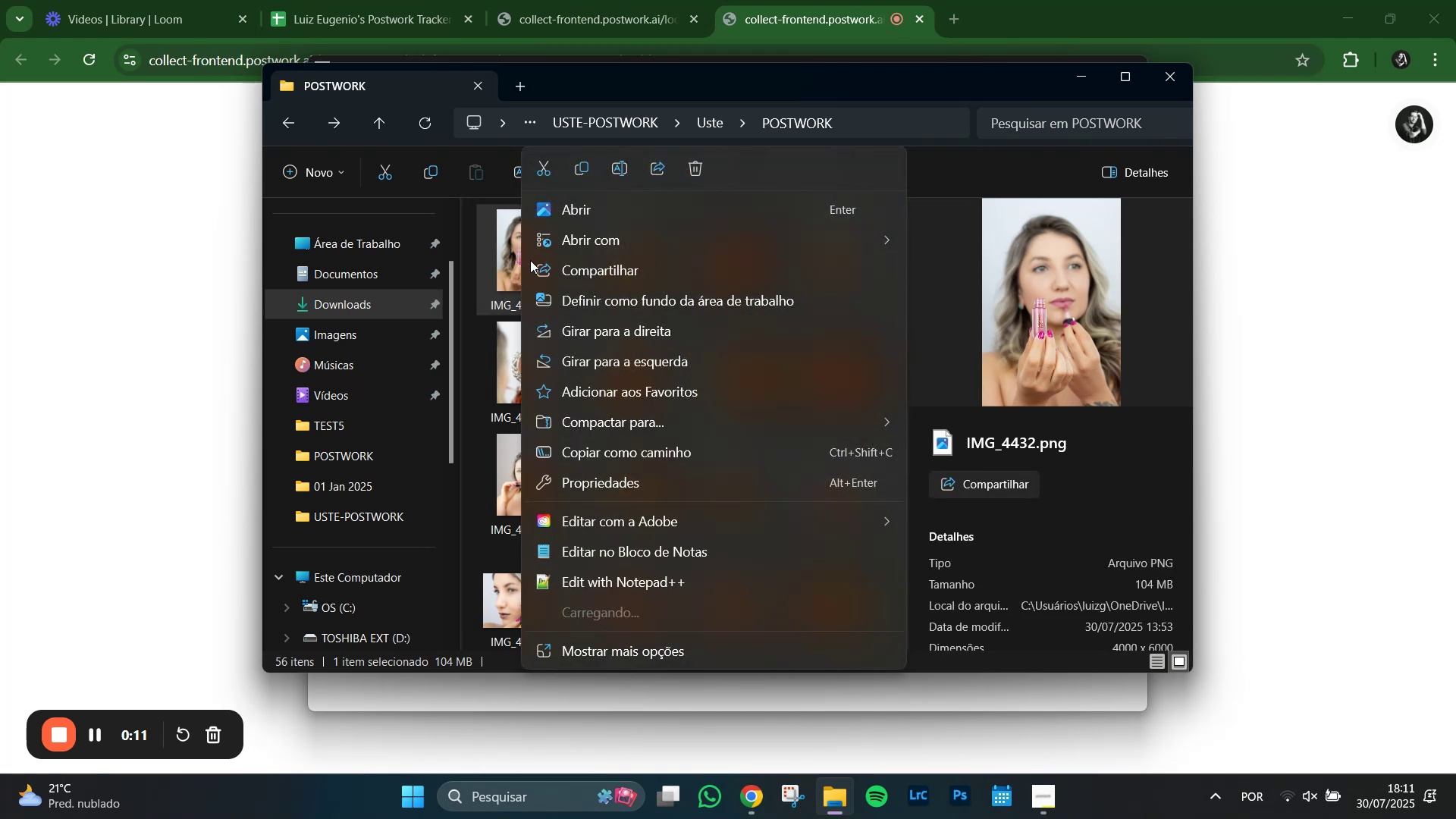 
left_click([696, 239])
 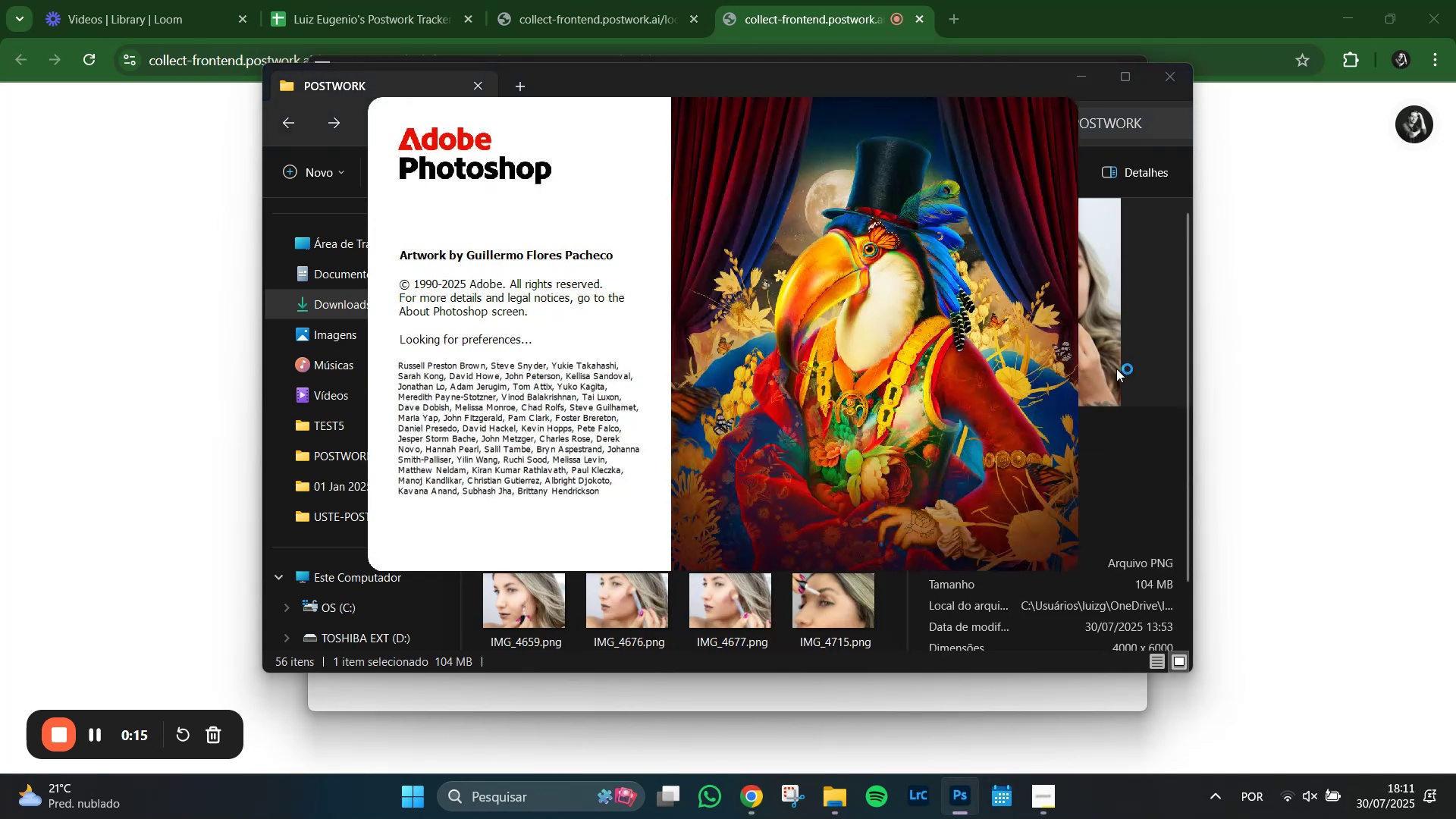 
wait(8.67)
 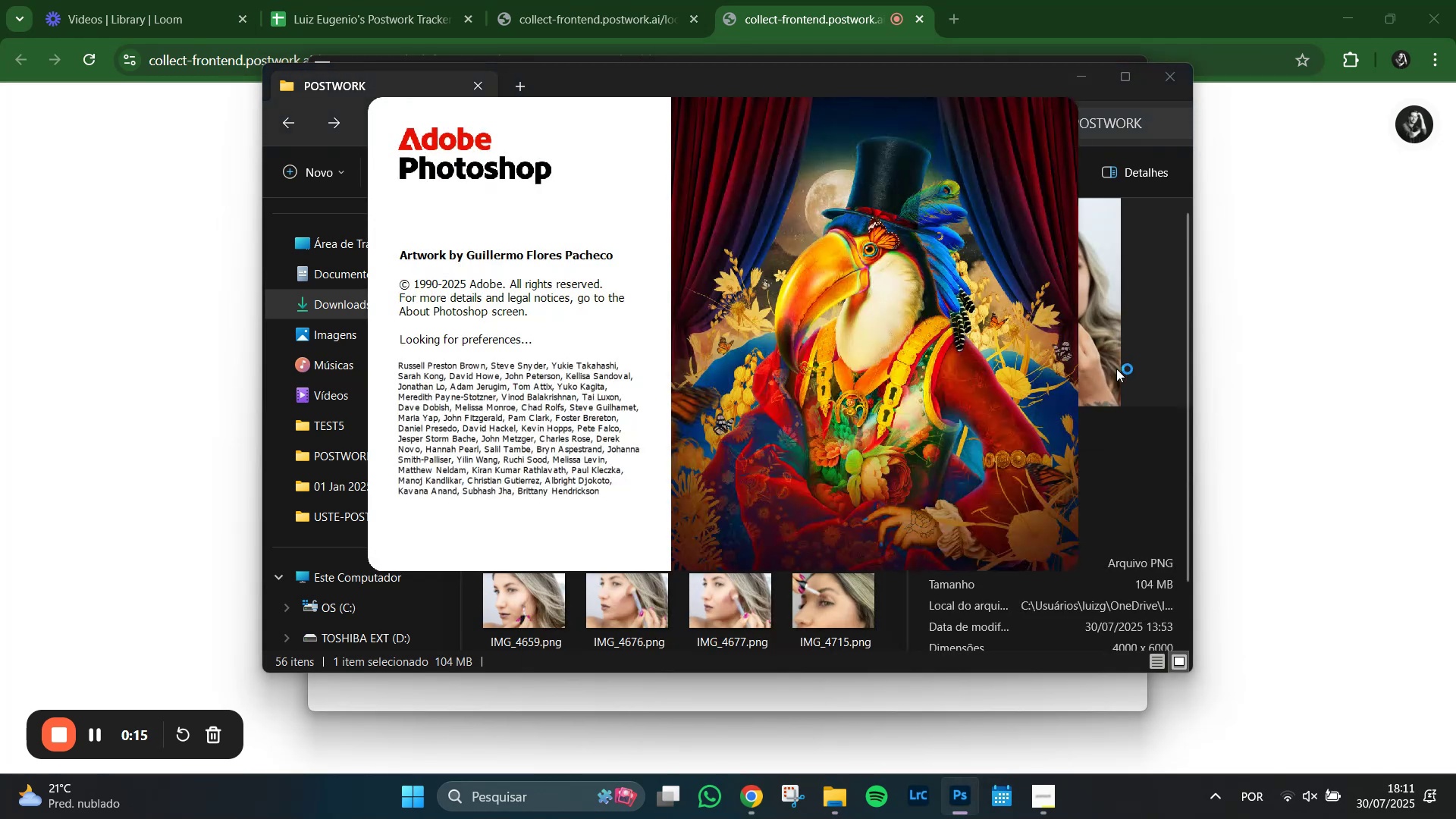 
mouse_move([1083, 360])
 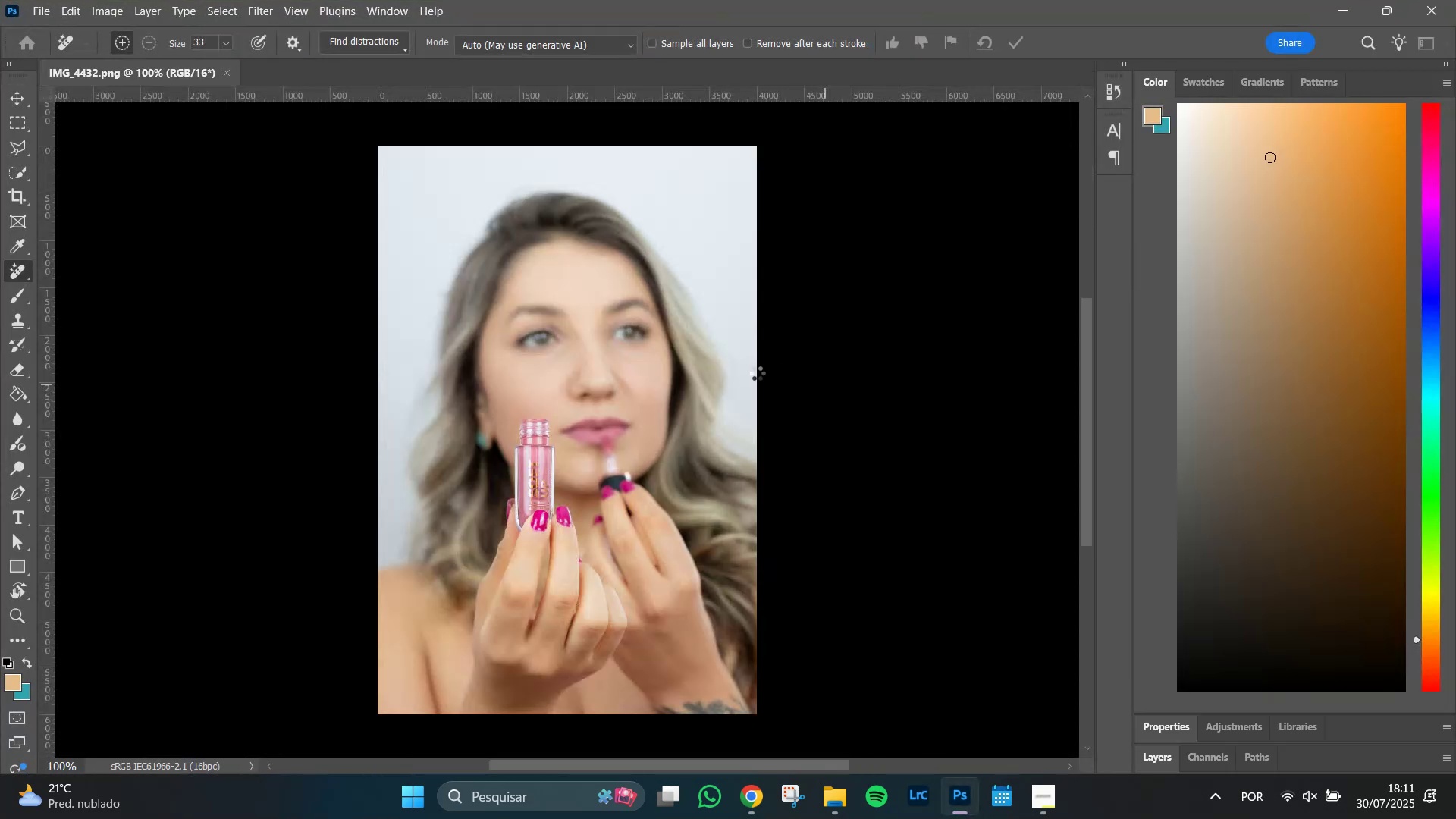 
wait(9.98)
 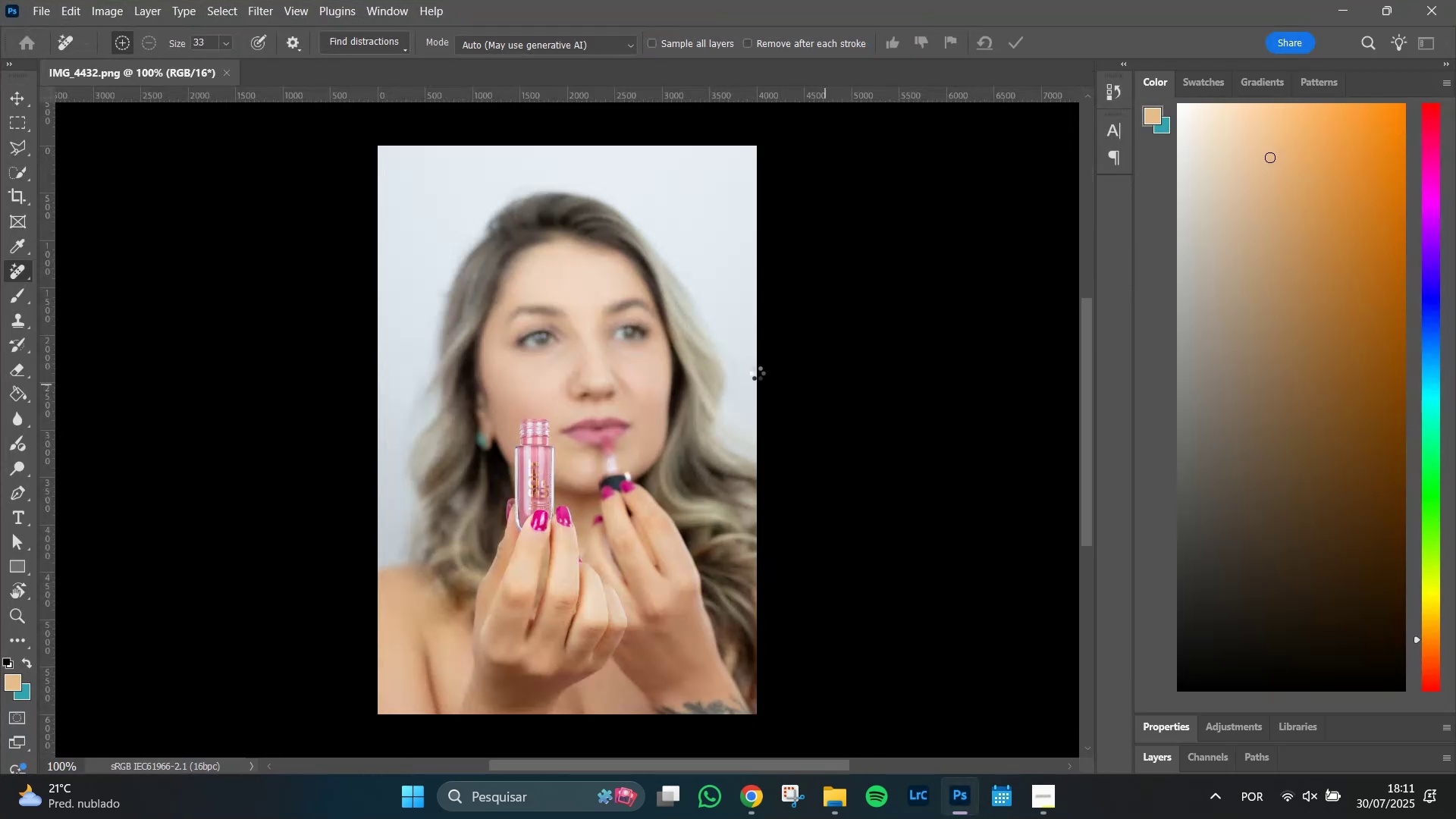 
hold_key(key=AltLeft, duration=1.51)
scroll: coordinate [540, 469], scroll_direction: up, amount: 25.0
 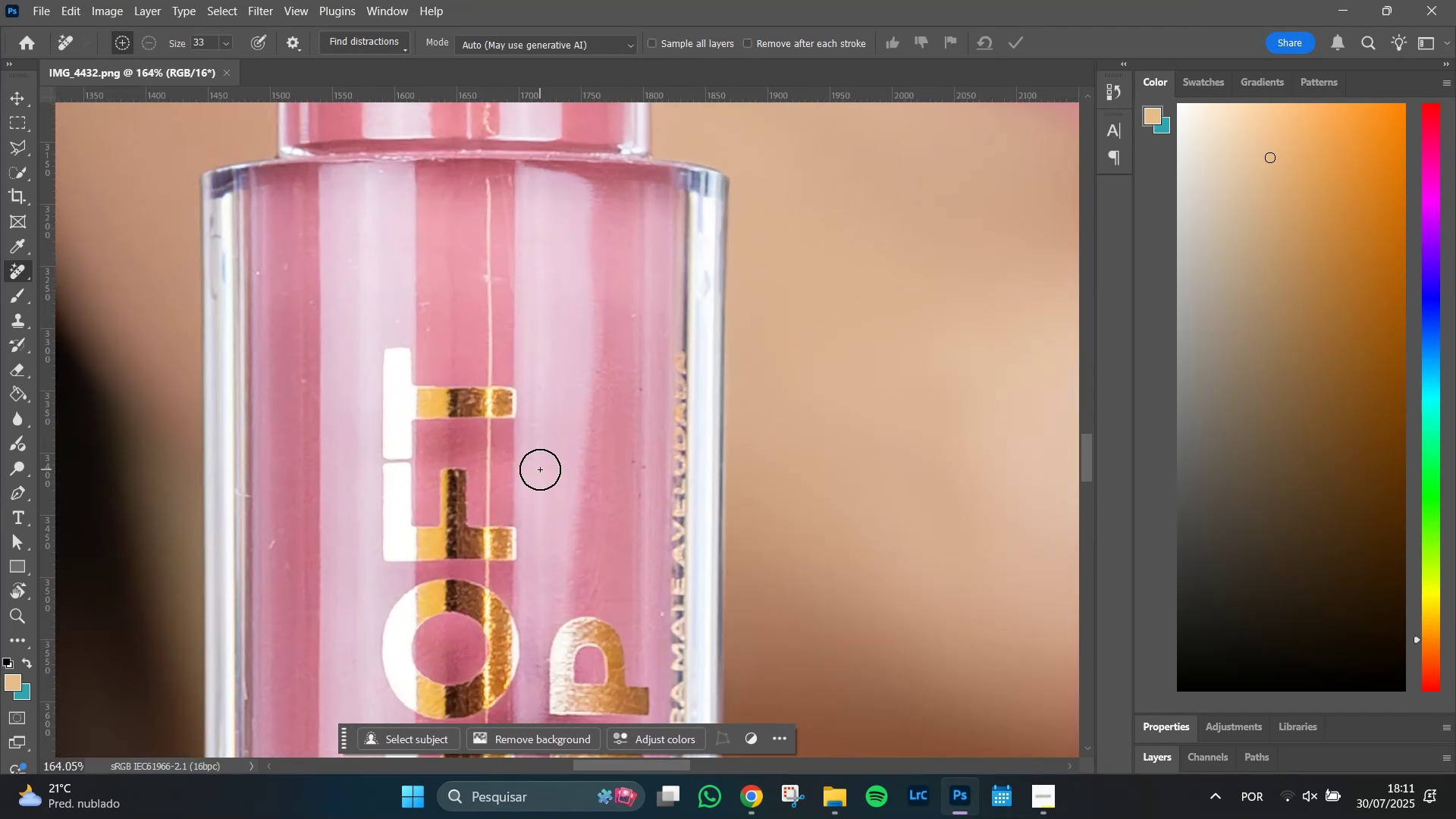 
hold_key(key=AltLeft, duration=1.51)
 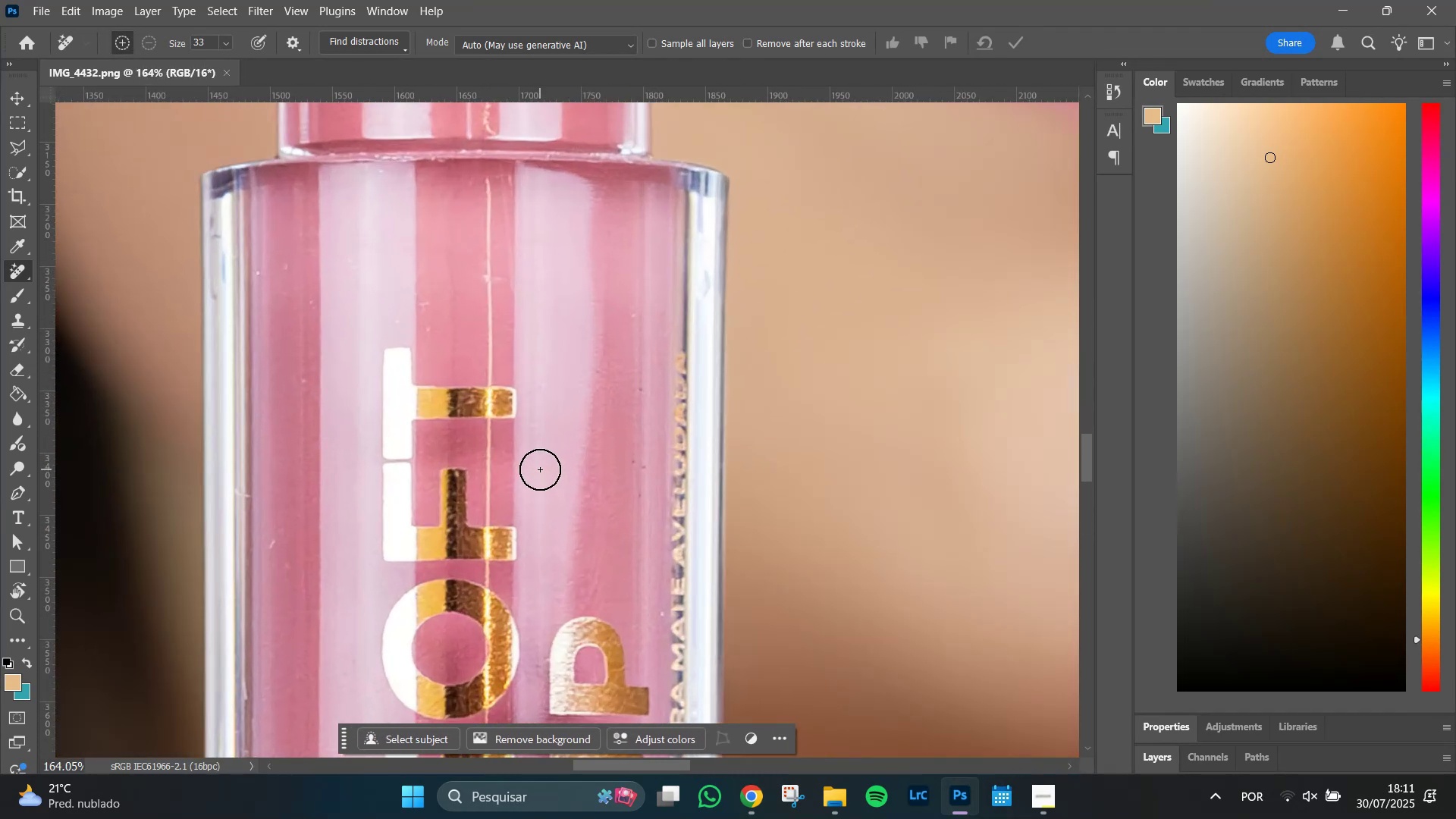 
hold_key(key=AltLeft, duration=0.86)
 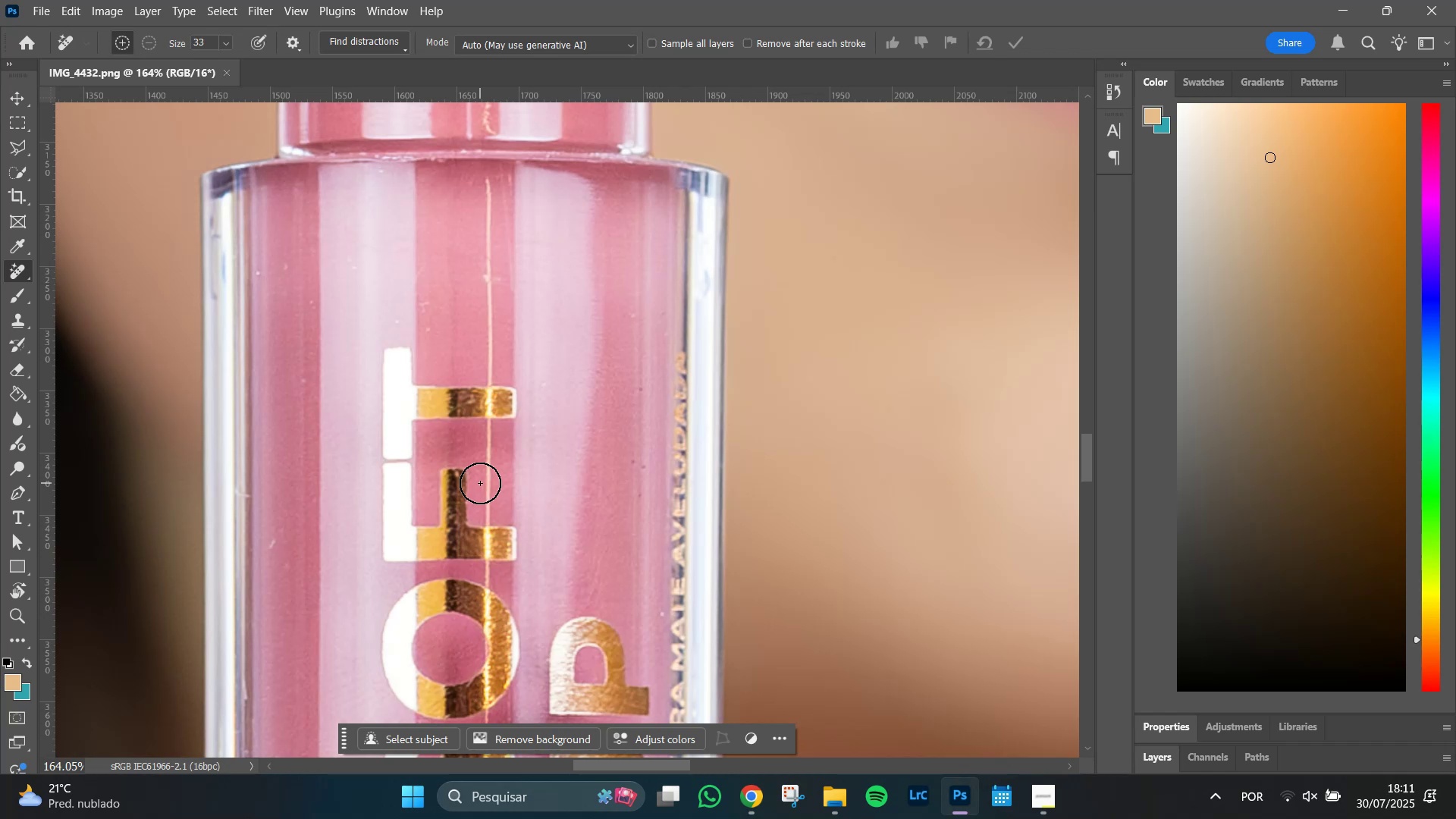 
wait(10.35)
 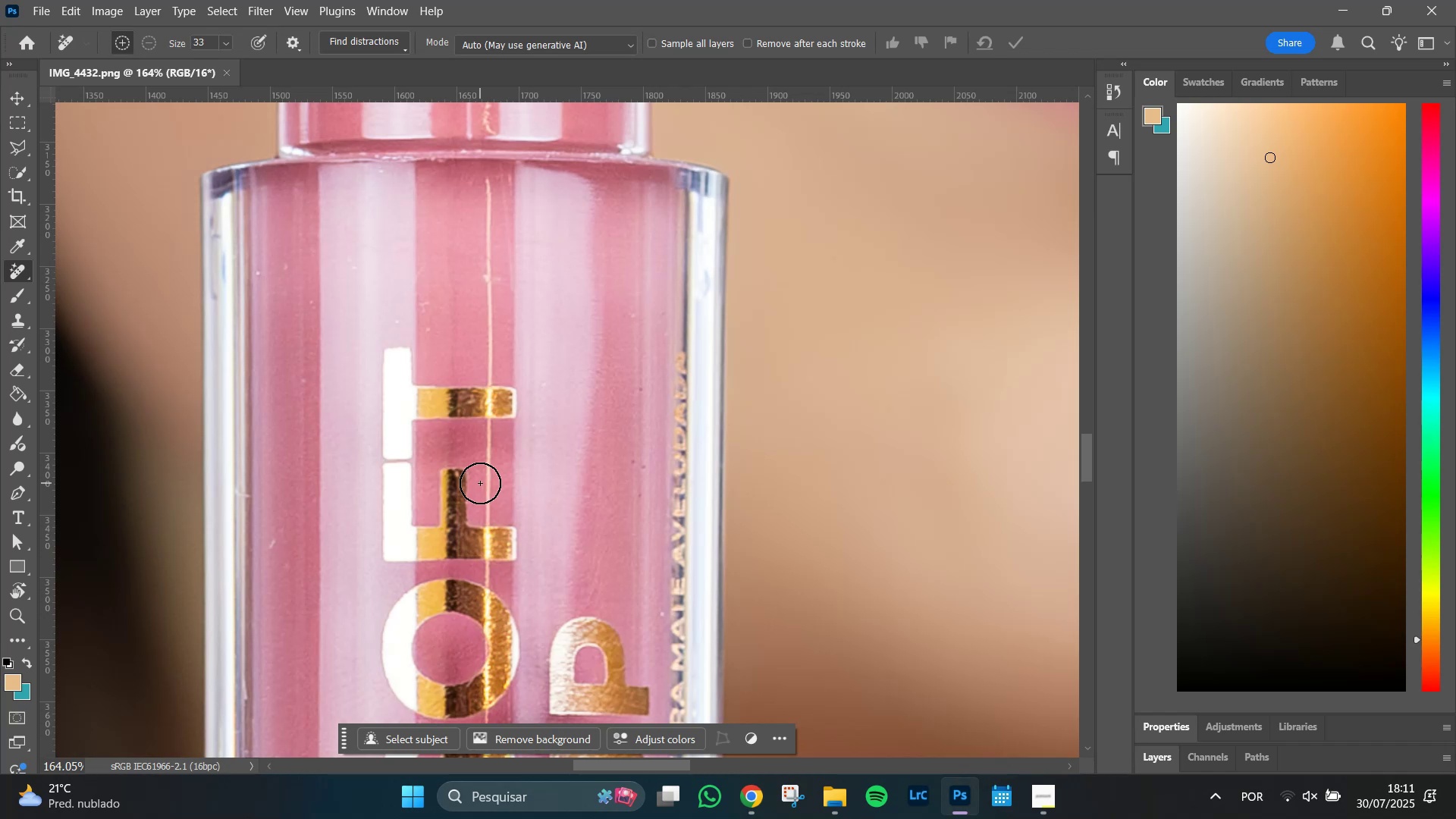 
hold_key(key=Space, duration=1.51)
 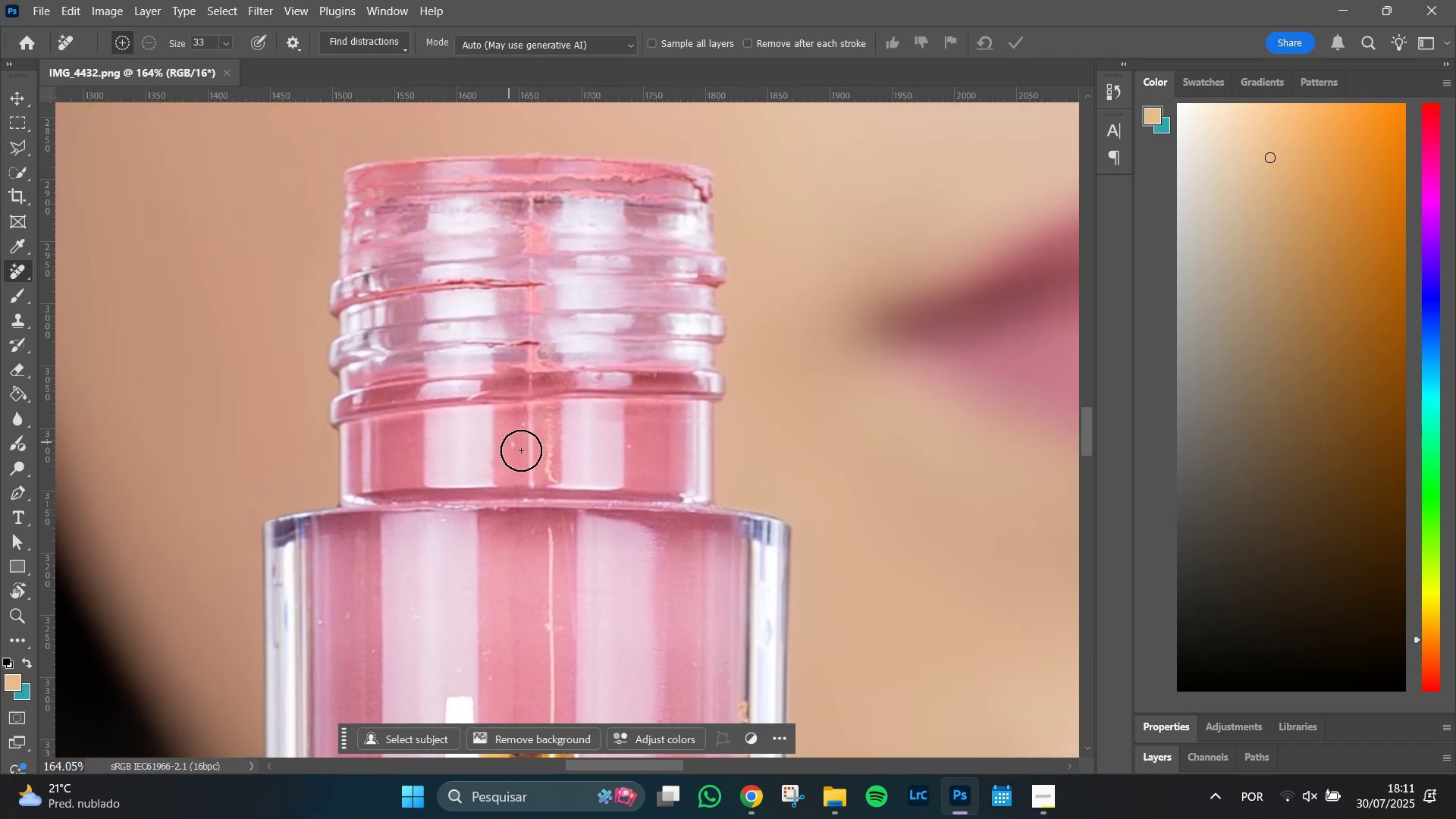 
left_click_drag(start_coordinate=[383, 229], to_coordinate=[445, 578])
 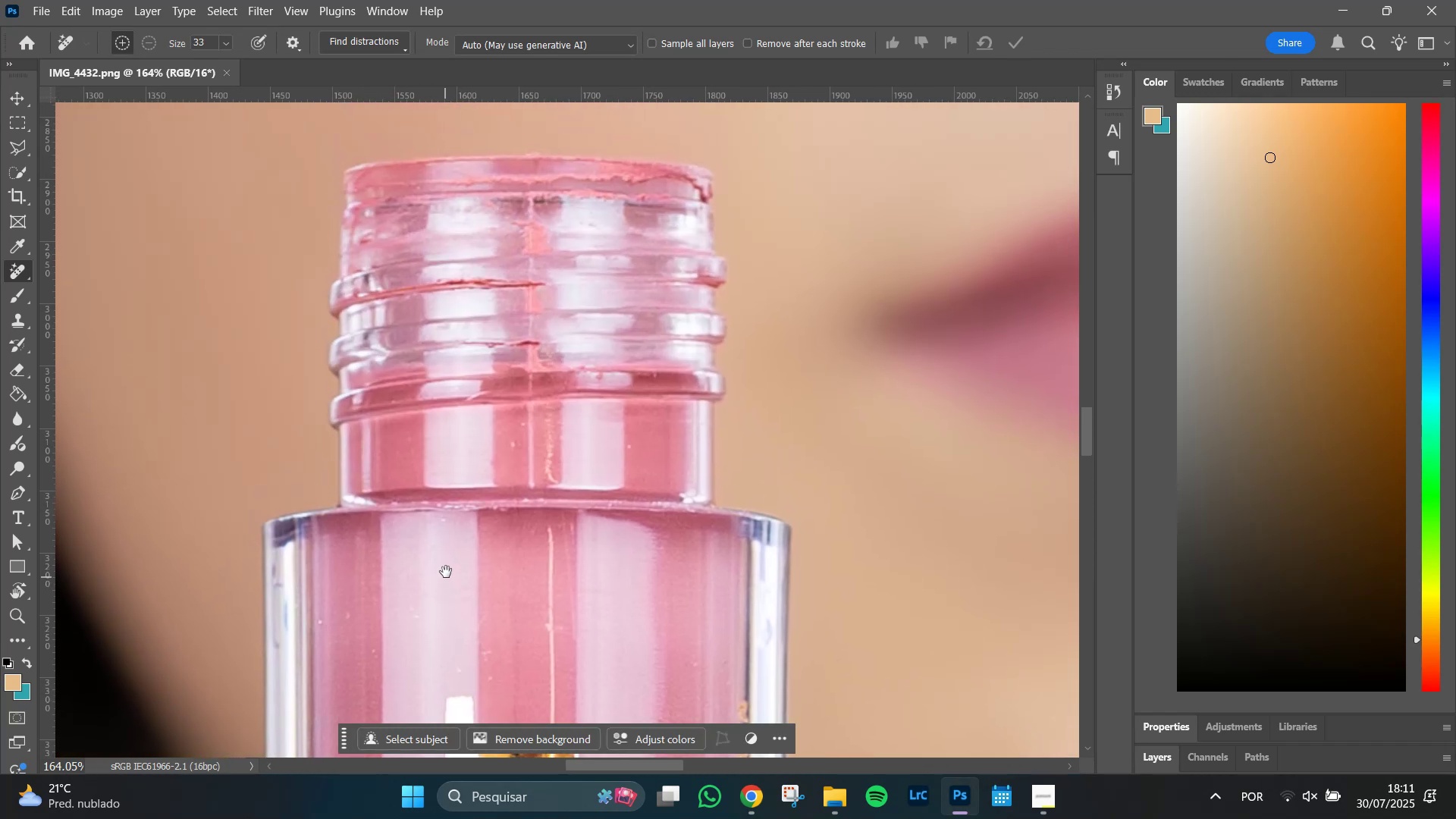 
key(Space)
 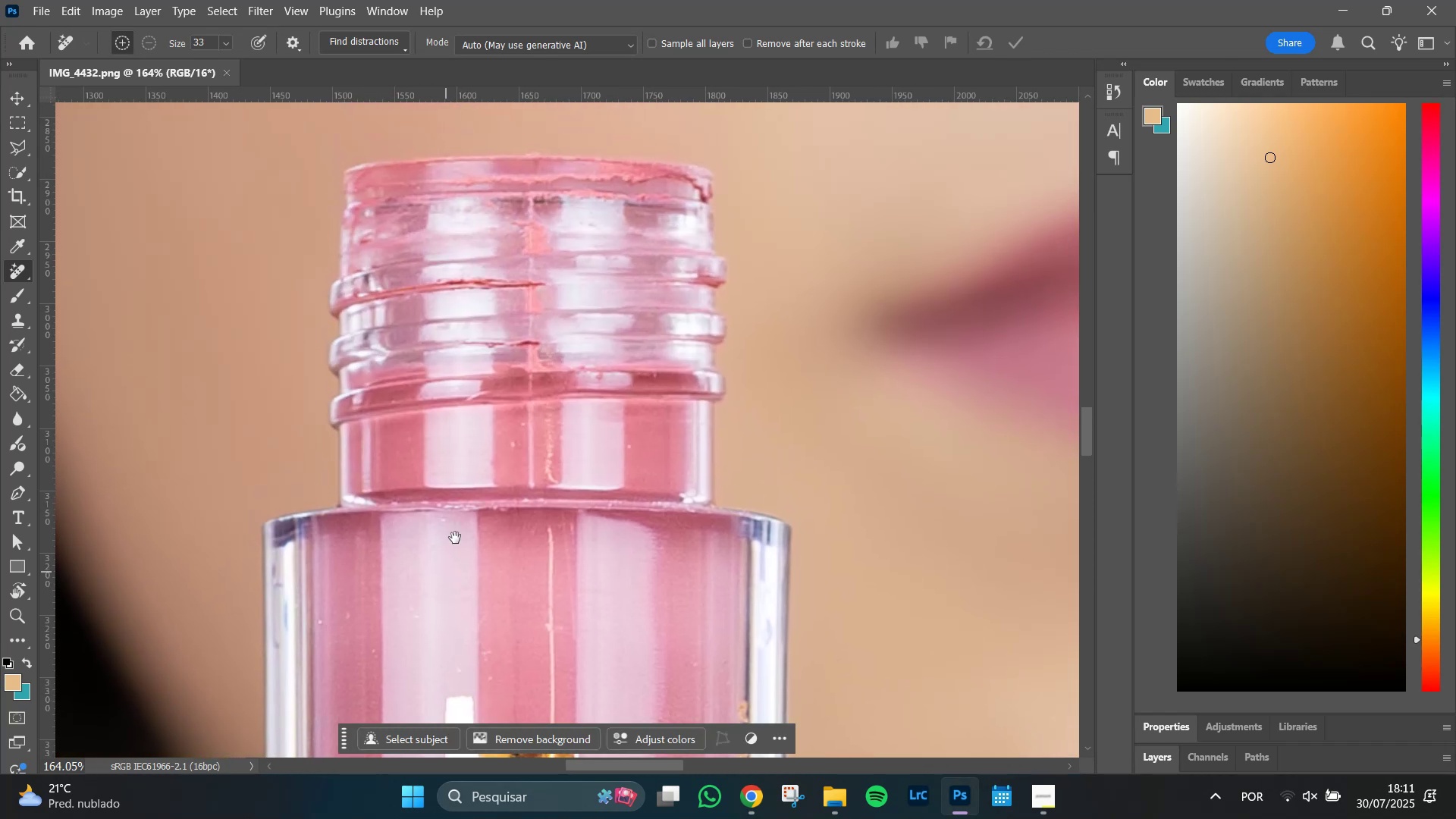 
key(Space)
 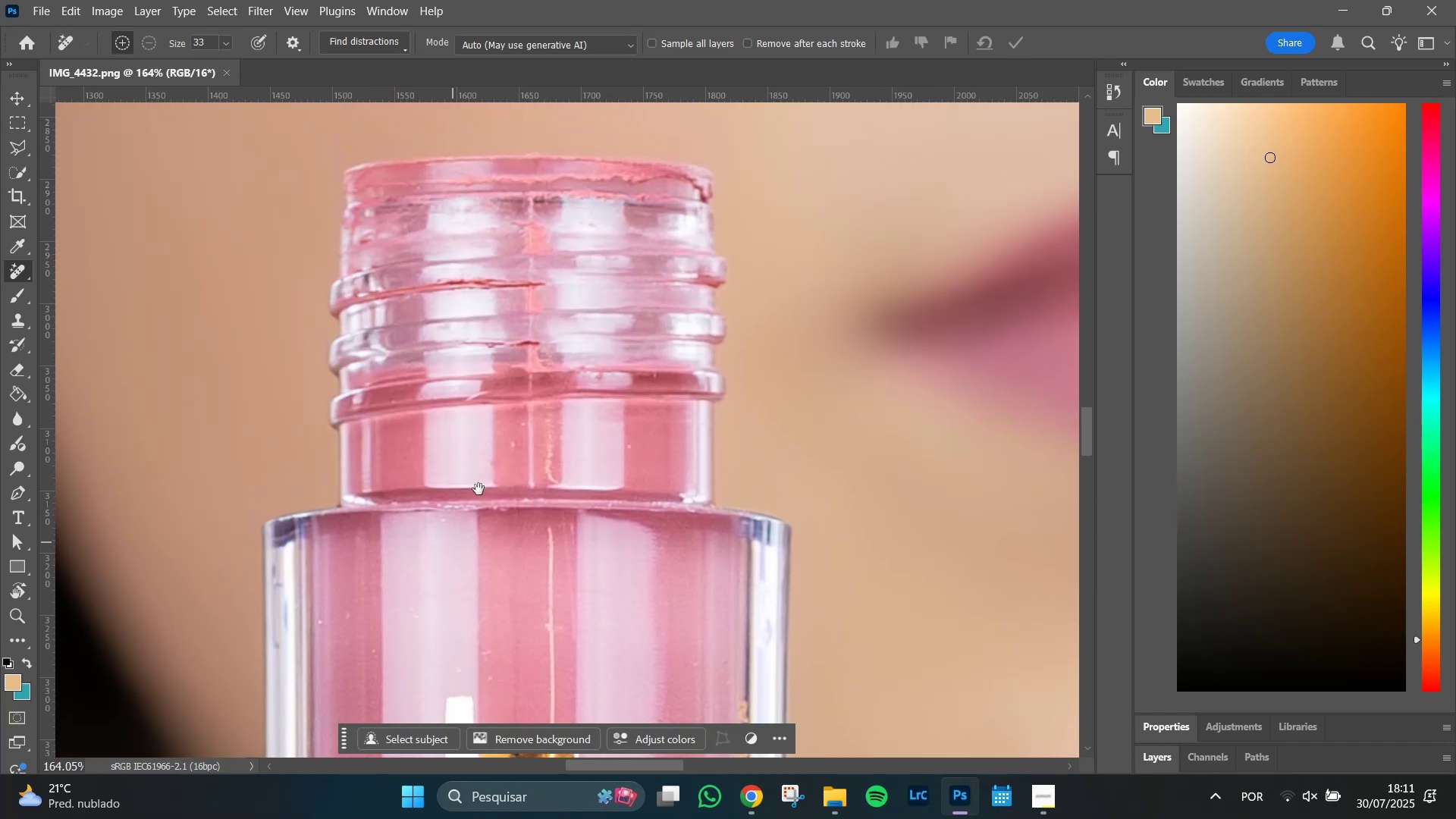 
key(Space)
 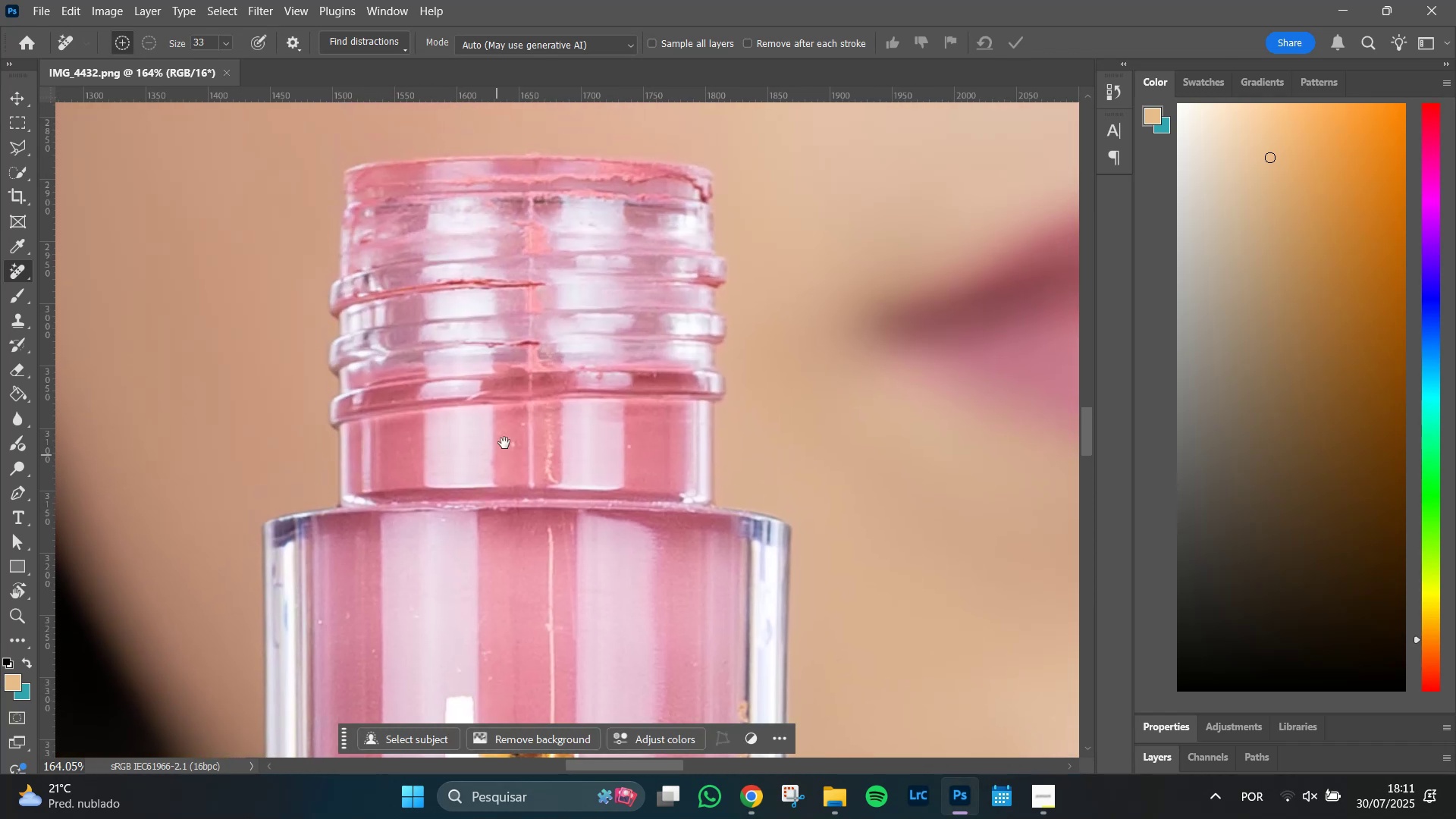 
key(Space)
 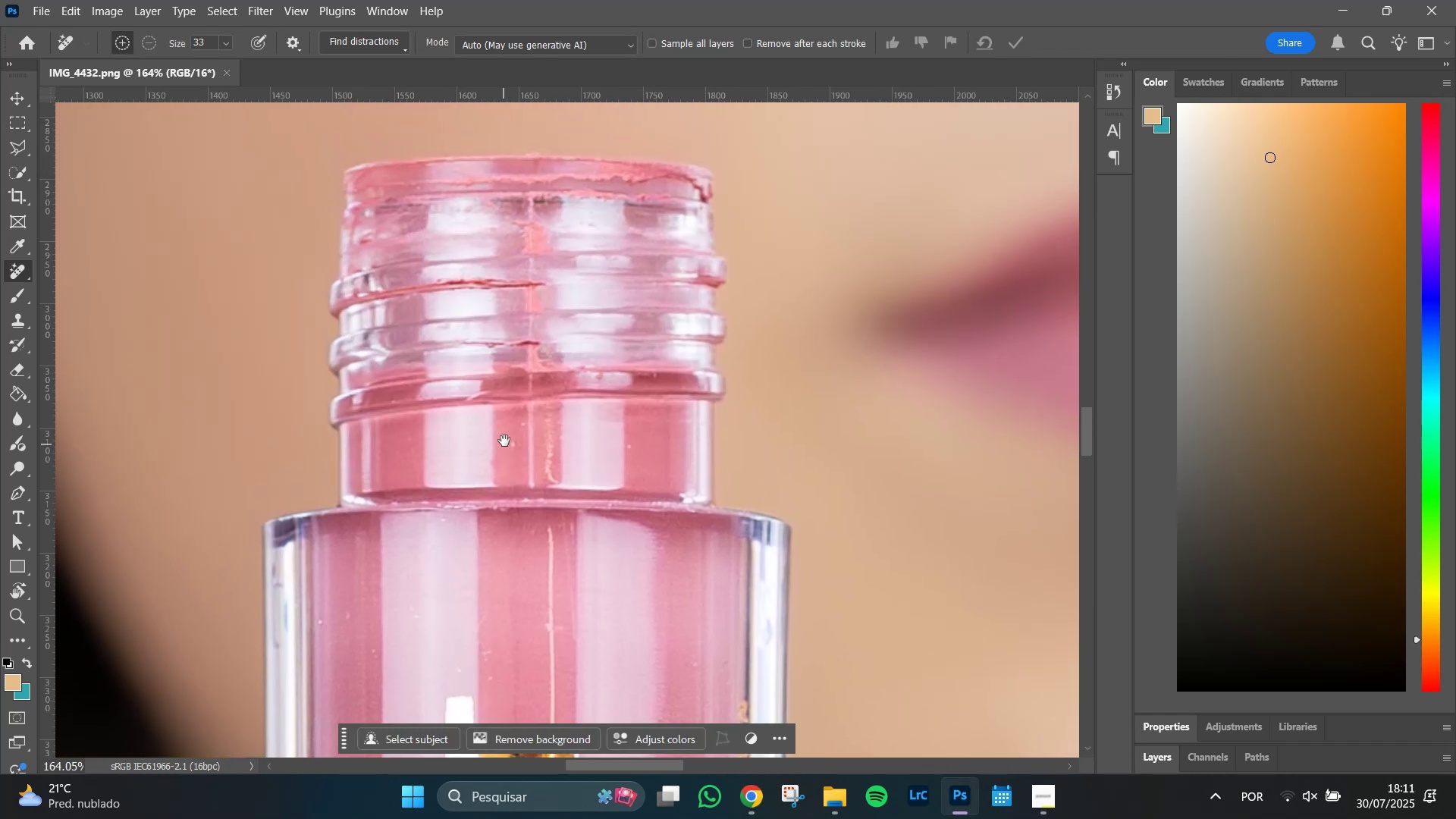 
key(Space)
 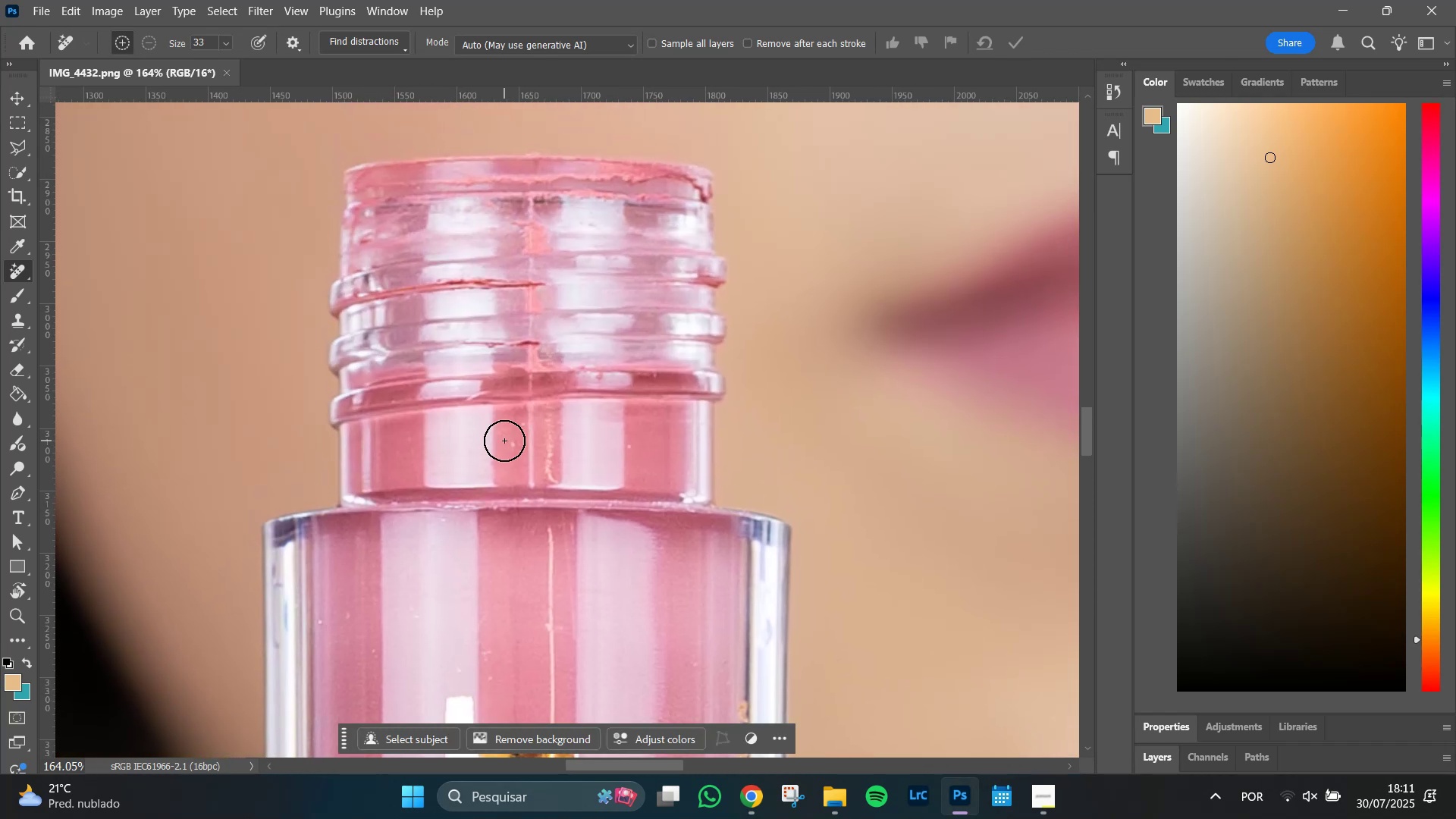 
key(Space)
 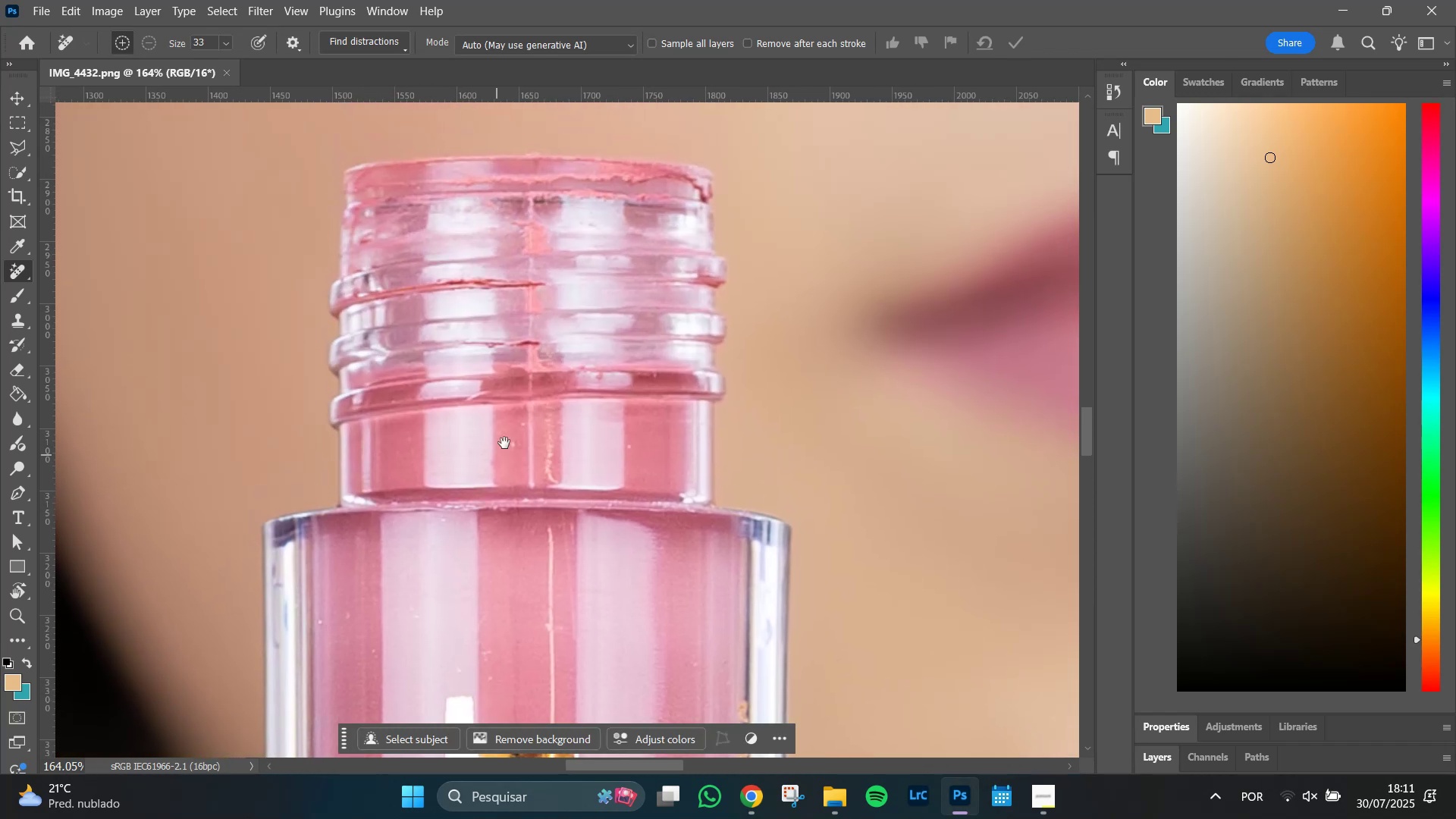 
key(Space)
 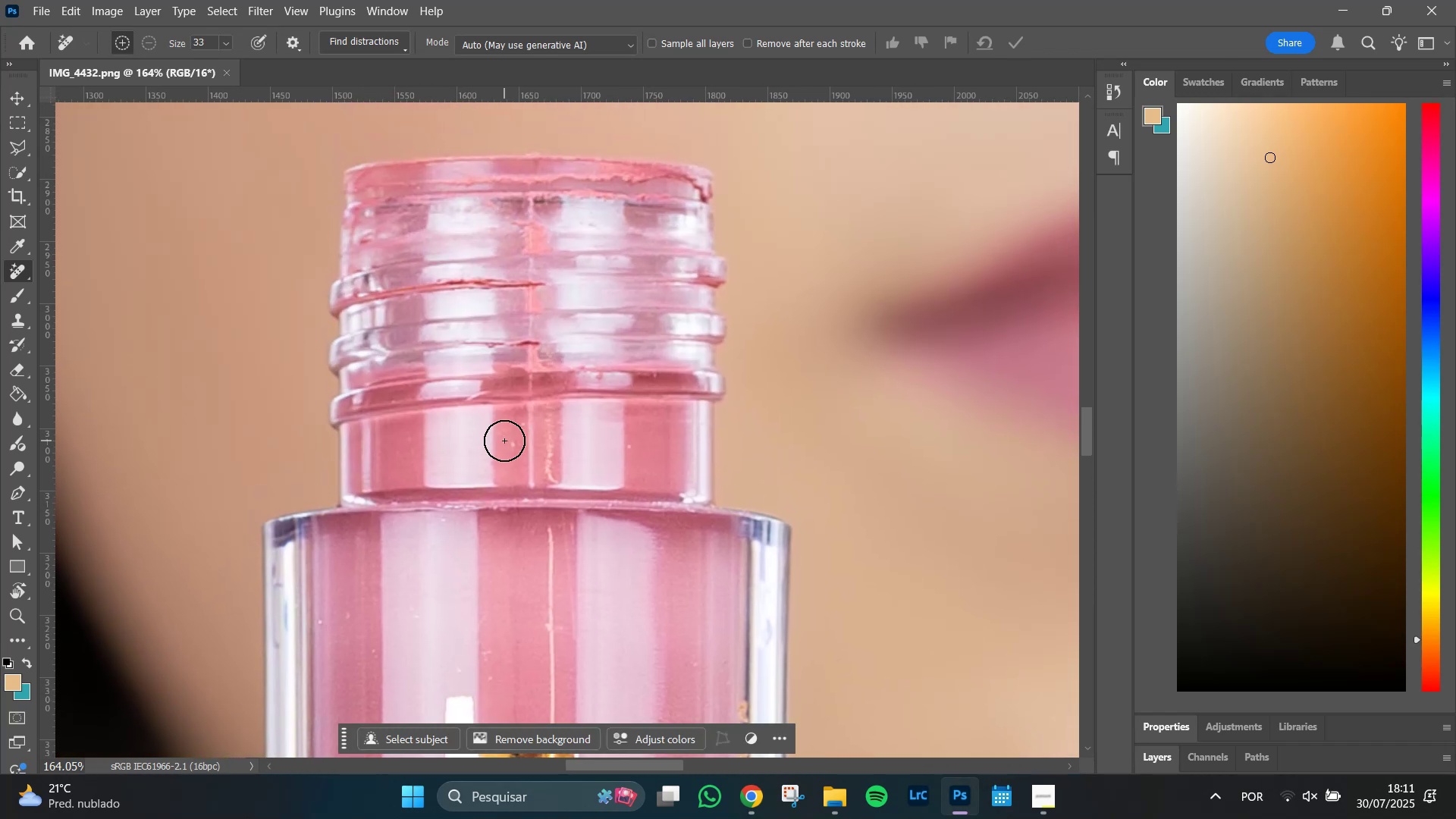 
key(Space)
 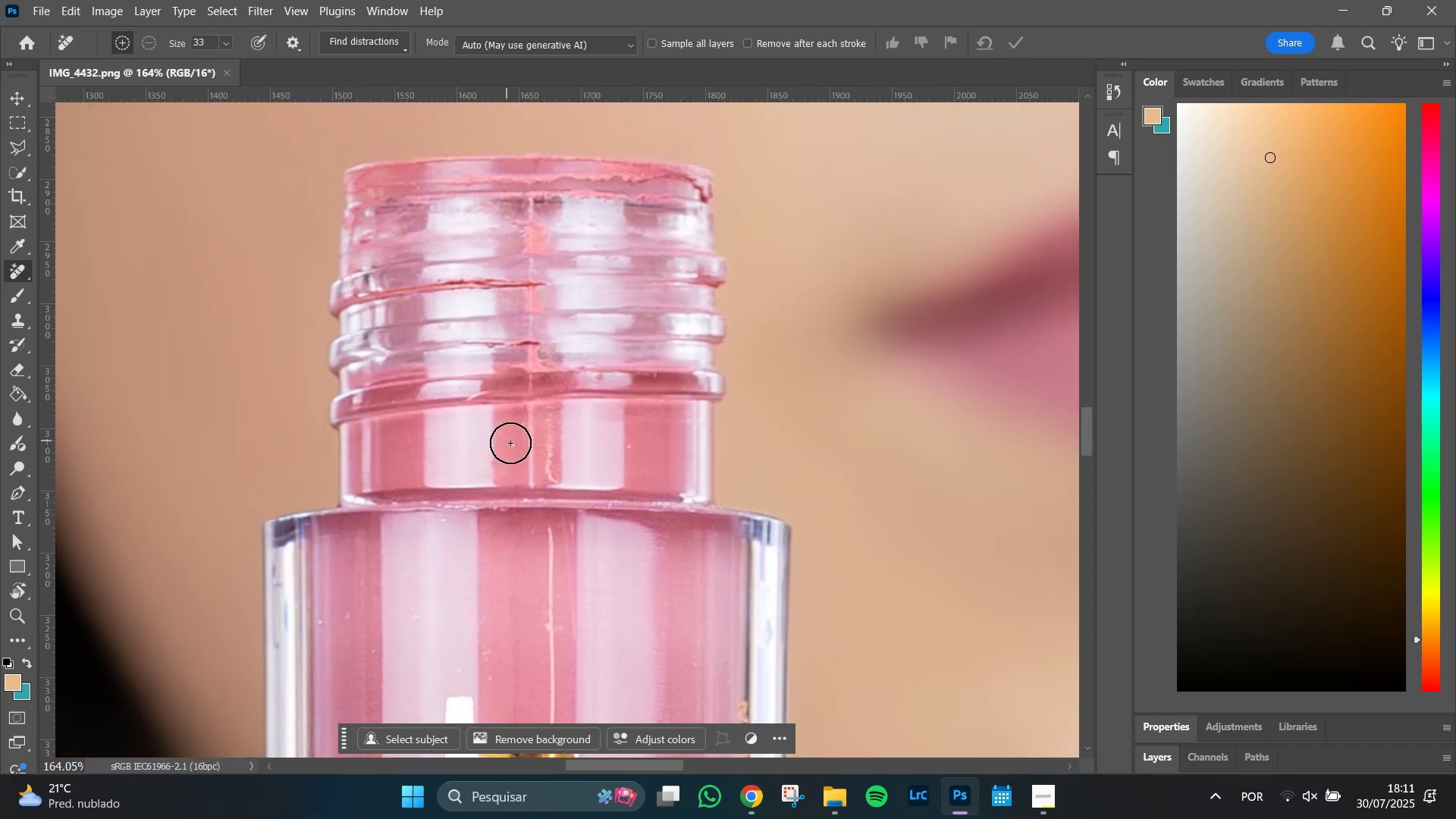 
hold_key(key=AltLeft, duration=1.51)
scroll: coordinate [524, 454], scroll_direction: up, amount: 8.0
 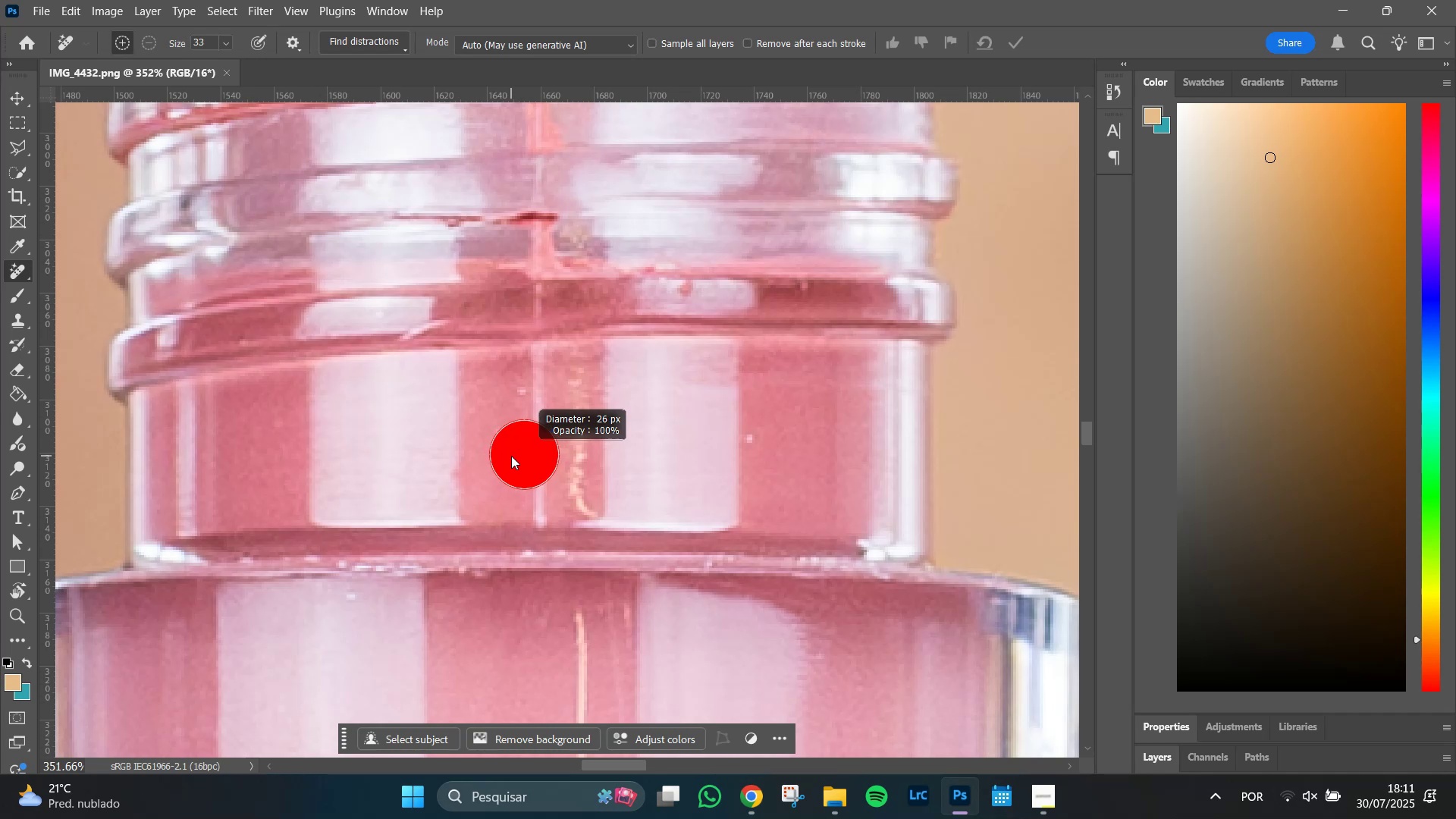 
hold_key(key=AltLeft, duration=1.51)
 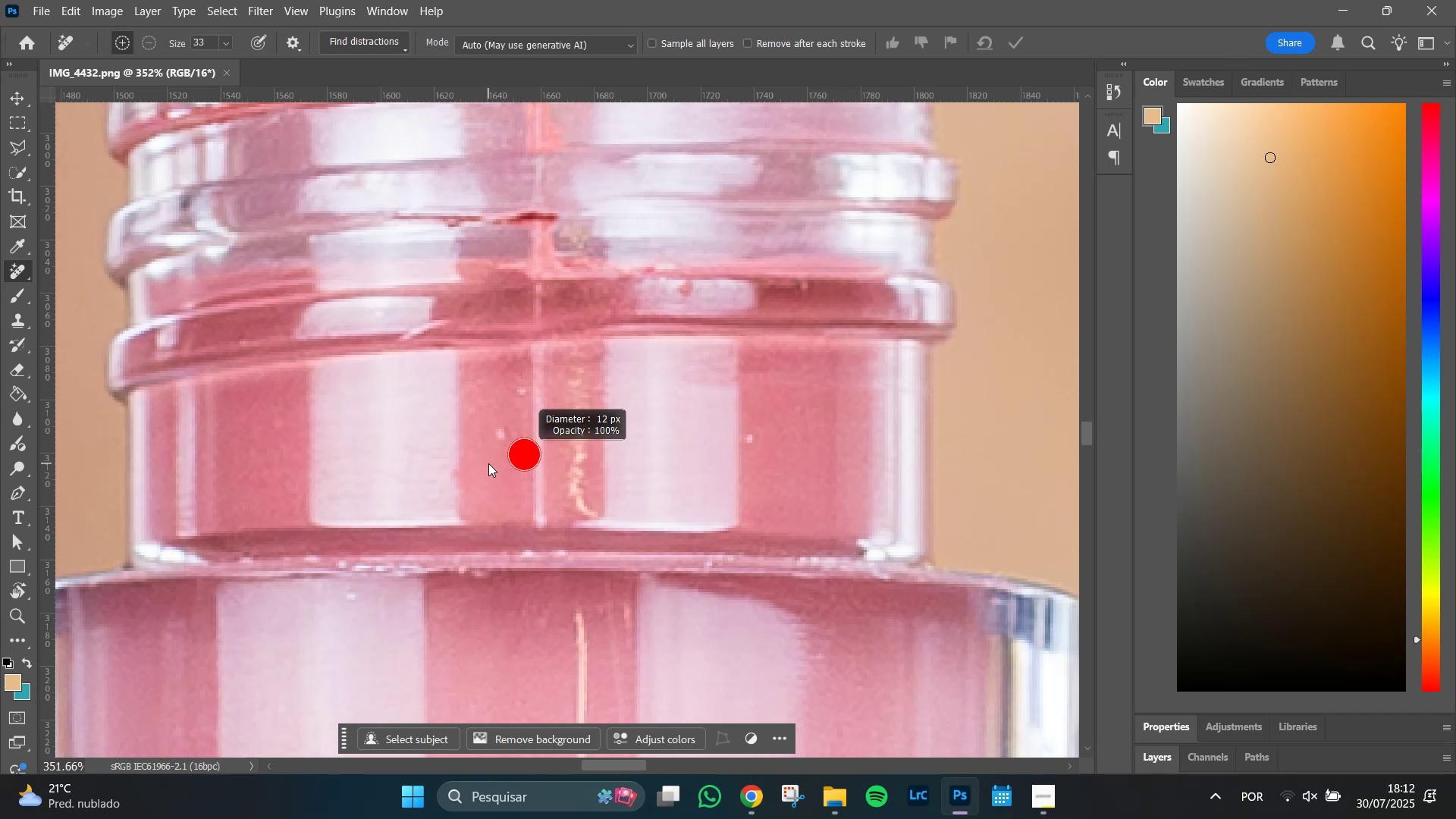 
hold_key(key=AltLeft, duration=0.67)
 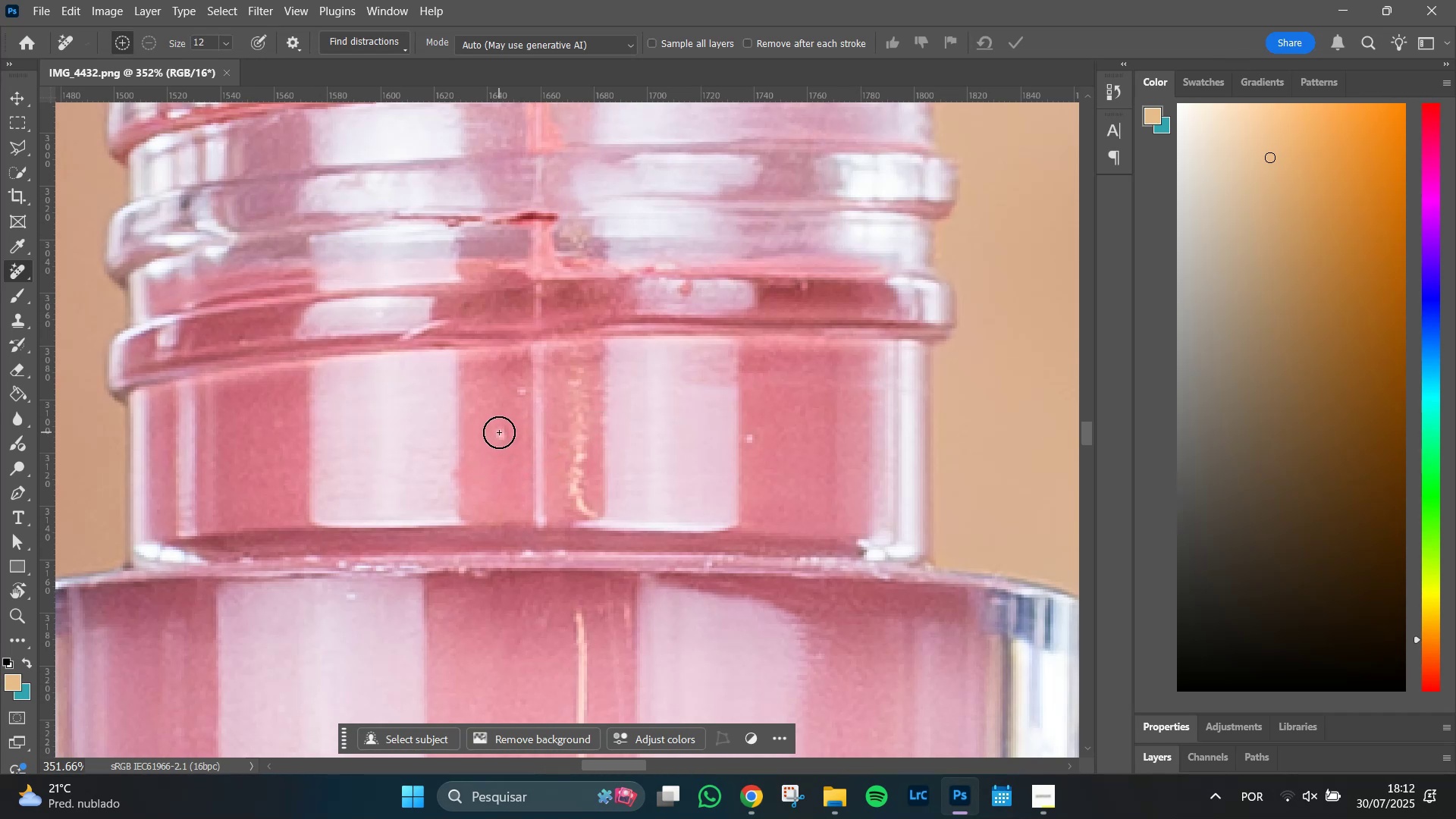 
left_click([500, 438])
 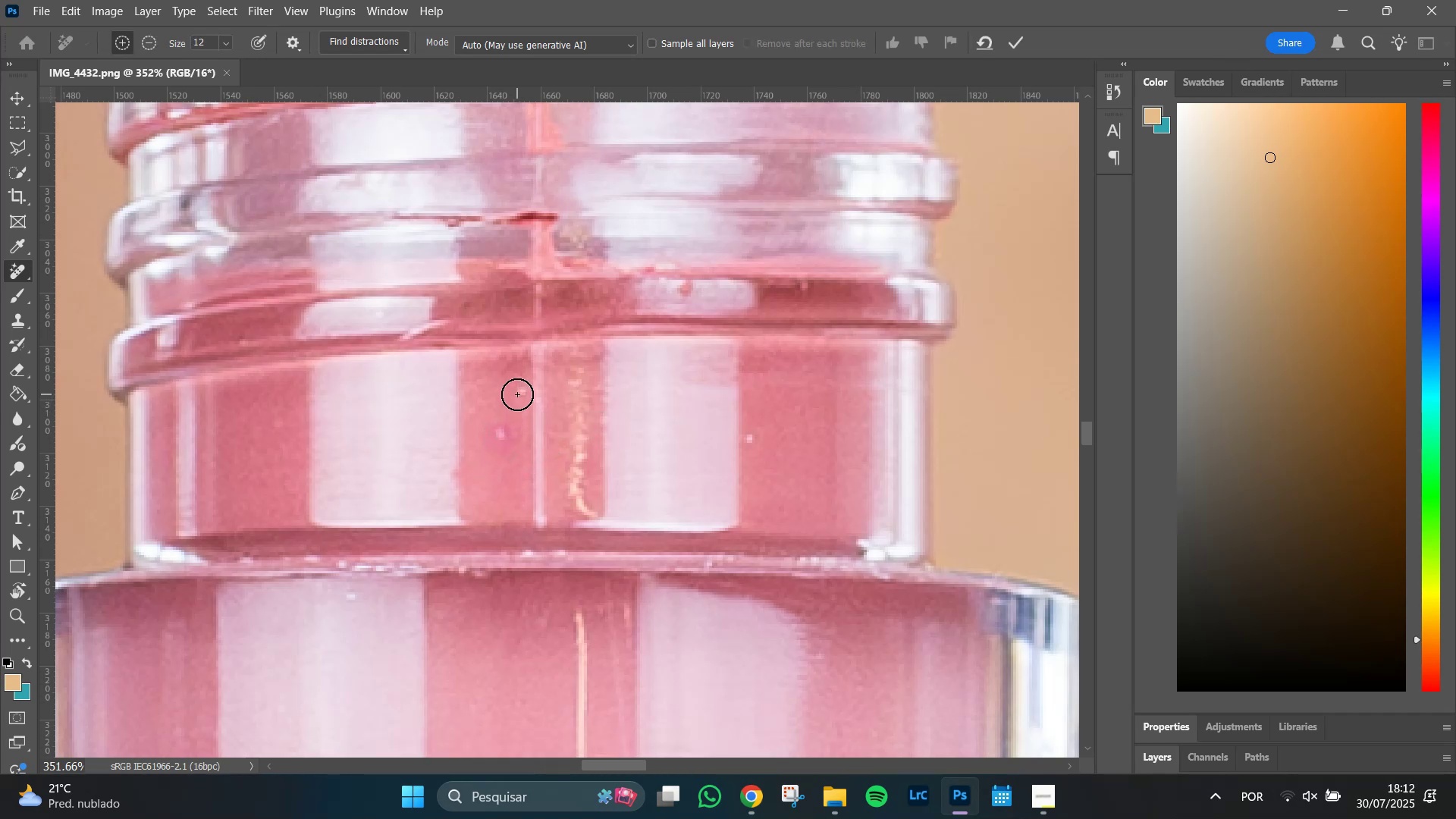 
left_click([516, 394])
 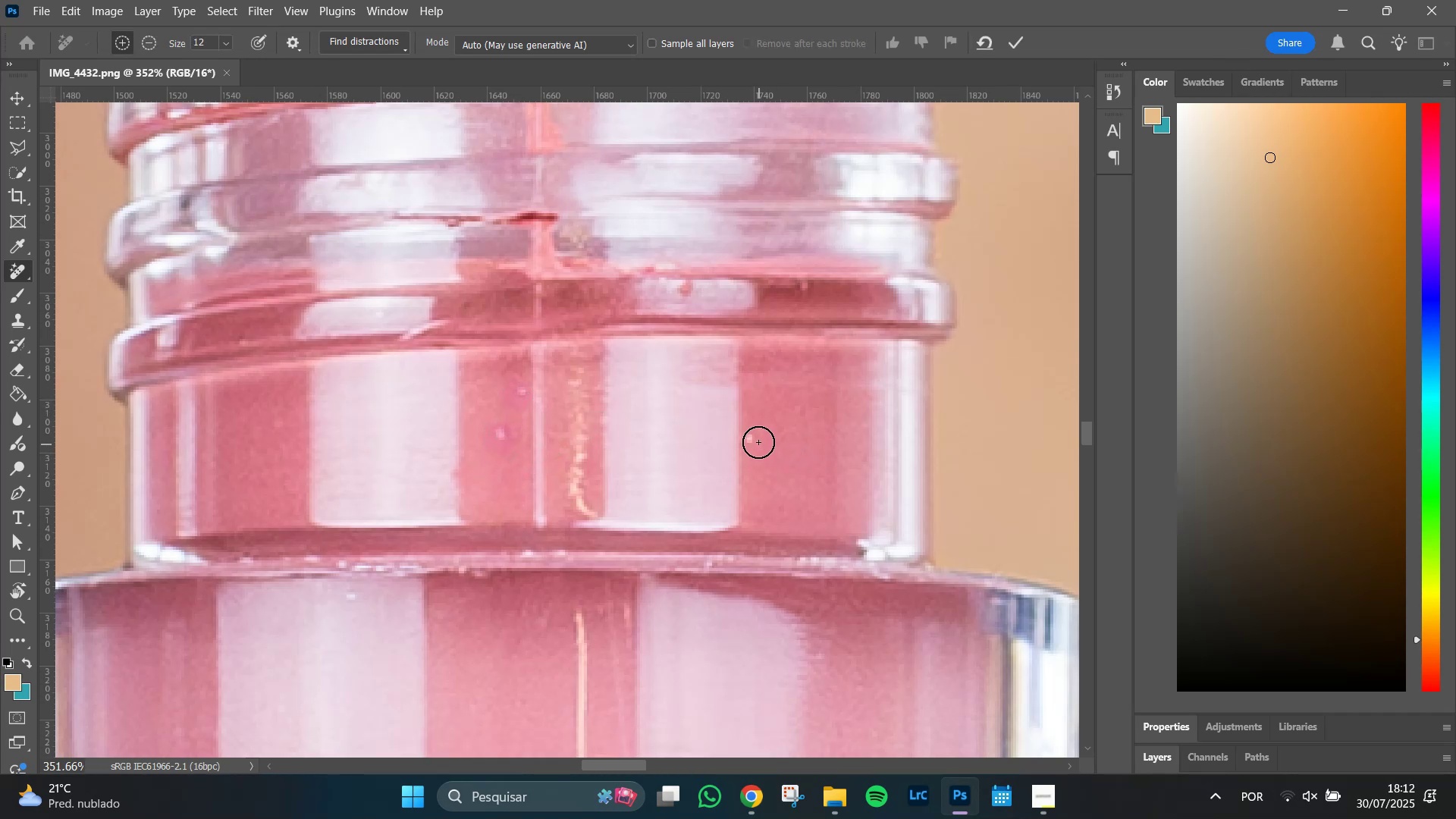 
left_click([755, 441])
 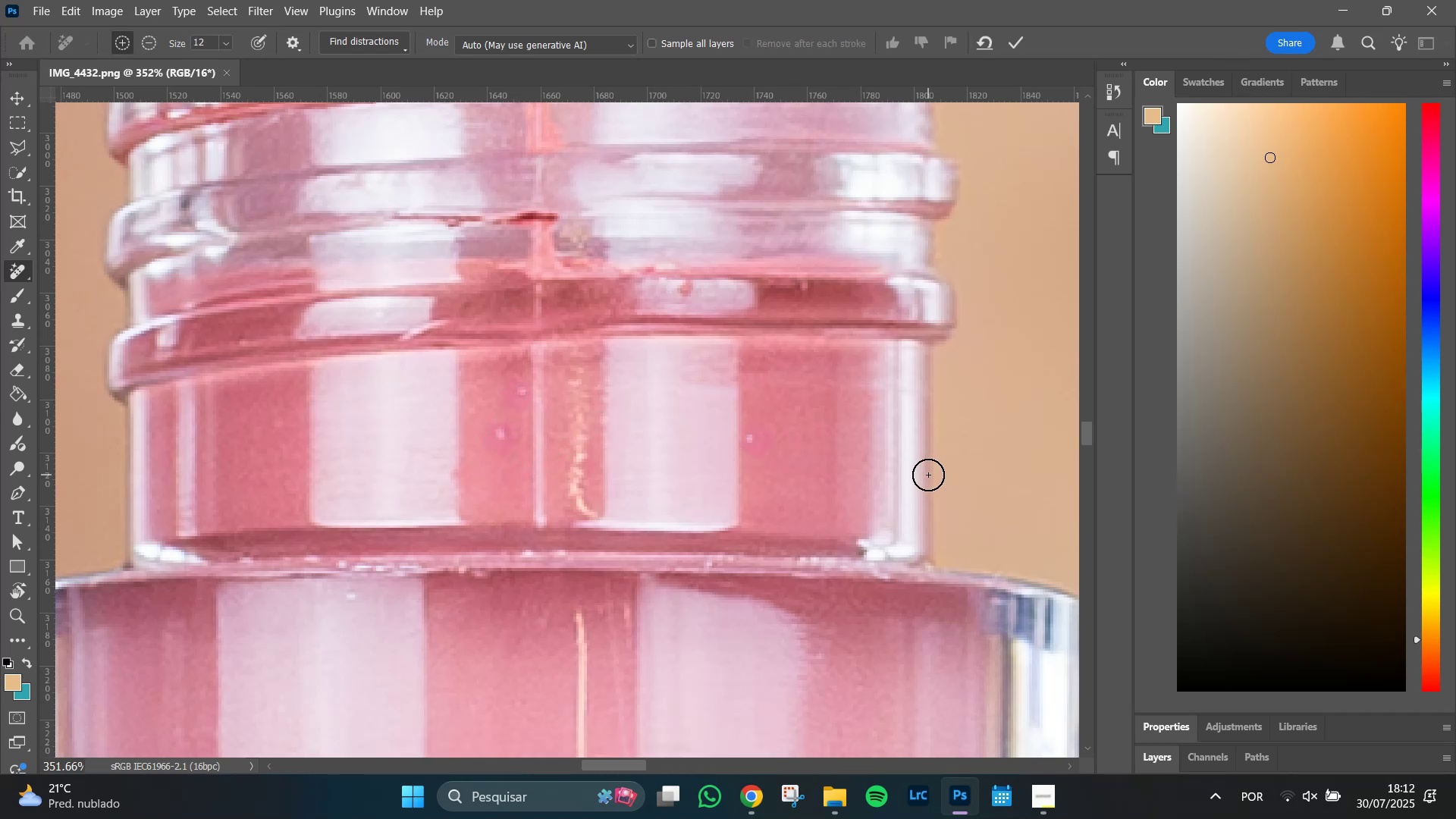 
key(Enter)
 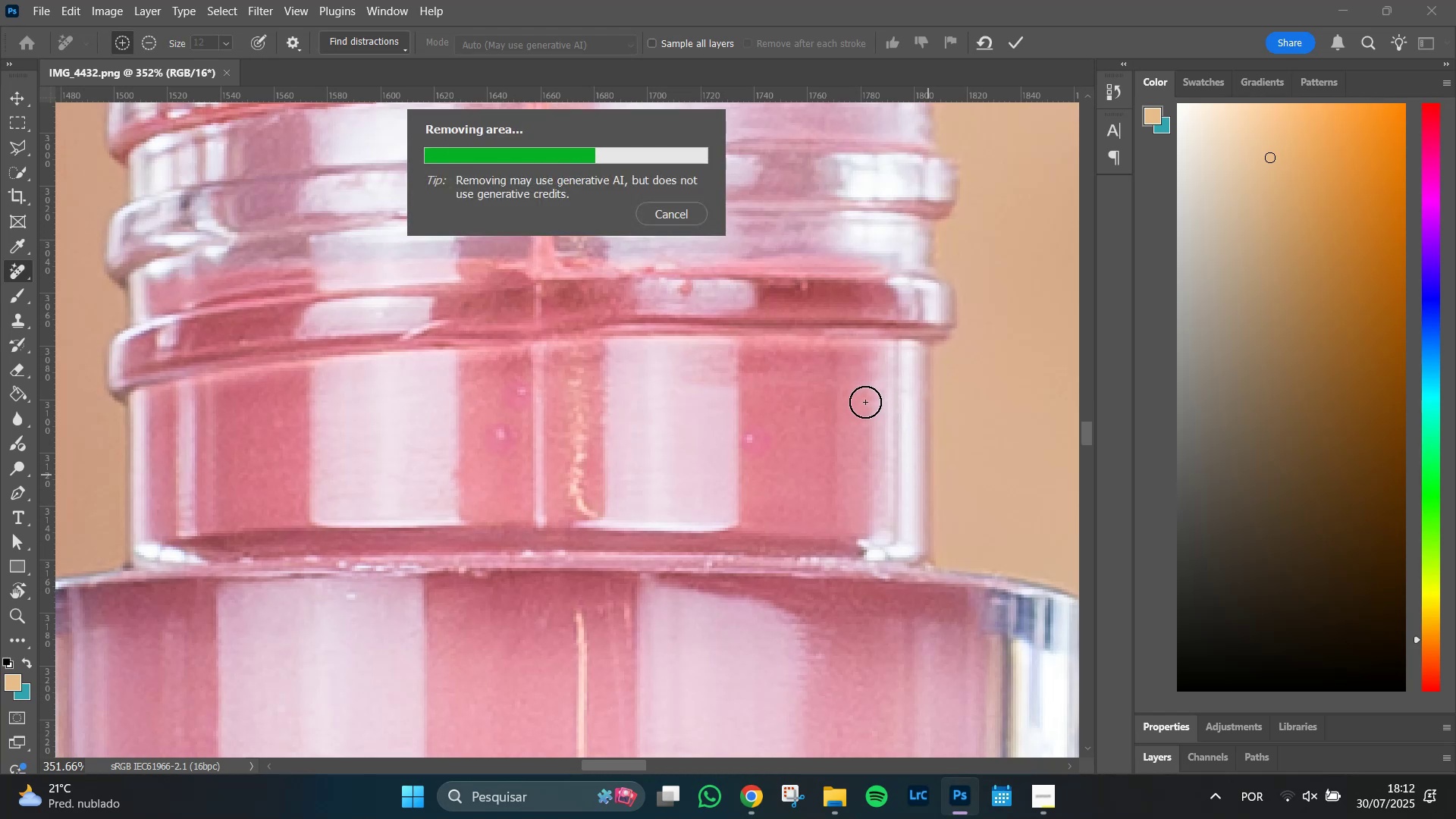 
wait(5.31)
 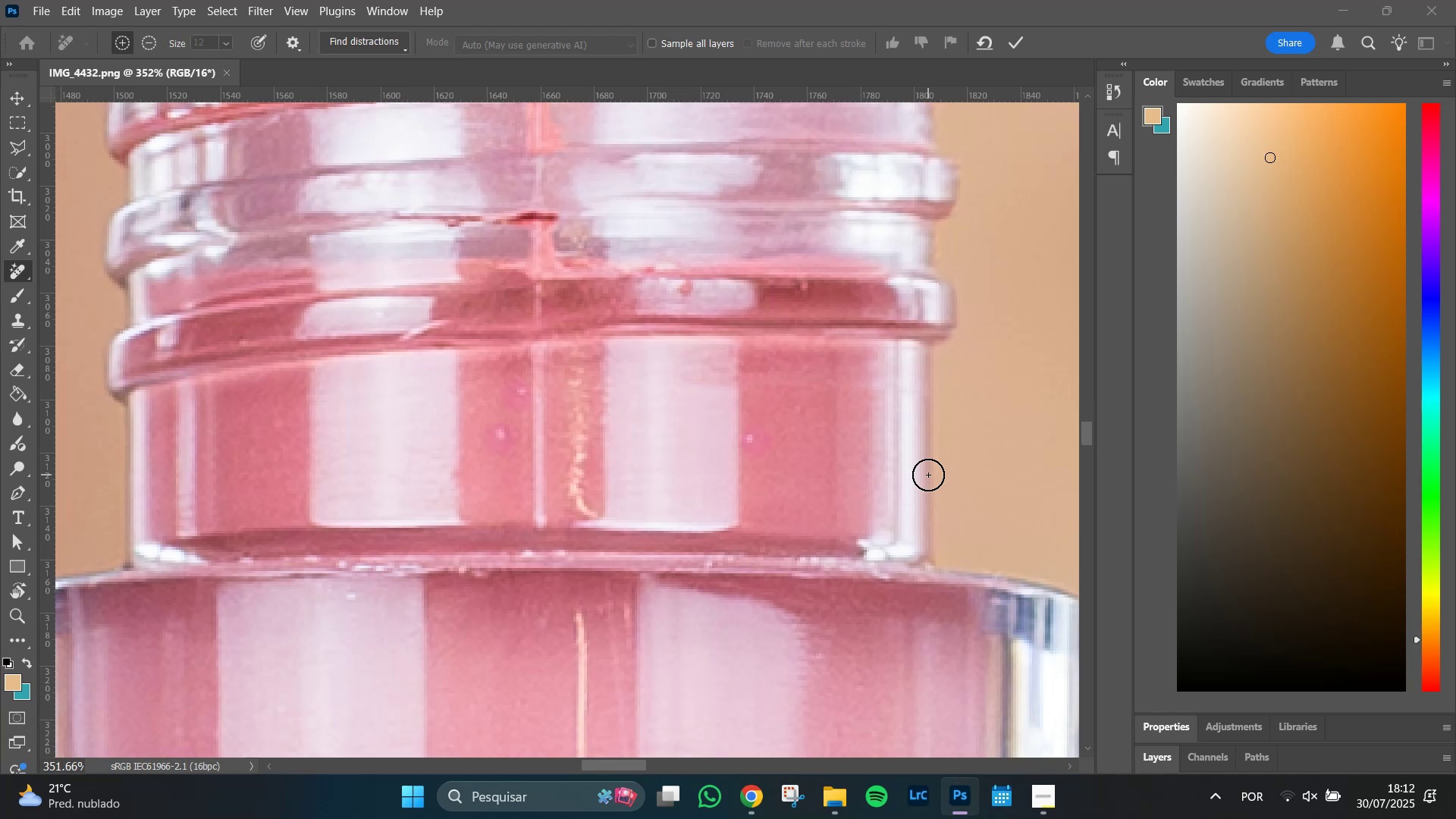 
hold_key(key=Space, duration=1.51)
 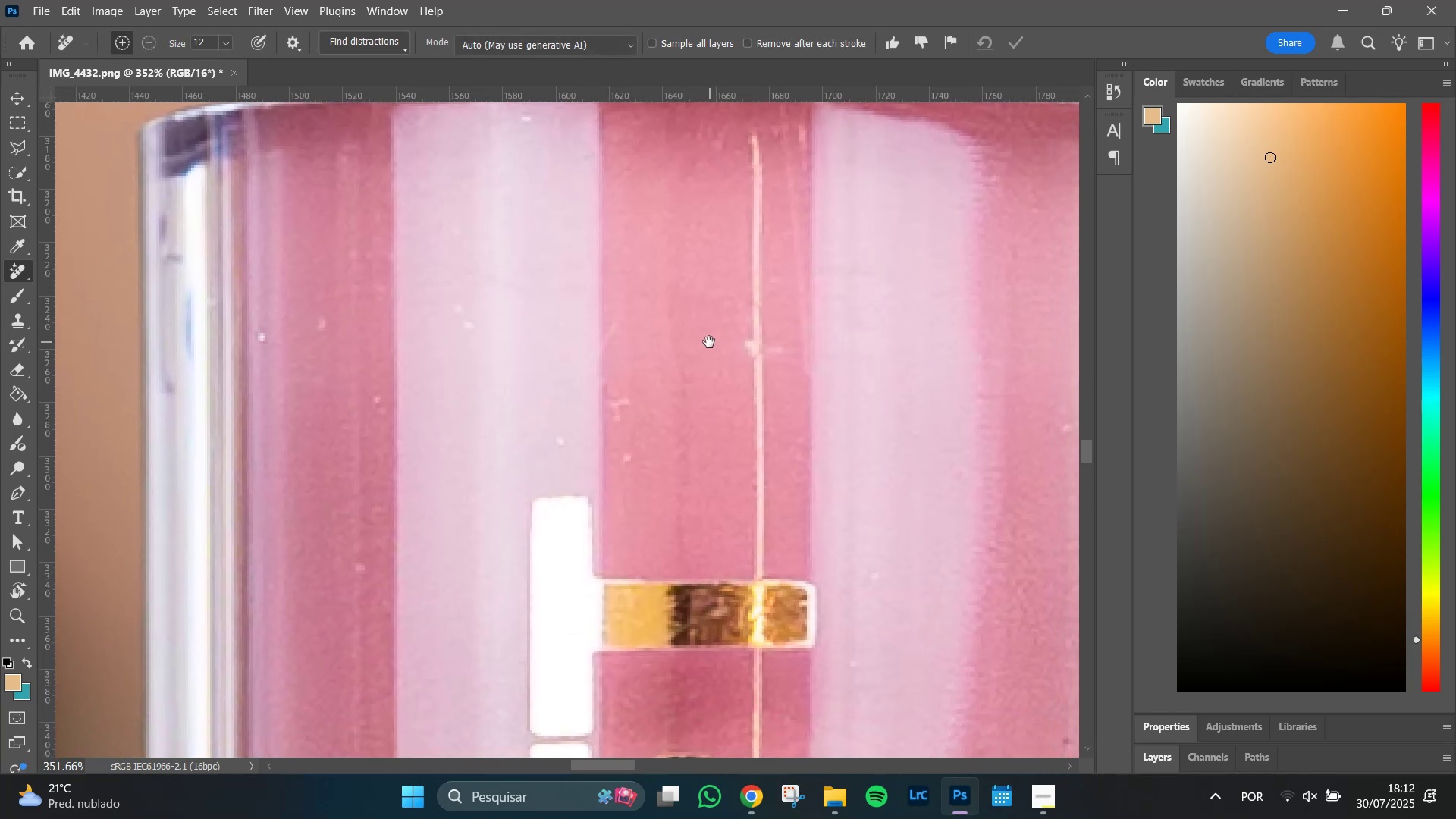 
left_click_drag(start_coordinate=[547, 642], to_coordinate=[747, 175])
 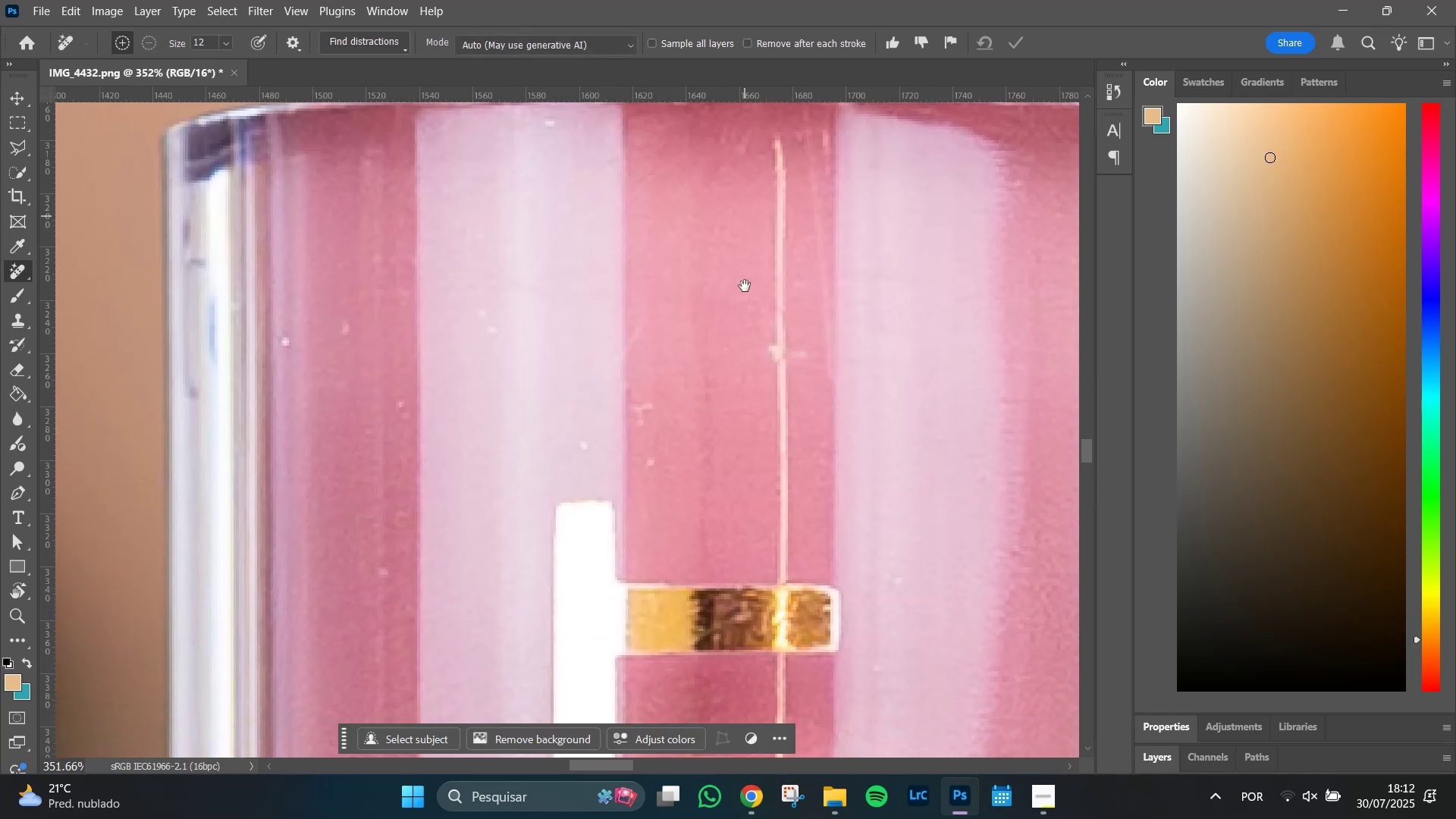 
hold_key(key=Space, duration=1.14)
 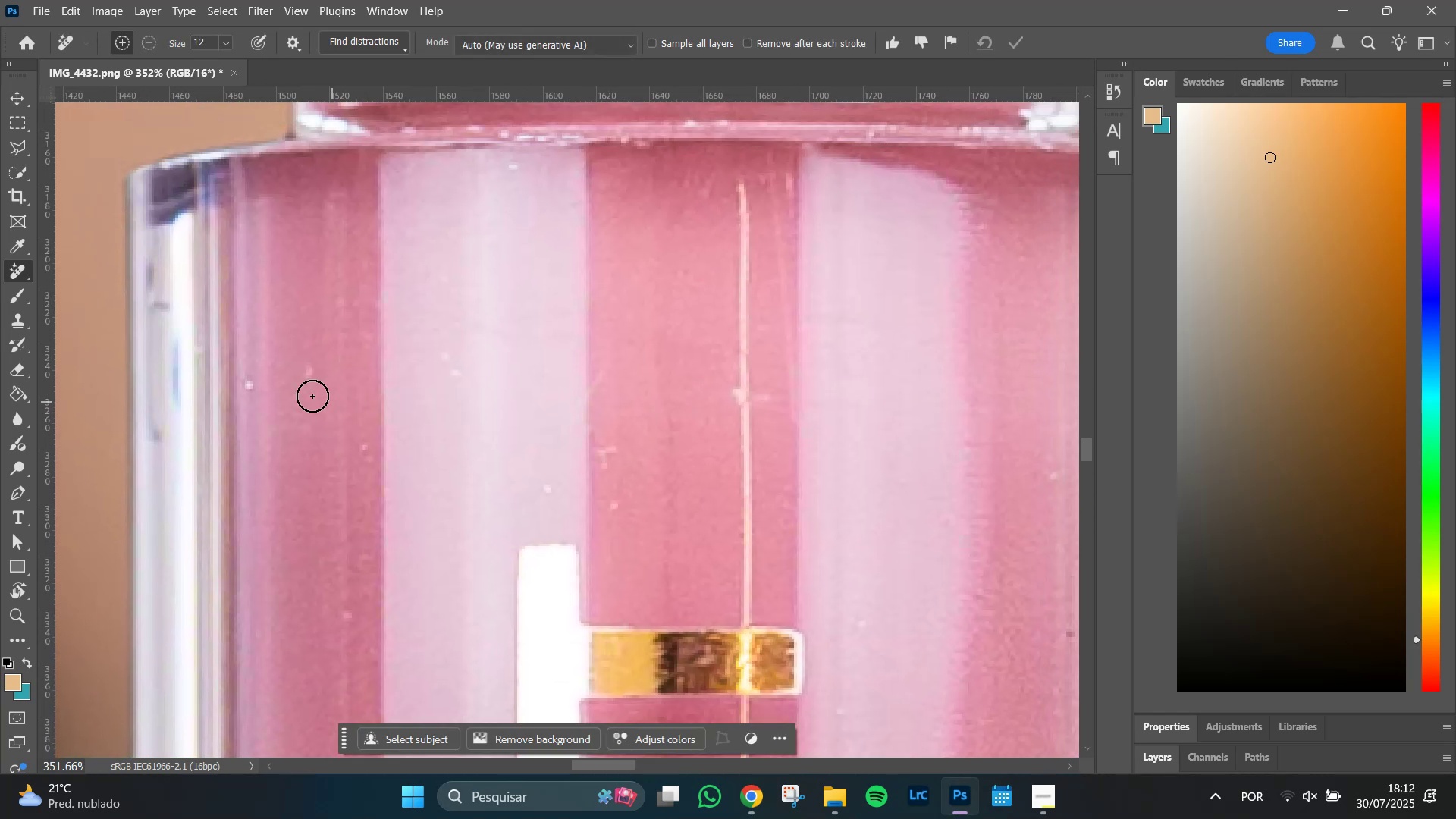 
left_click_drag(start_coordinate=[734, 347], to_coordinate=[698, 390])
 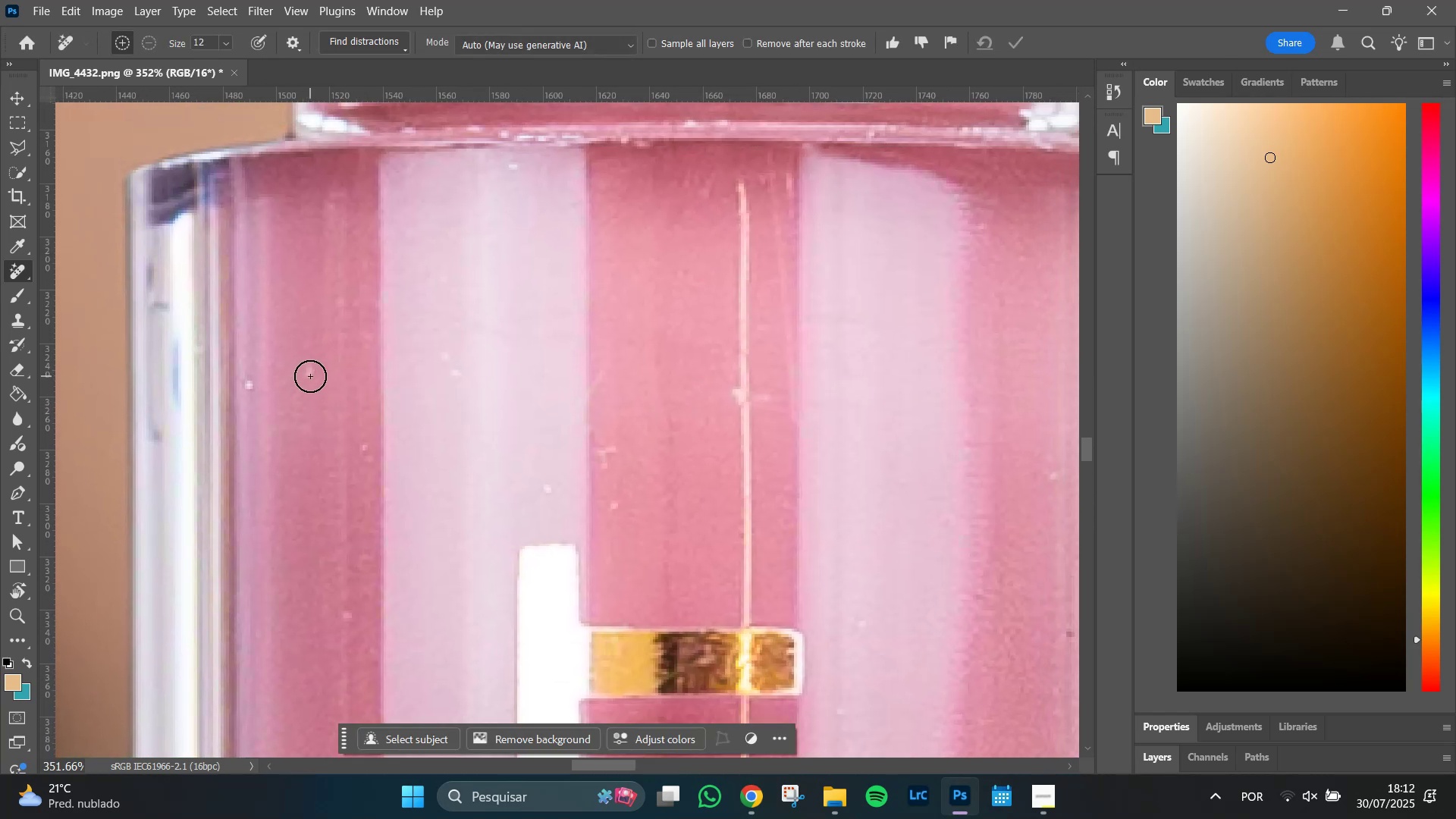 
left_click([310, 376])
 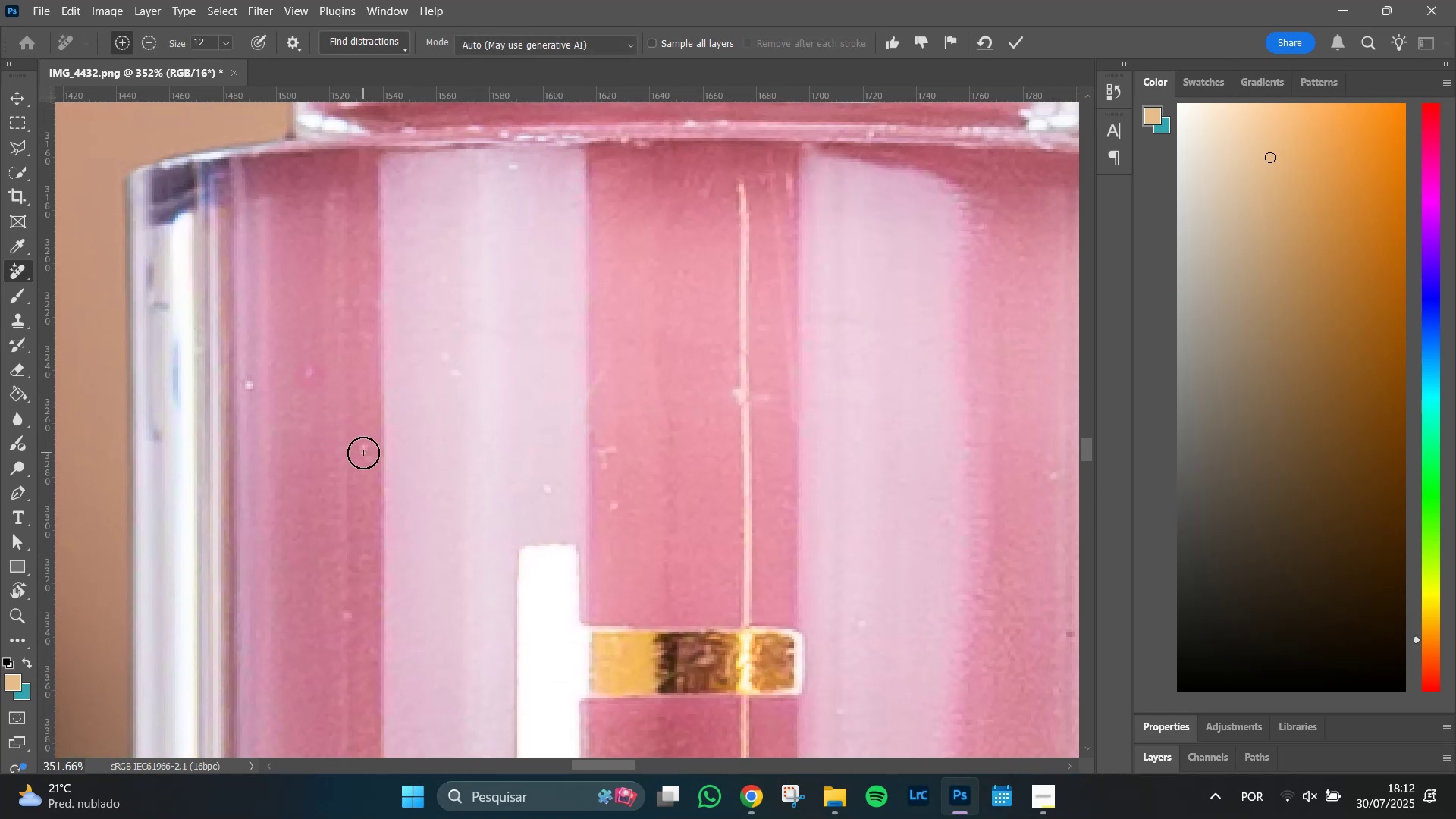 
left_click([363, 453])
 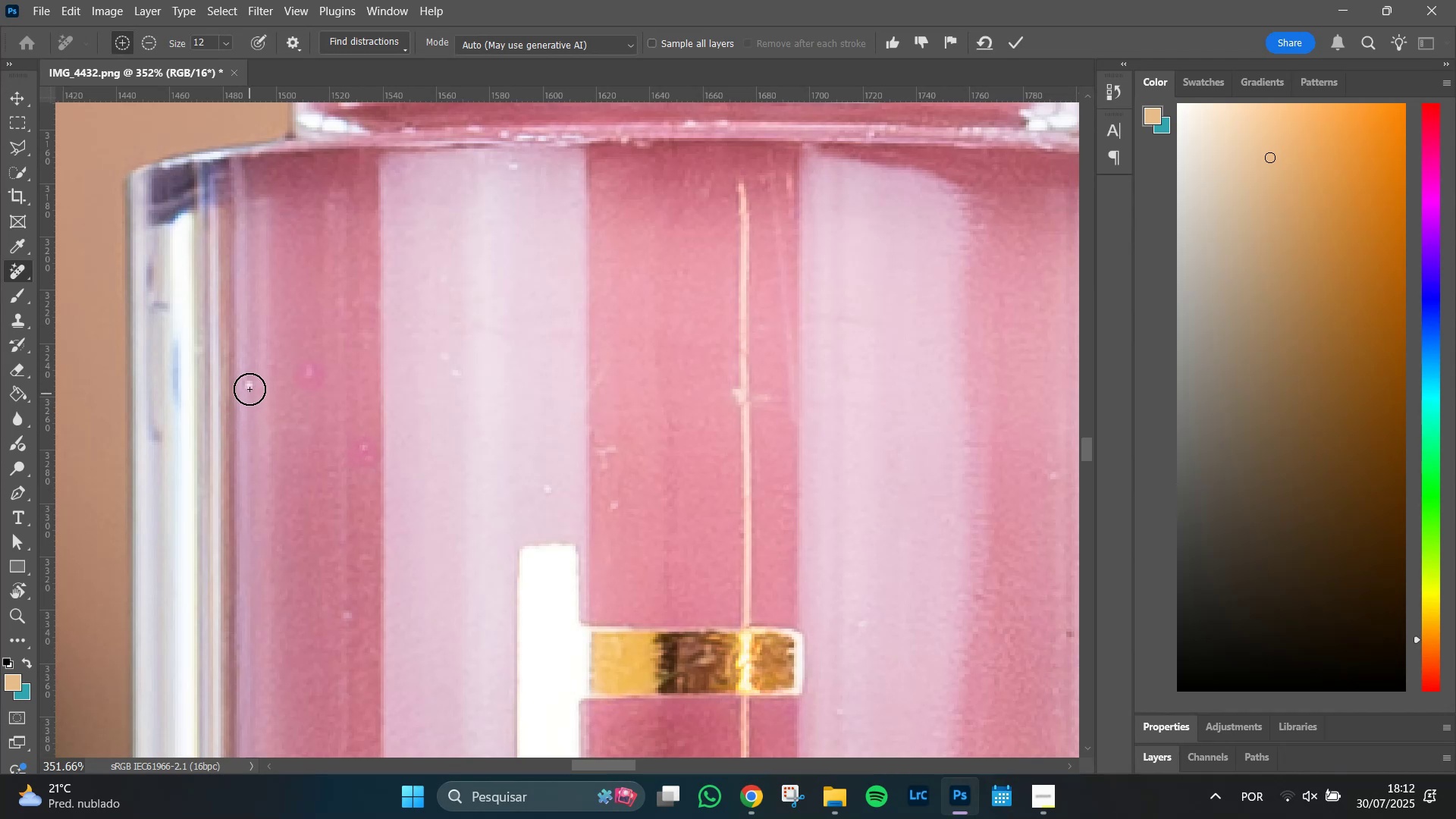 
left_click([249, 388])
 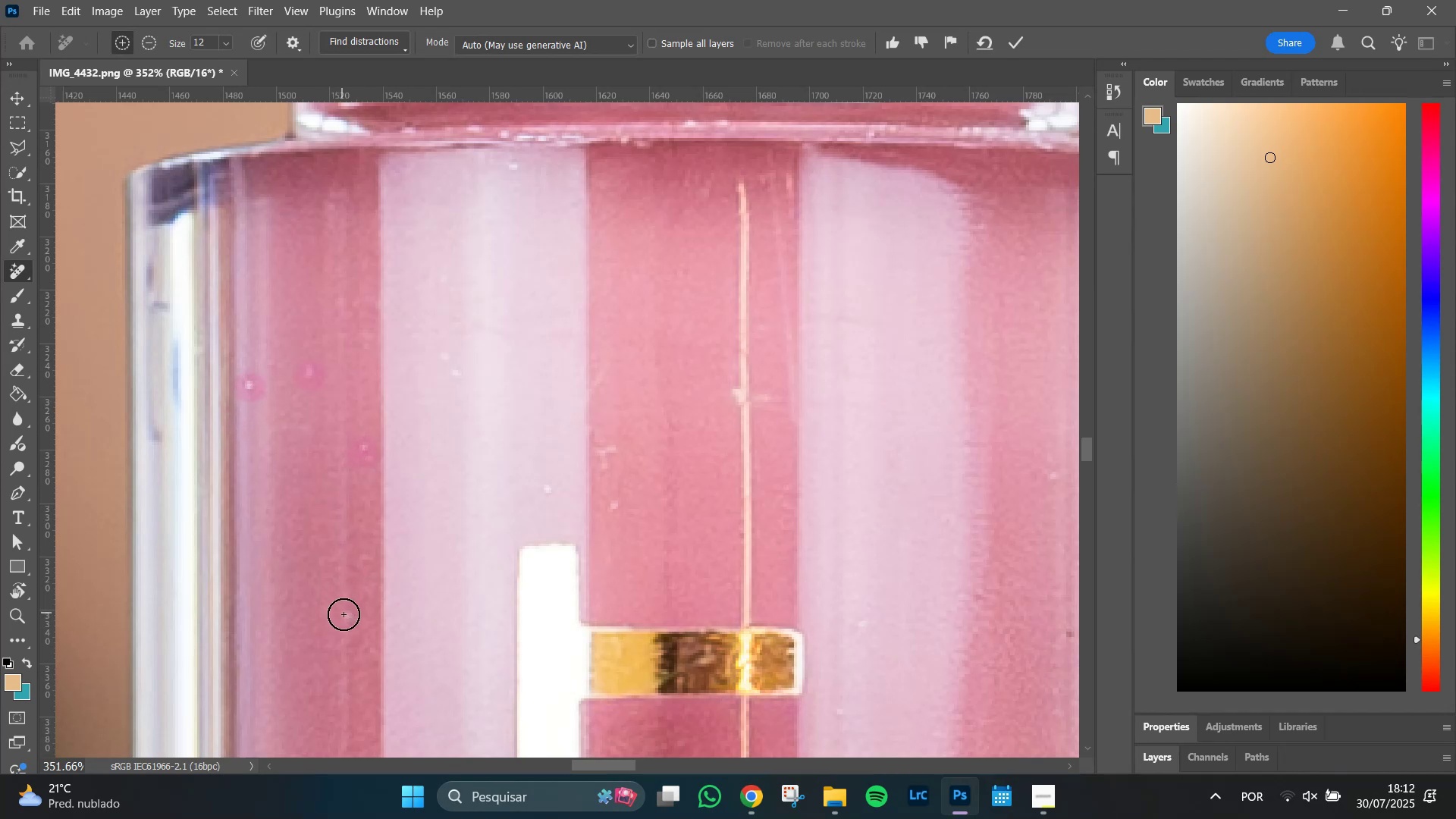 
left_click([345, 615])
 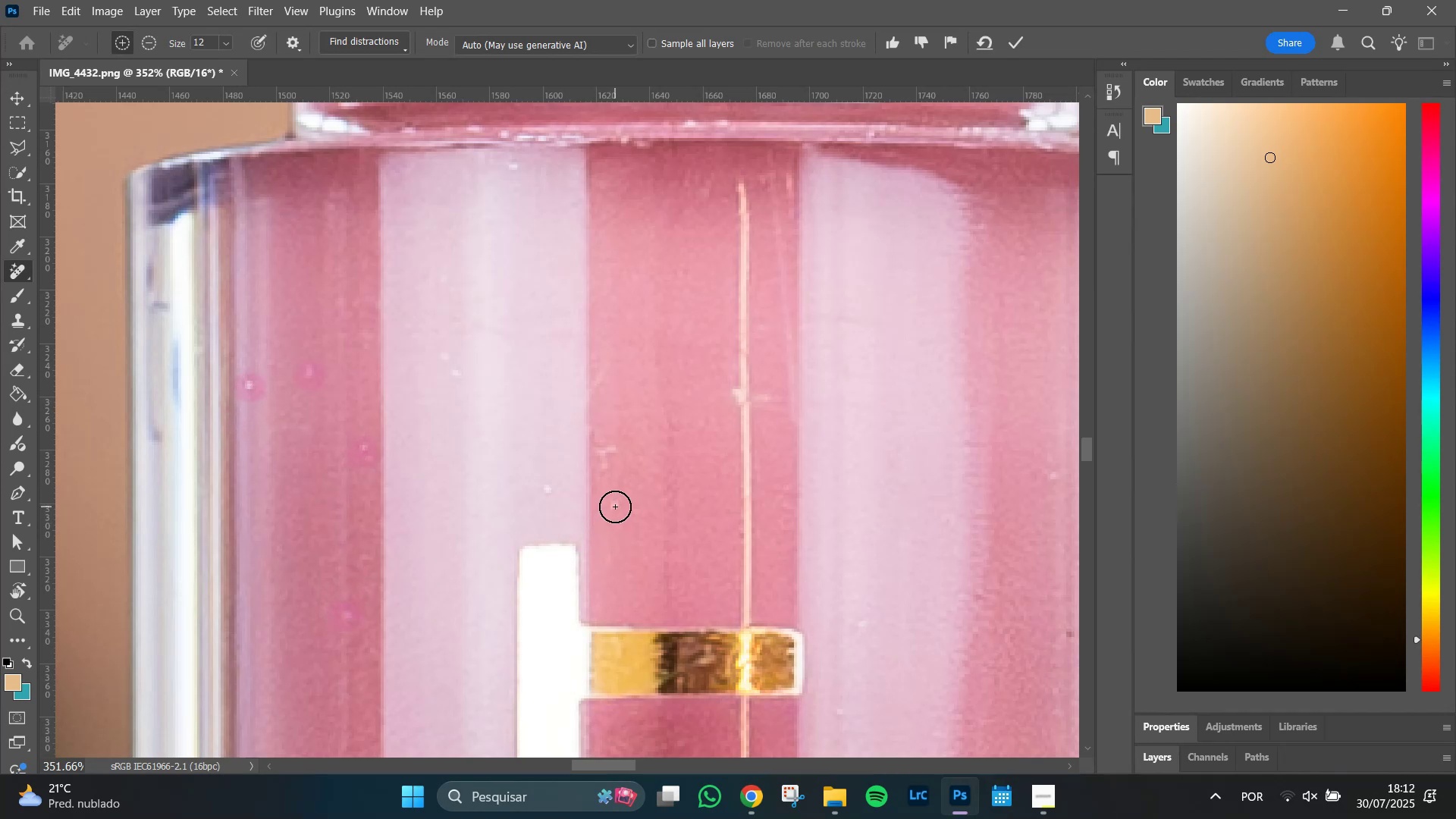 
left_click([615, 507])
 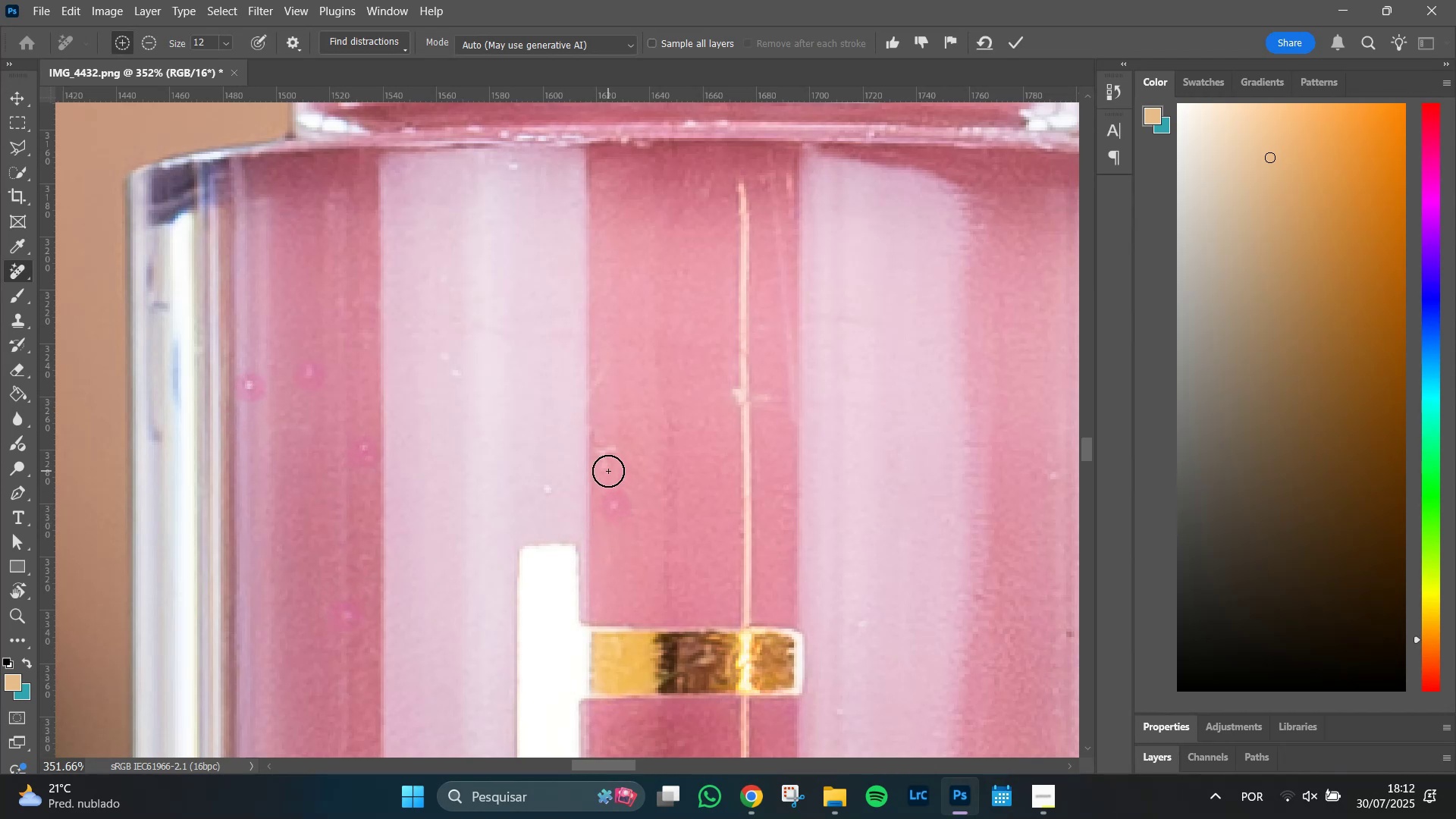 
left_click_drag(start_coordinate=[608, 470], to_coordinate=[608, 443])
 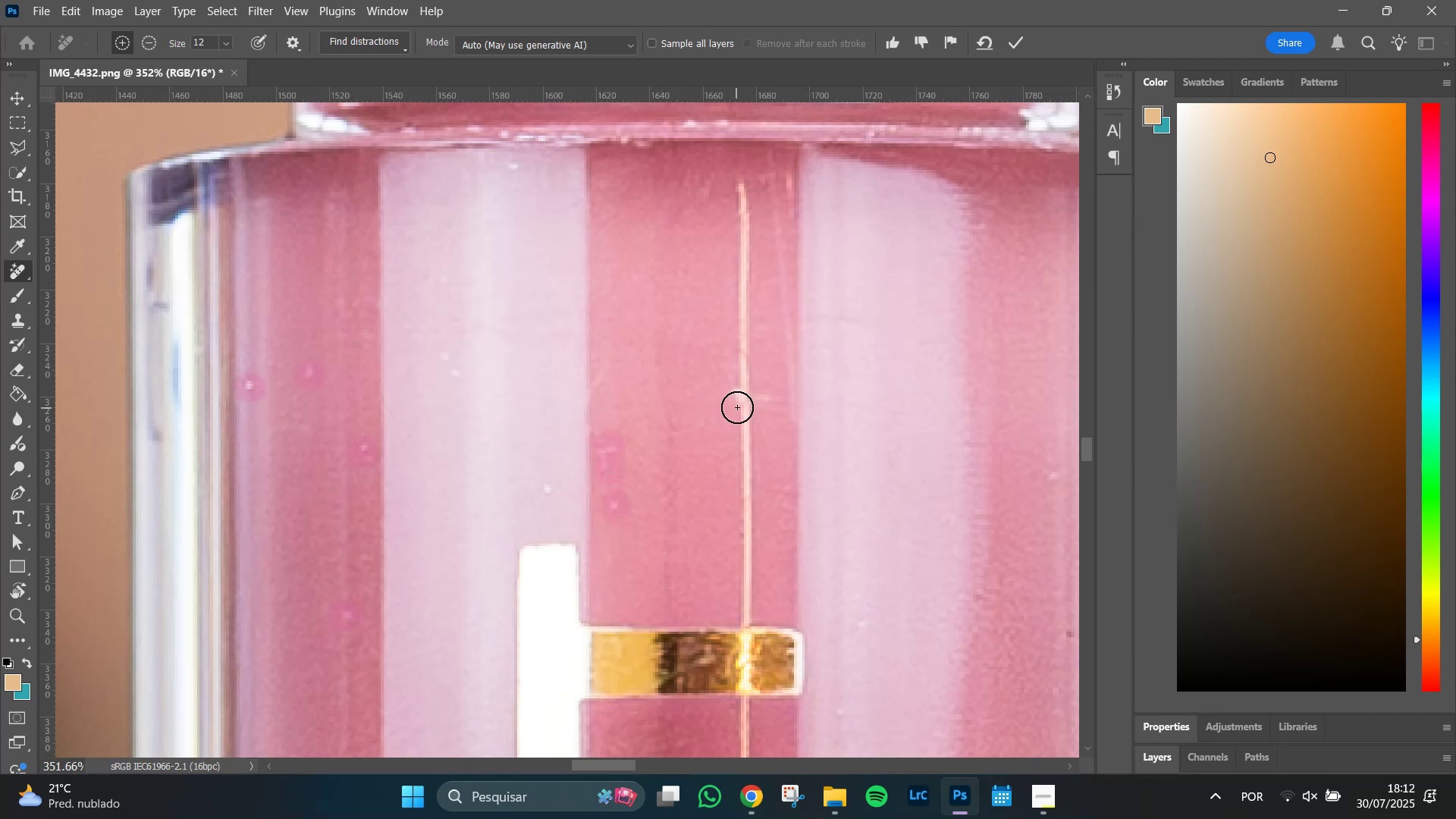 
left_click_drag(start_coordinate=[735, 390], to_coordinate=[772, 400])
 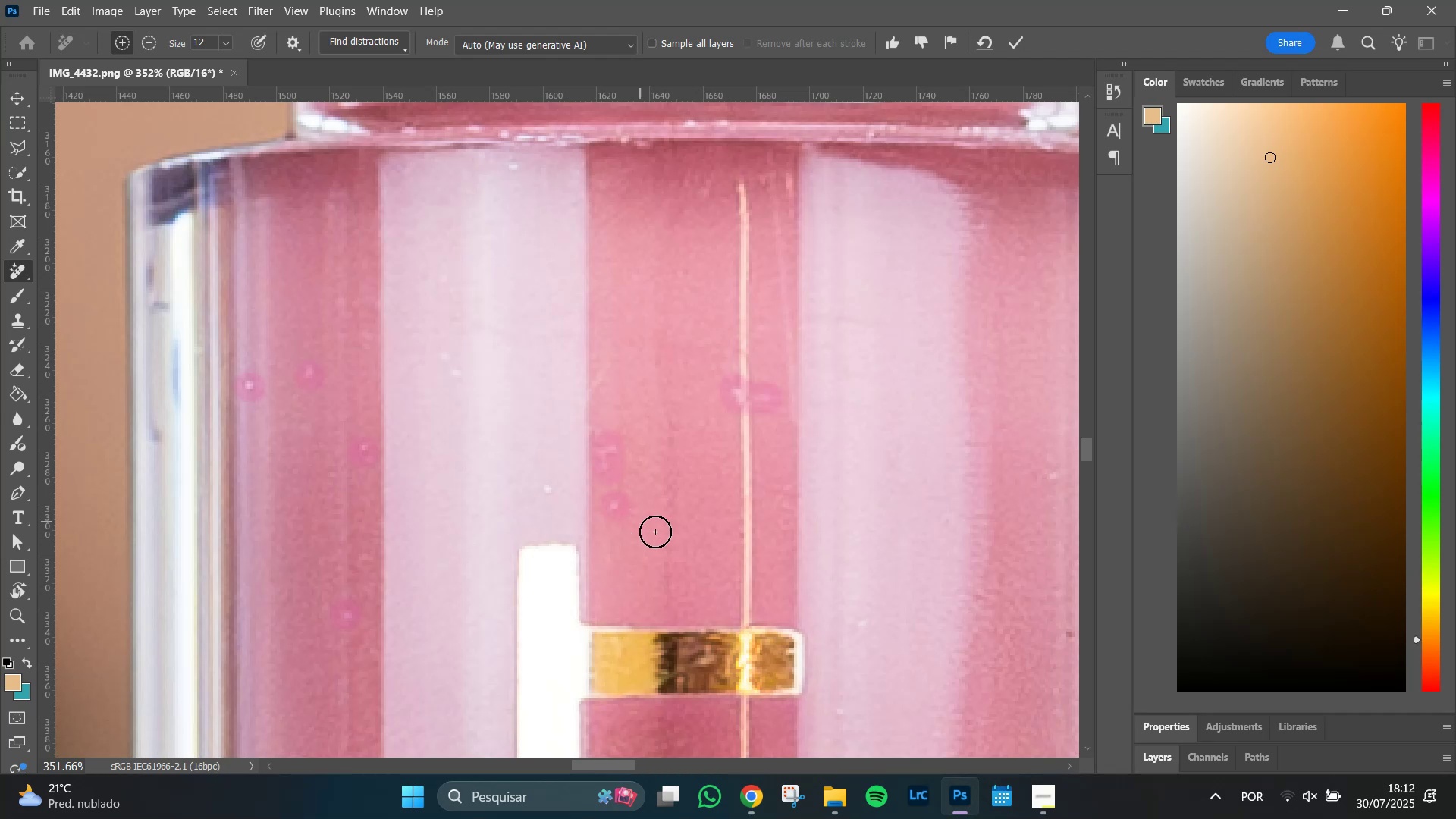 
hold_key(key=Space, duration=1.51)
 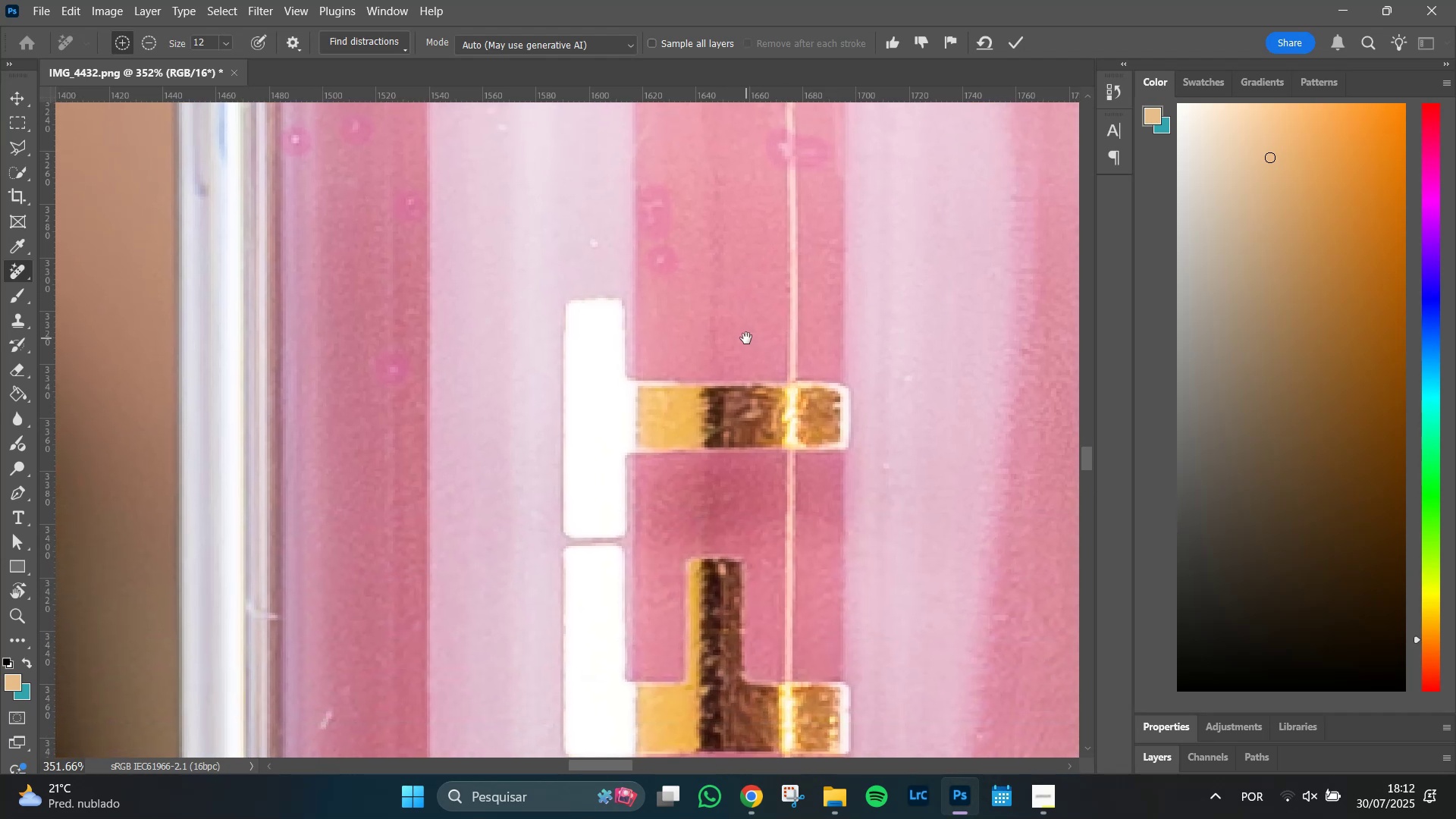 
left_click_drag(start_coordinate=[700, 584], to_coordinate=[581, 588])
 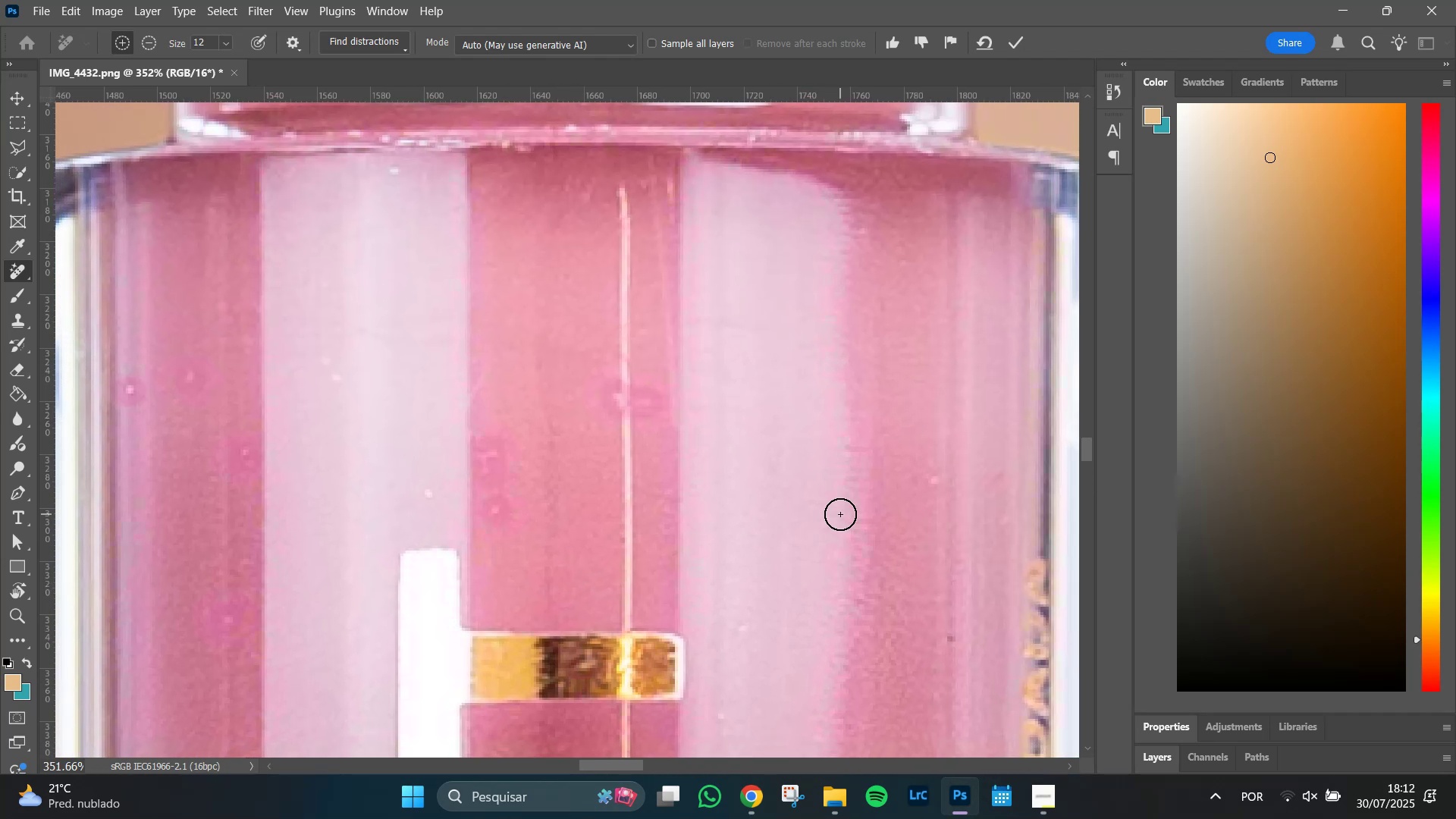 
hold_key(key=Space, duration=1.51)
 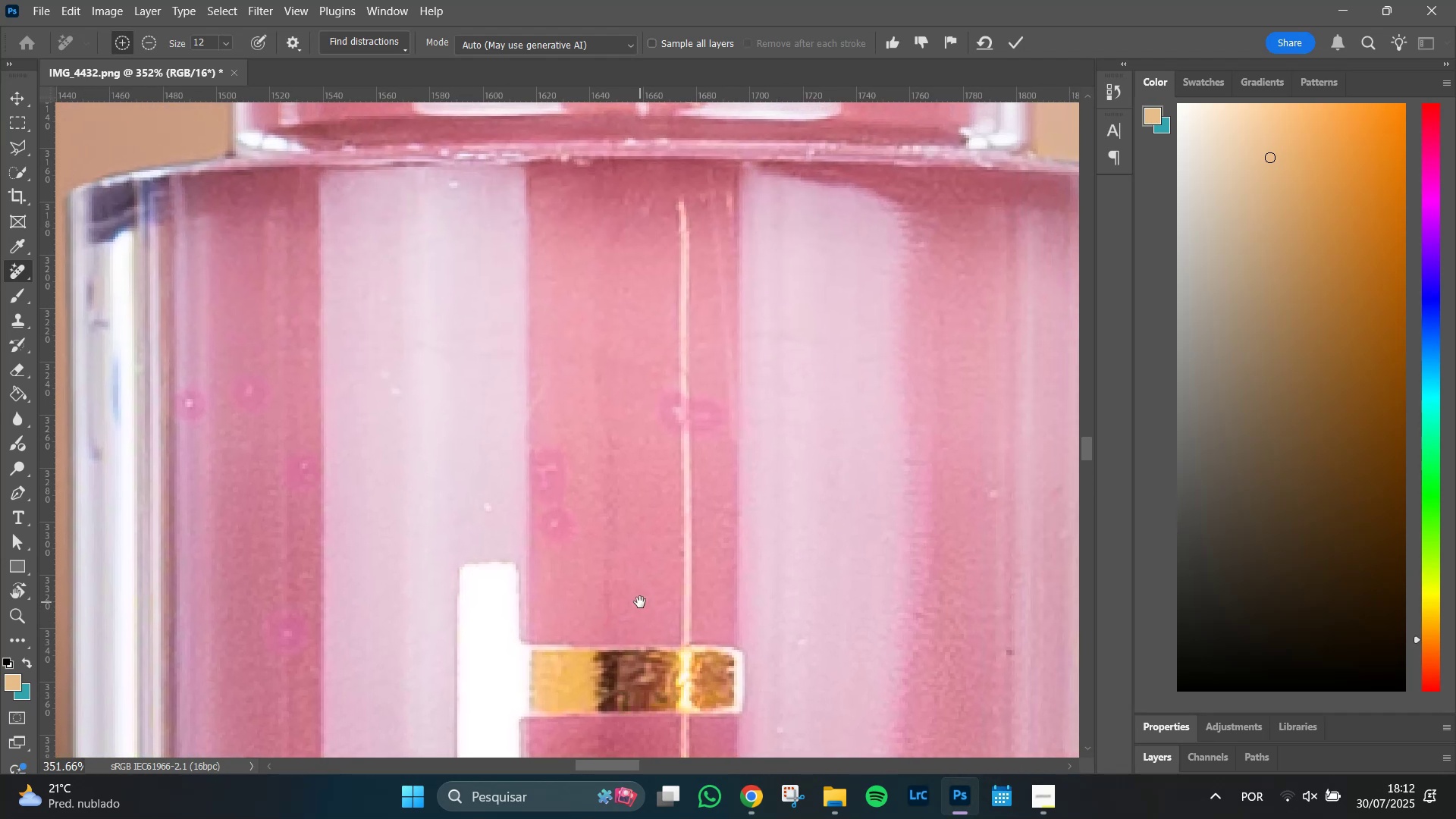 
hold_key(key=Space, duration=1.51)
 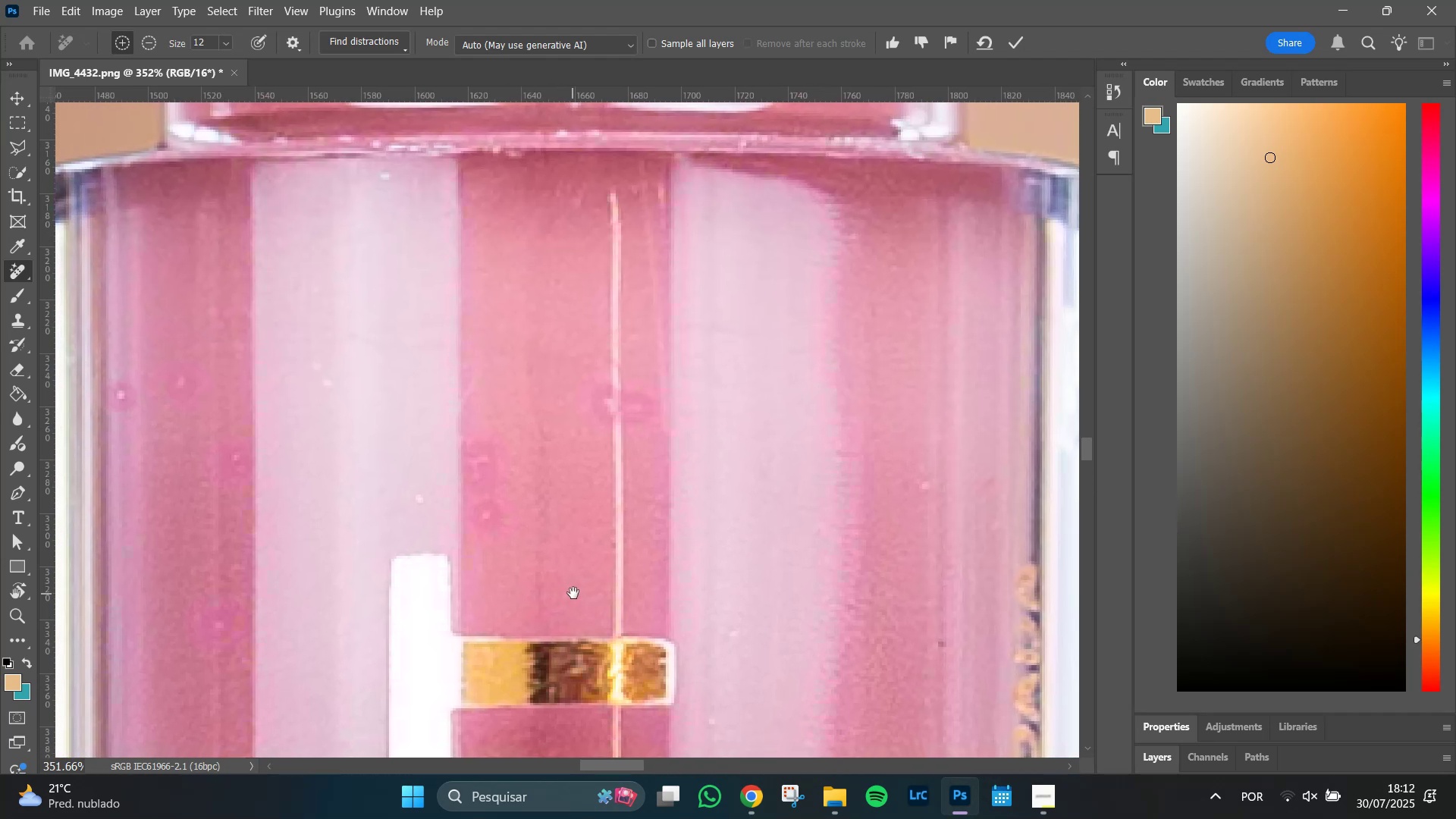 
hold_key(key=Space, duration=1.22)
 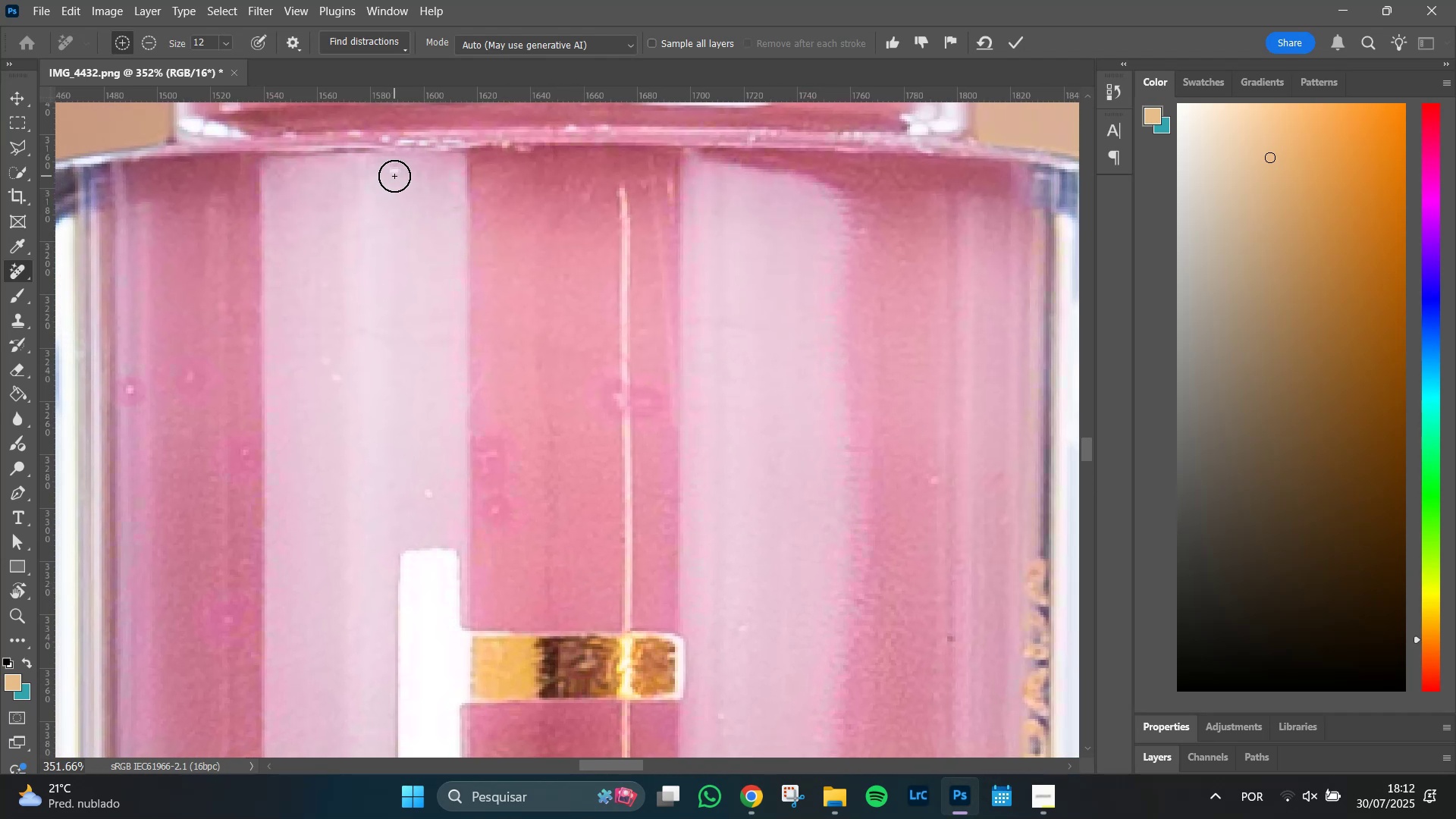 
left_click([396, 176])
 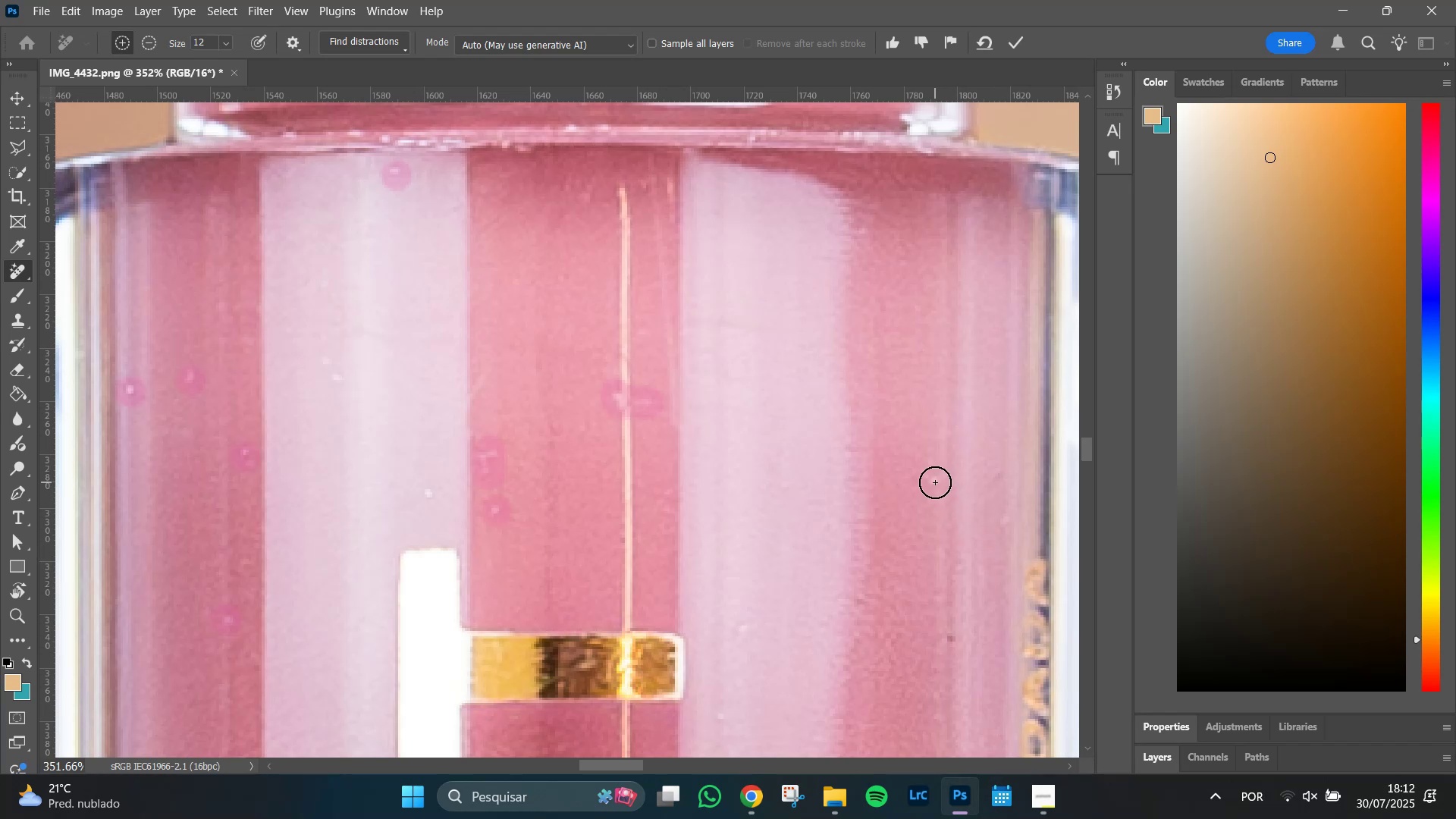 
left_click([931, 480])
 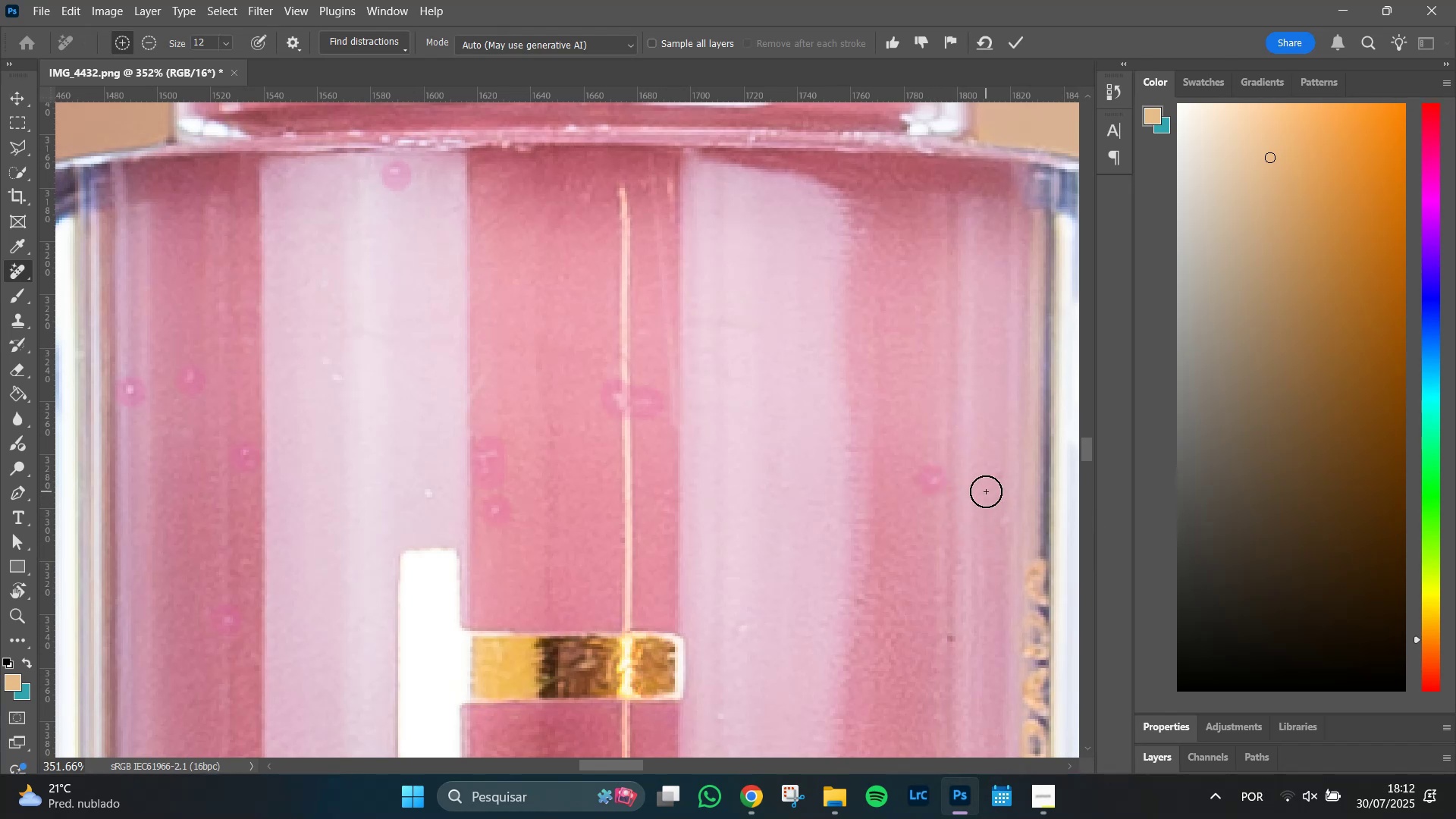 
key(Enter)
 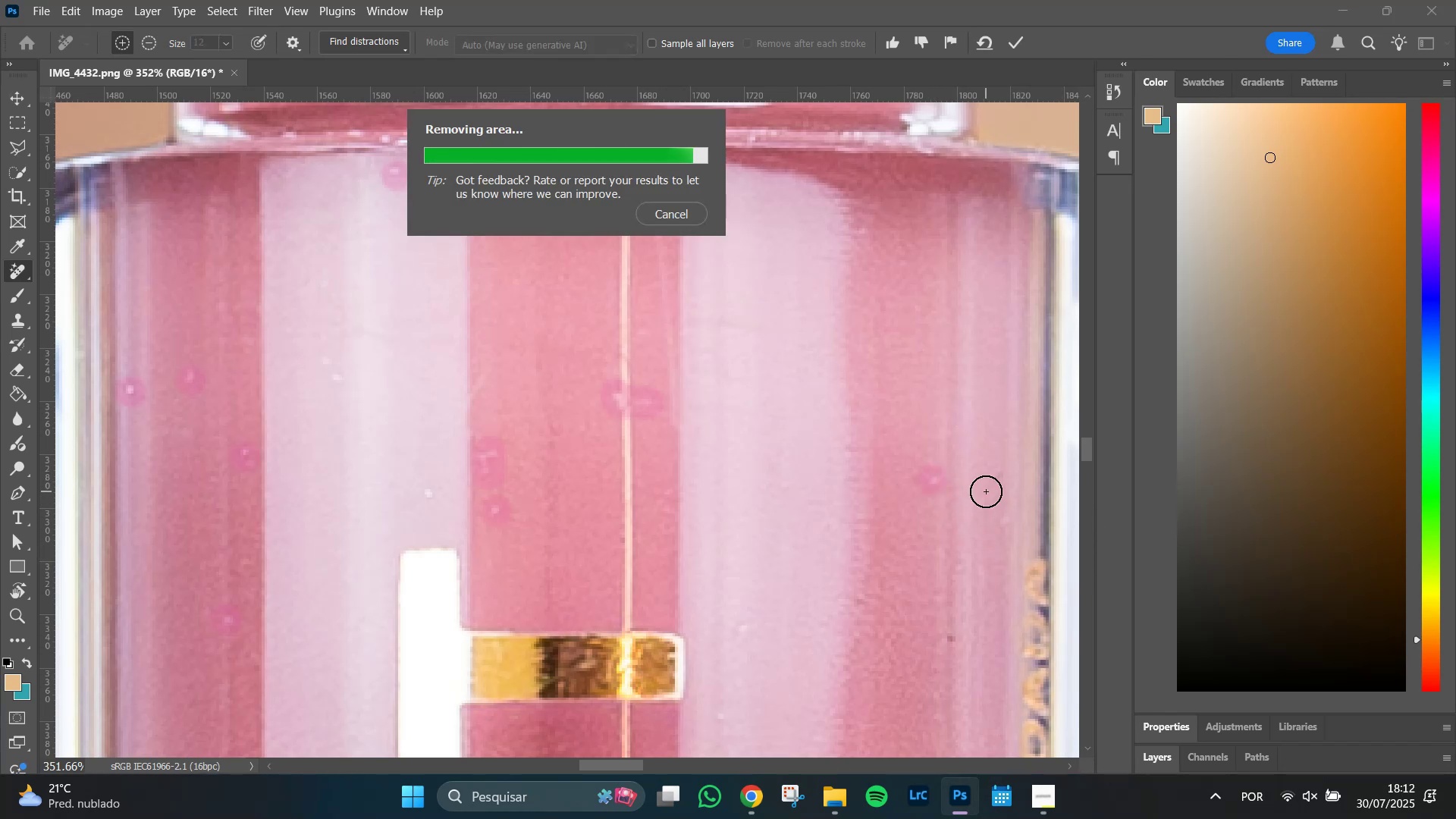 
wait(10.35)
 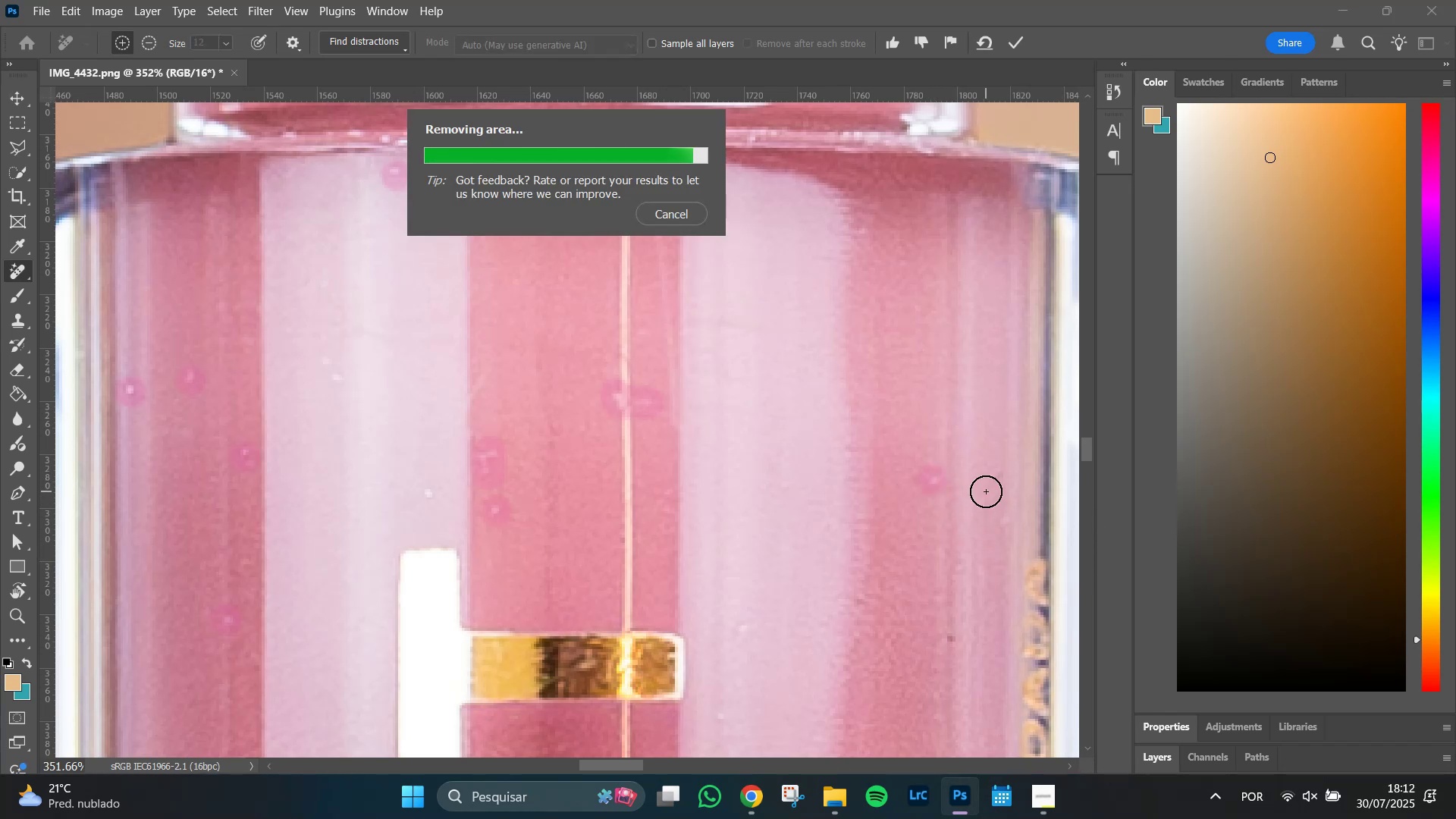 
double_click([1156, 759])
 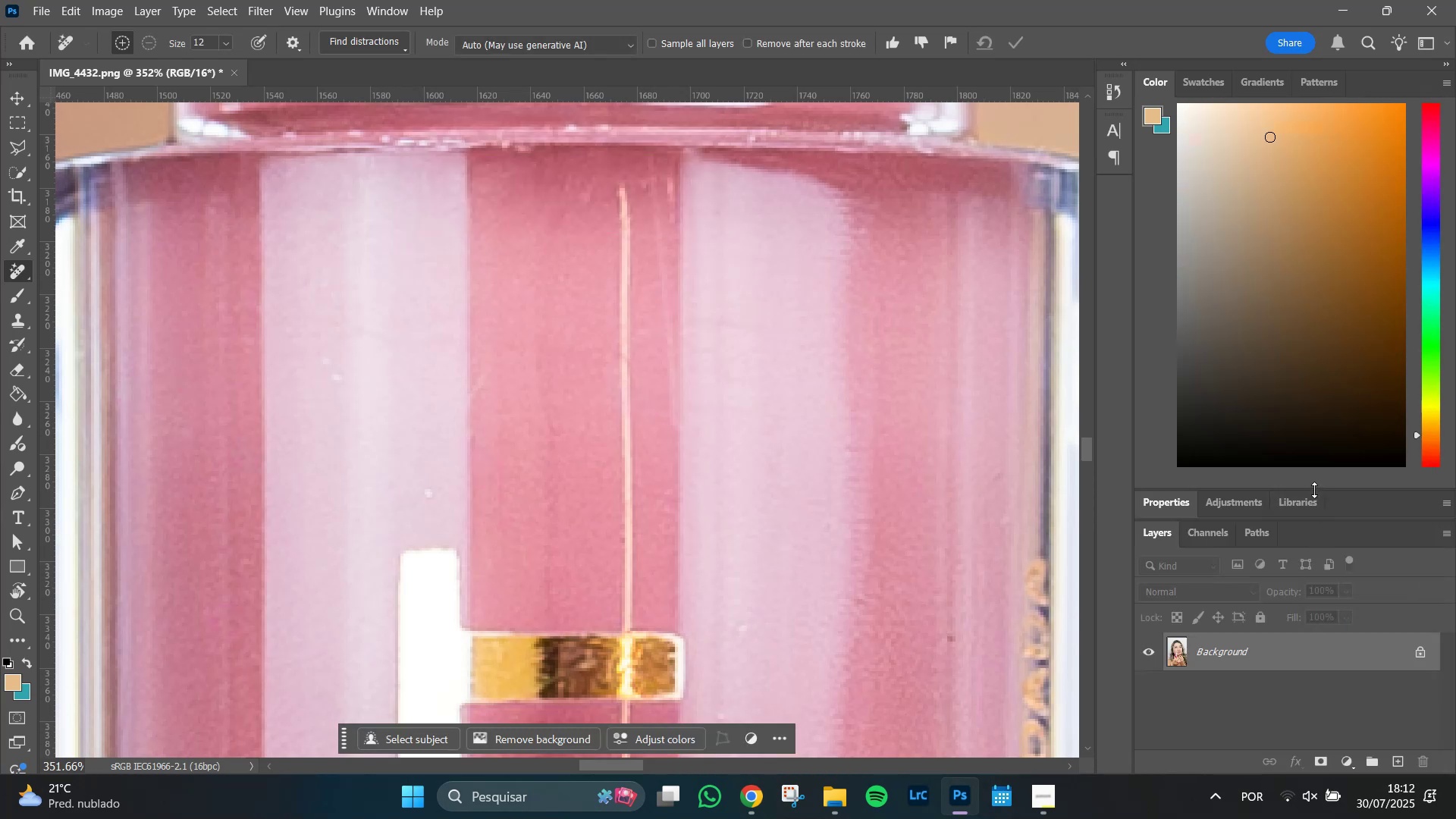 
left_click_drag(start_coordinate=[1323, 488], to_coordinate=[1291, 245])
 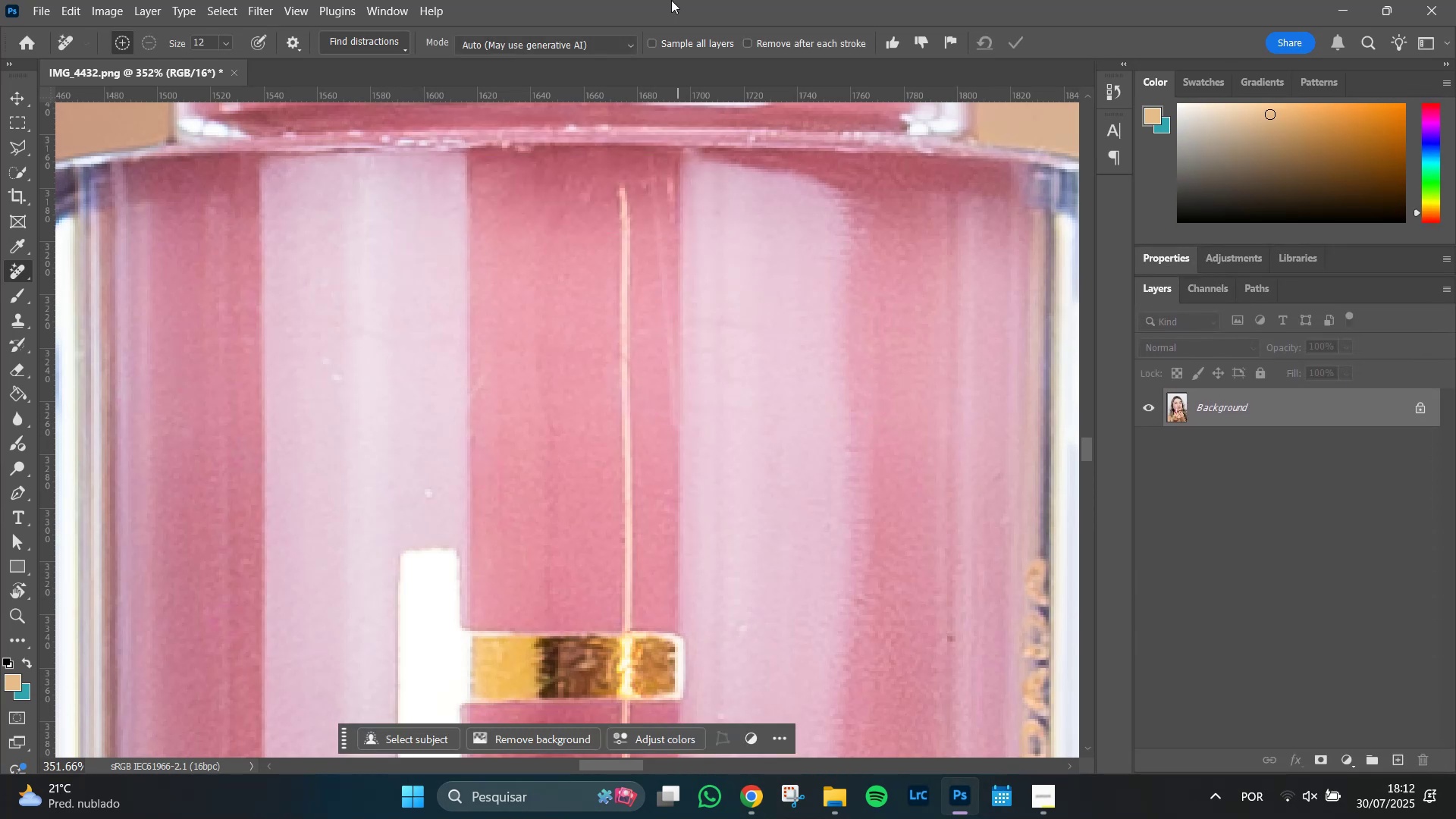 
left_click([671, 0])
 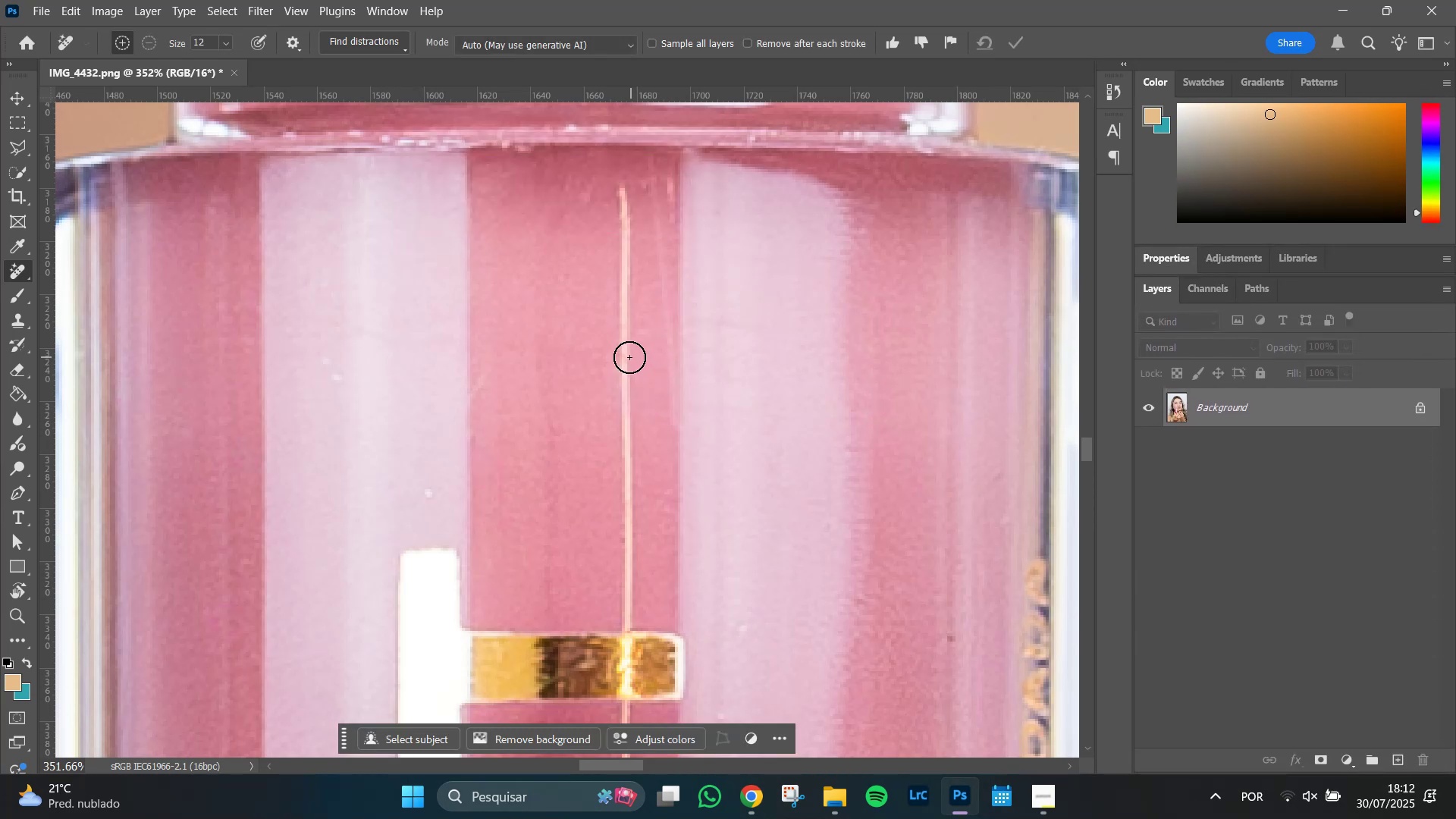 
left_click([626, 357])
 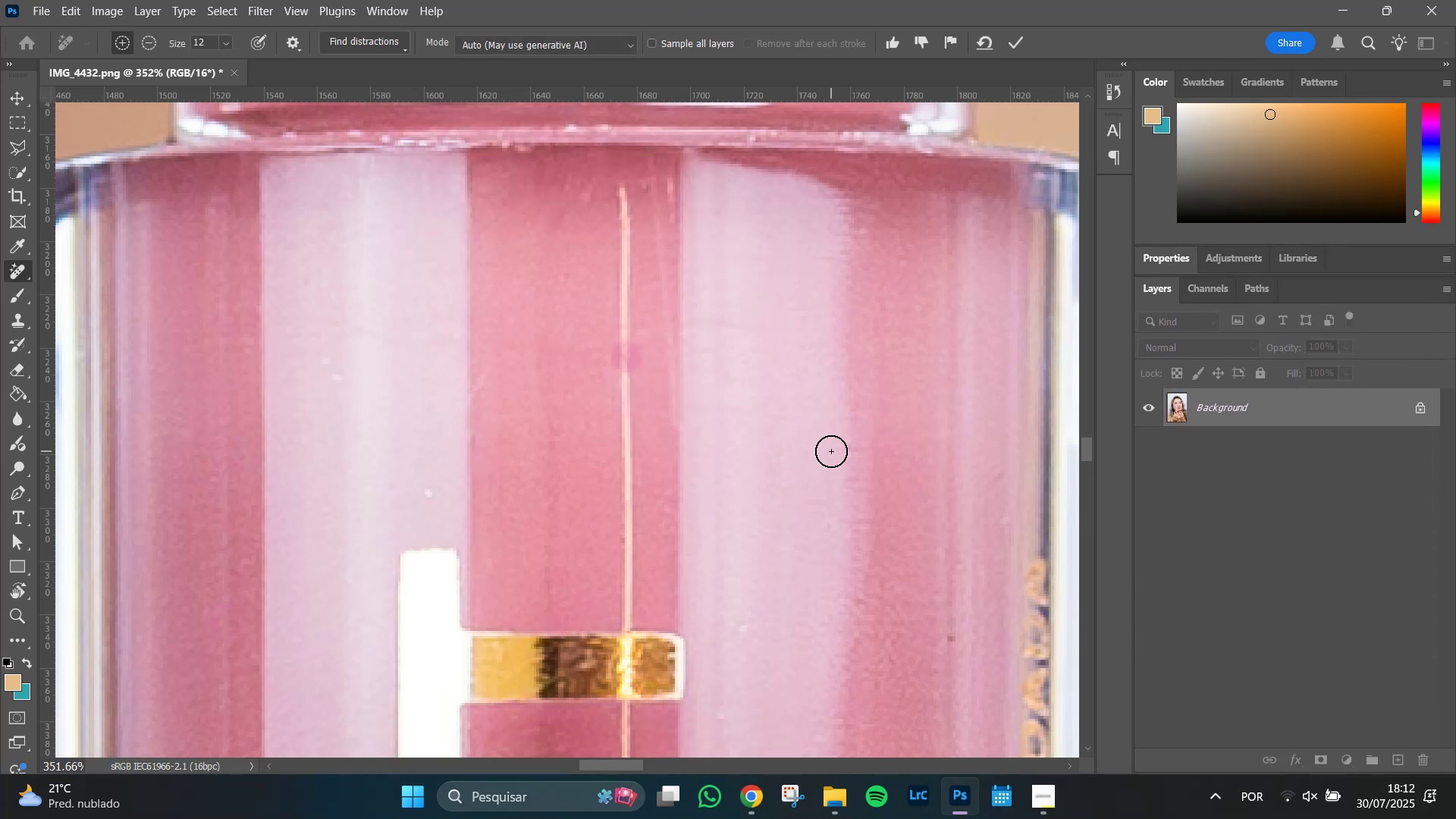 
key(Enter)
 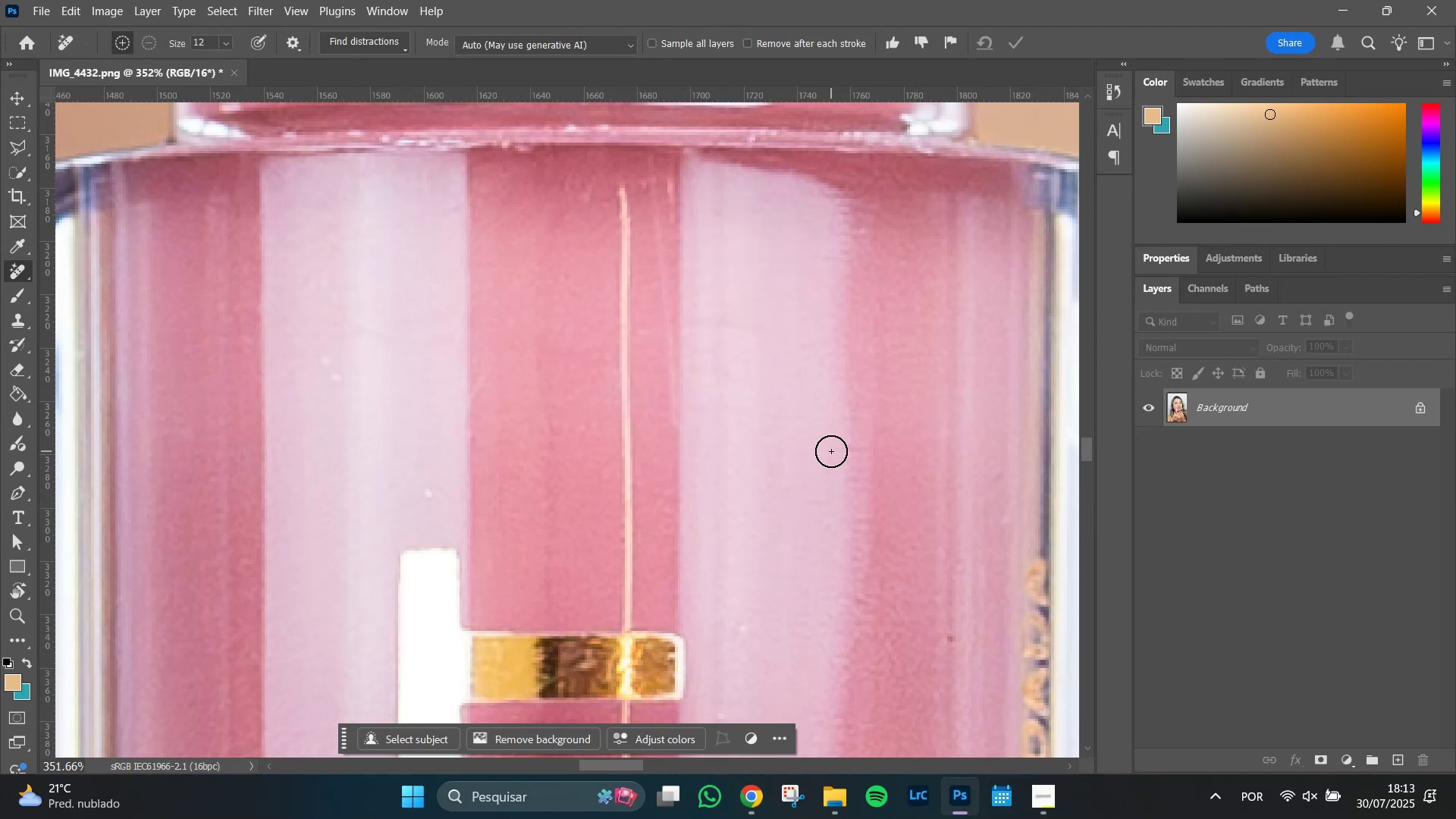 
wait(14.89)
 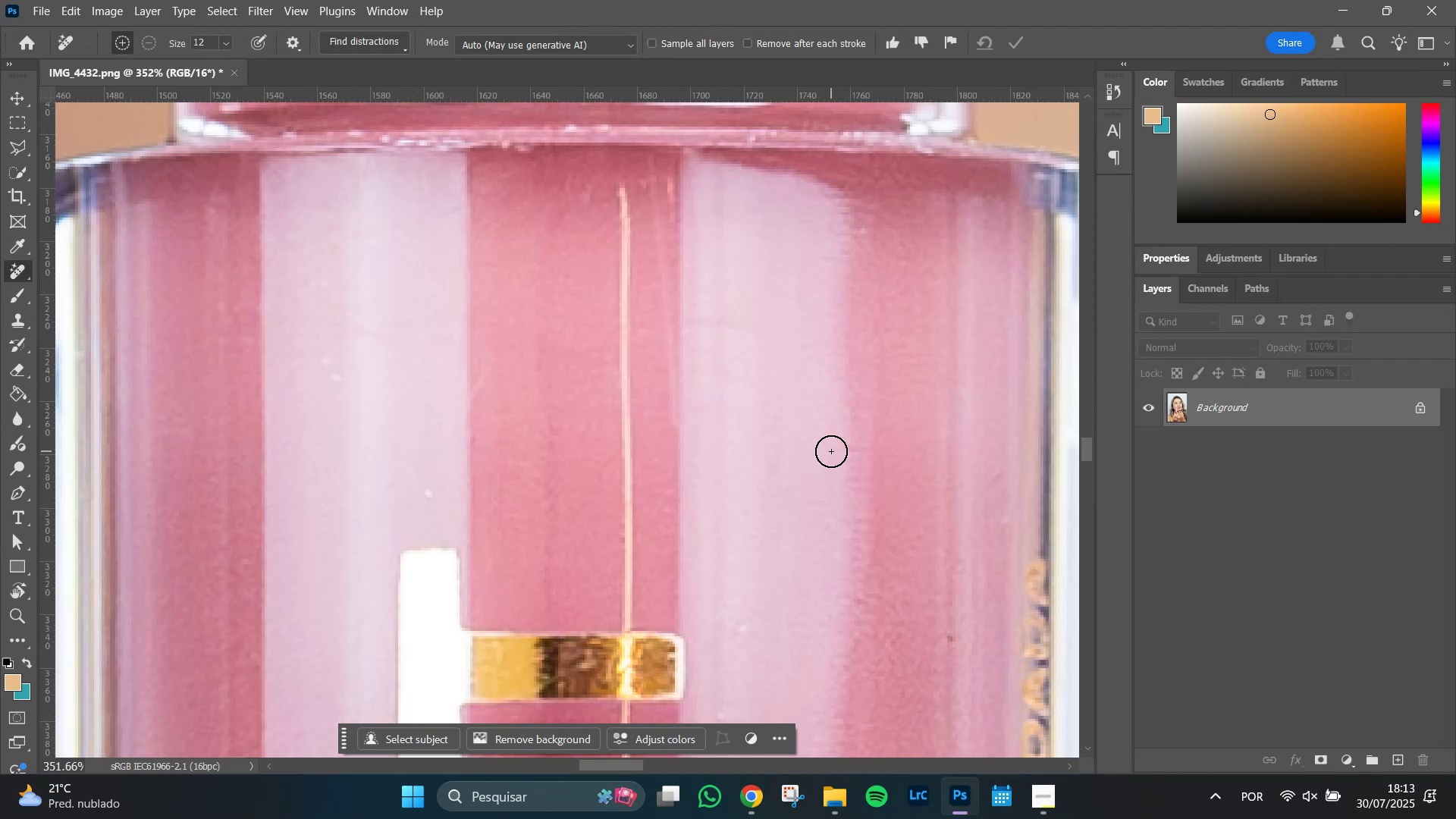 
hold_key(key=Space, duration=1.51)
 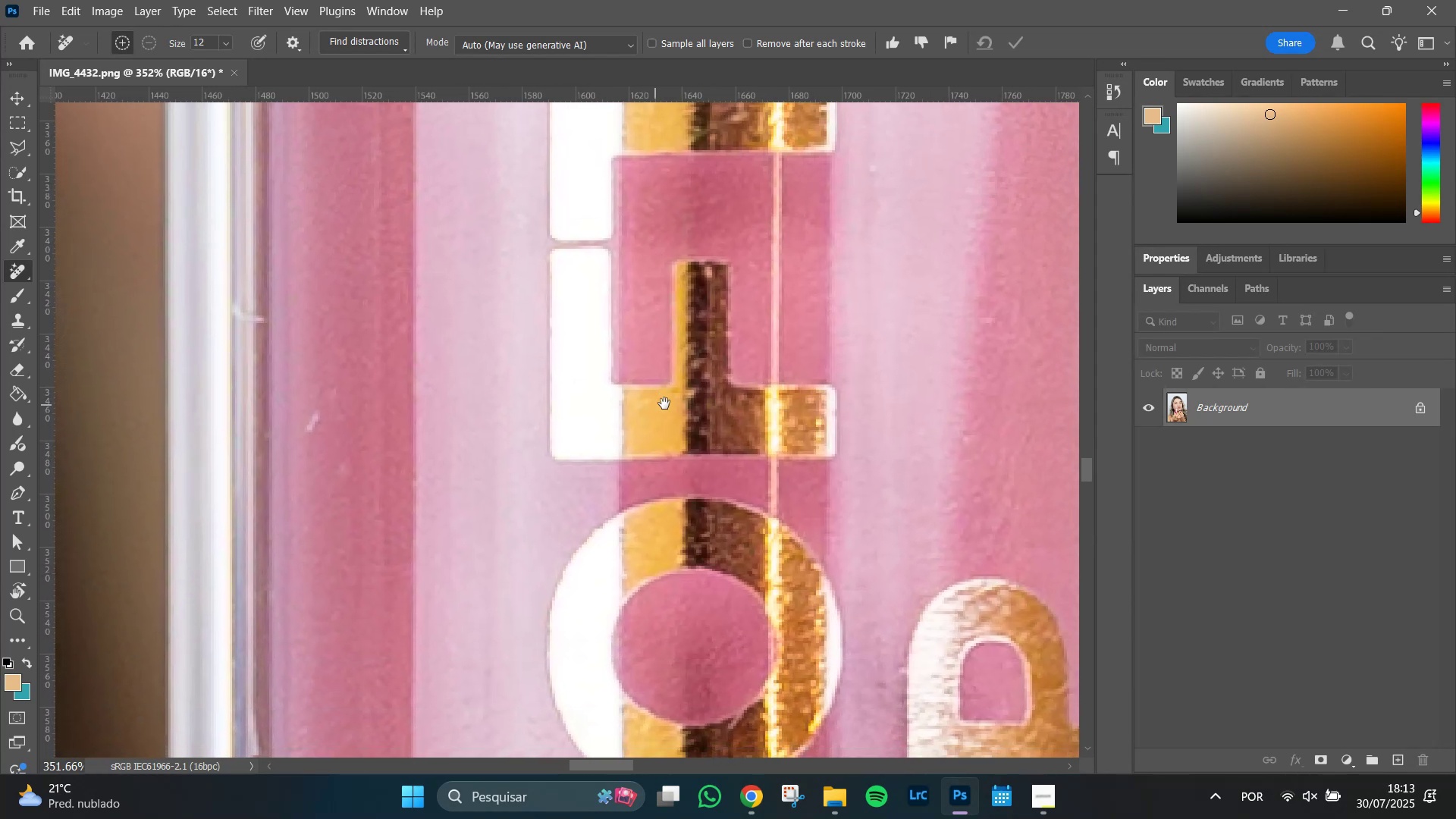 
left_click_drag(start_coordinate=[532, 527], to_coordinate=[704, 110])
 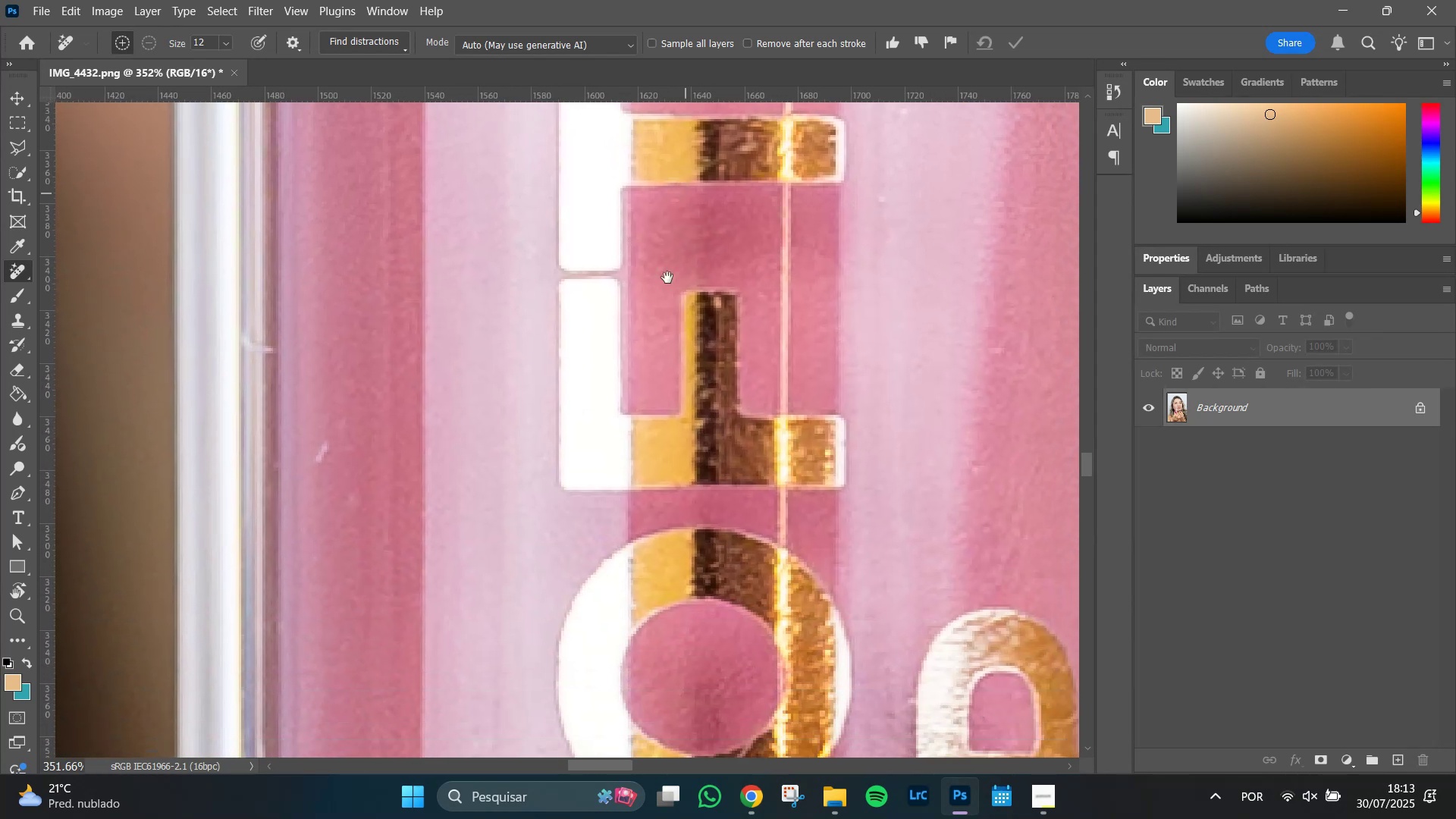 
hold_key(key=Space, duration=1.17)
 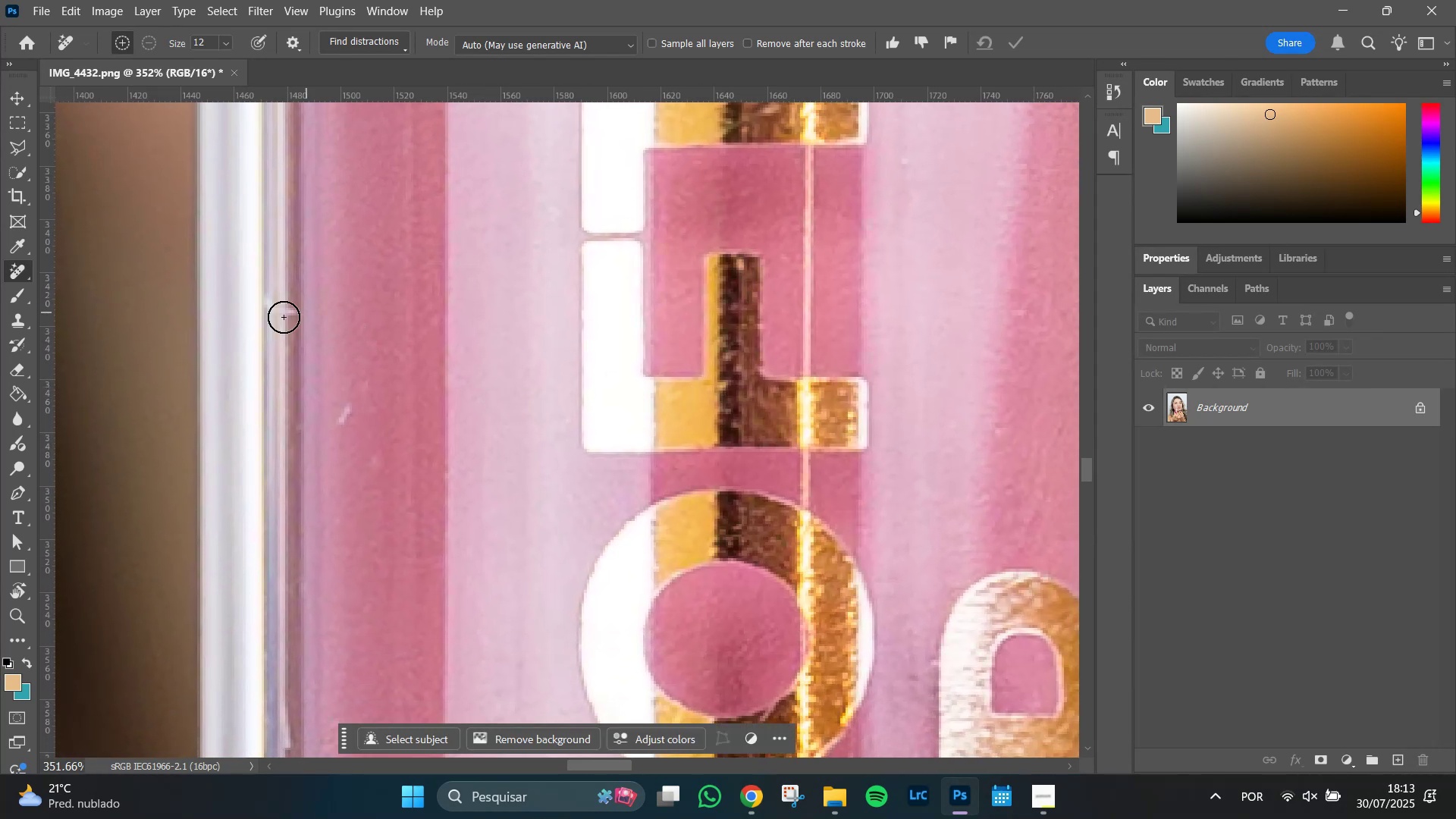 
left_click_drag(start_coordinate=[646, 372], to_coordinate=[673, 403])
 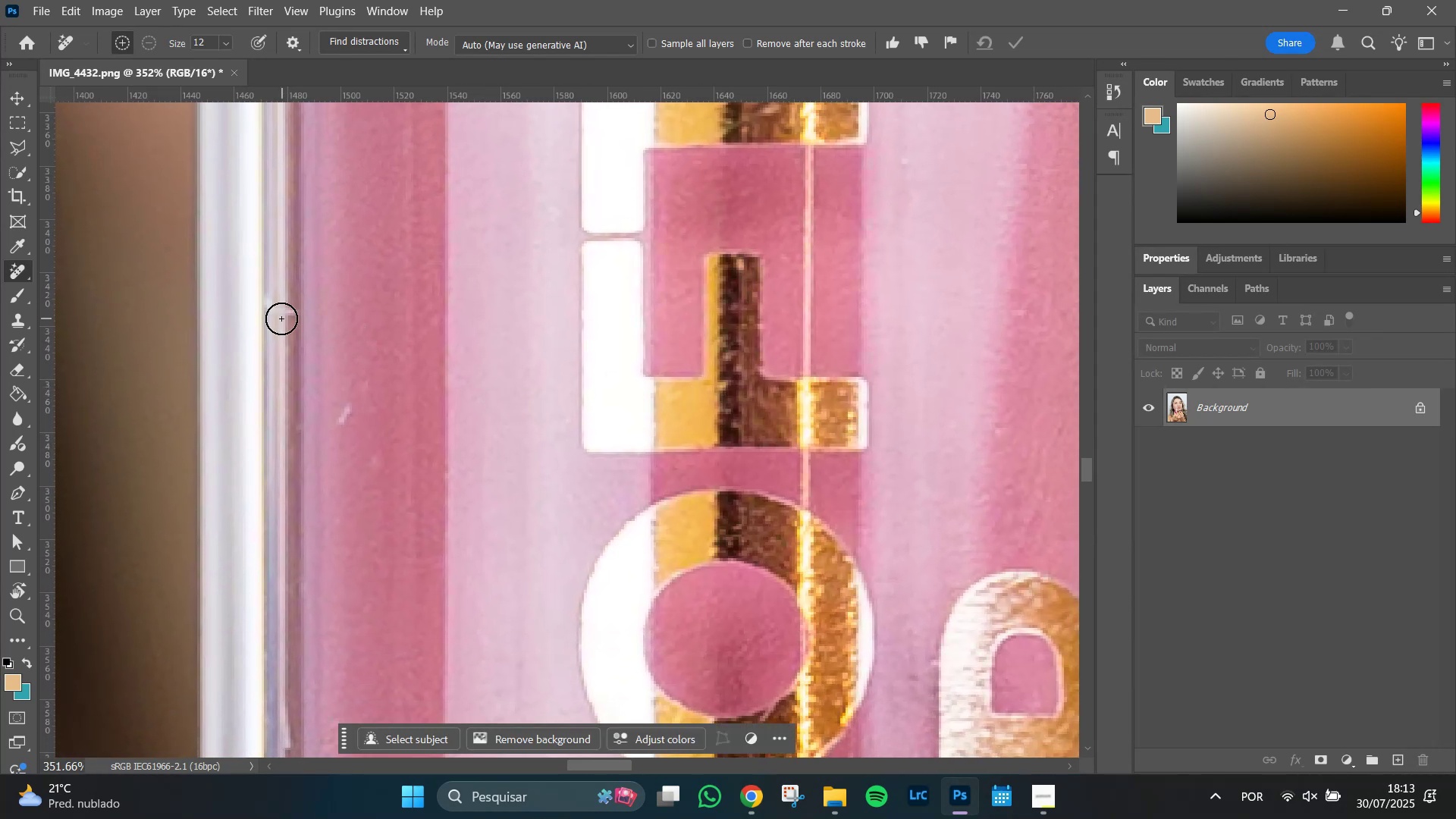 
left_click_drag(start_coordinate=[292, 313], to_coordinate=[269, 304])
 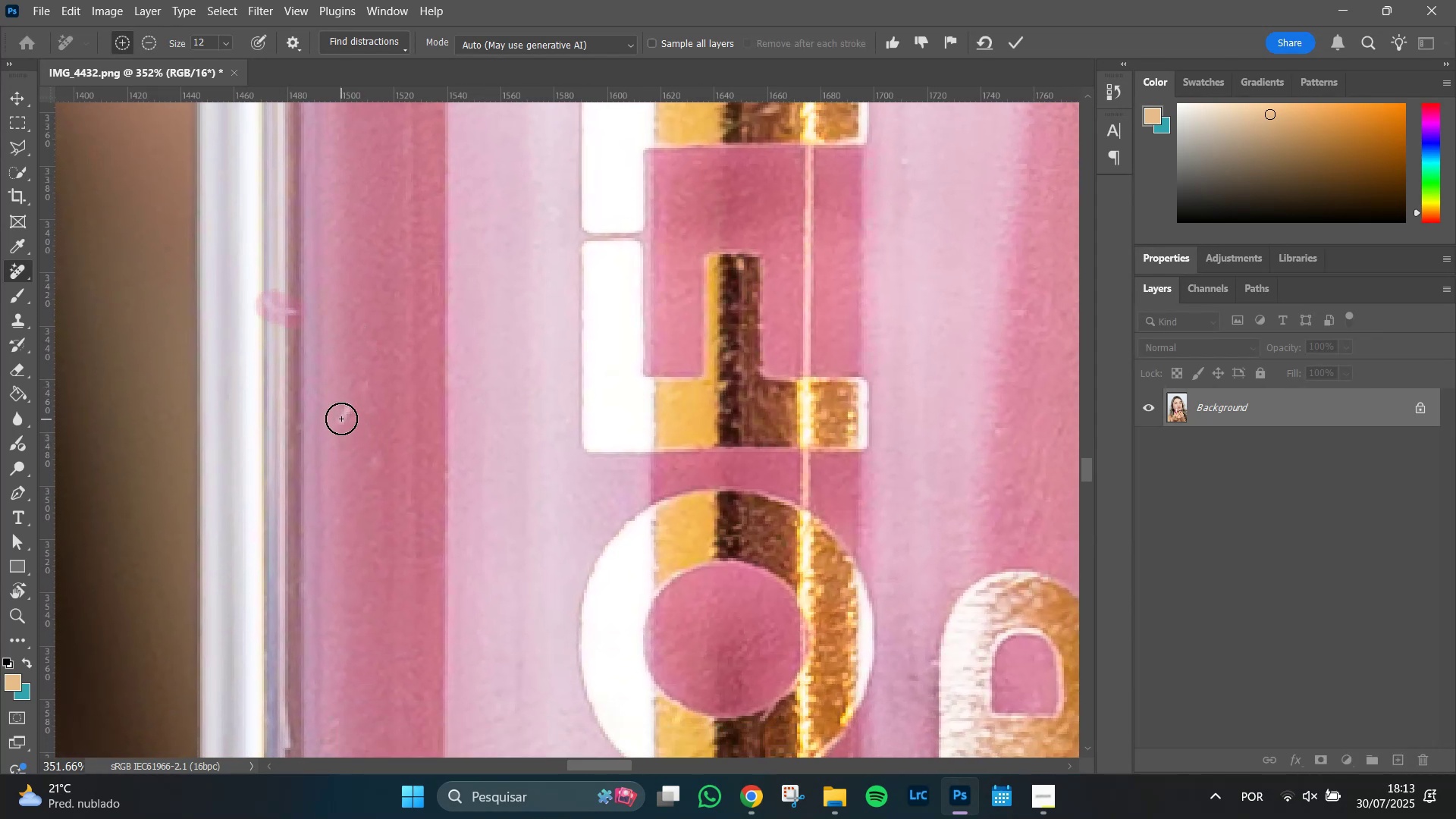 
left_click_drag(start_coordinate=[341, 418], to_coordinate=[347, 411])
 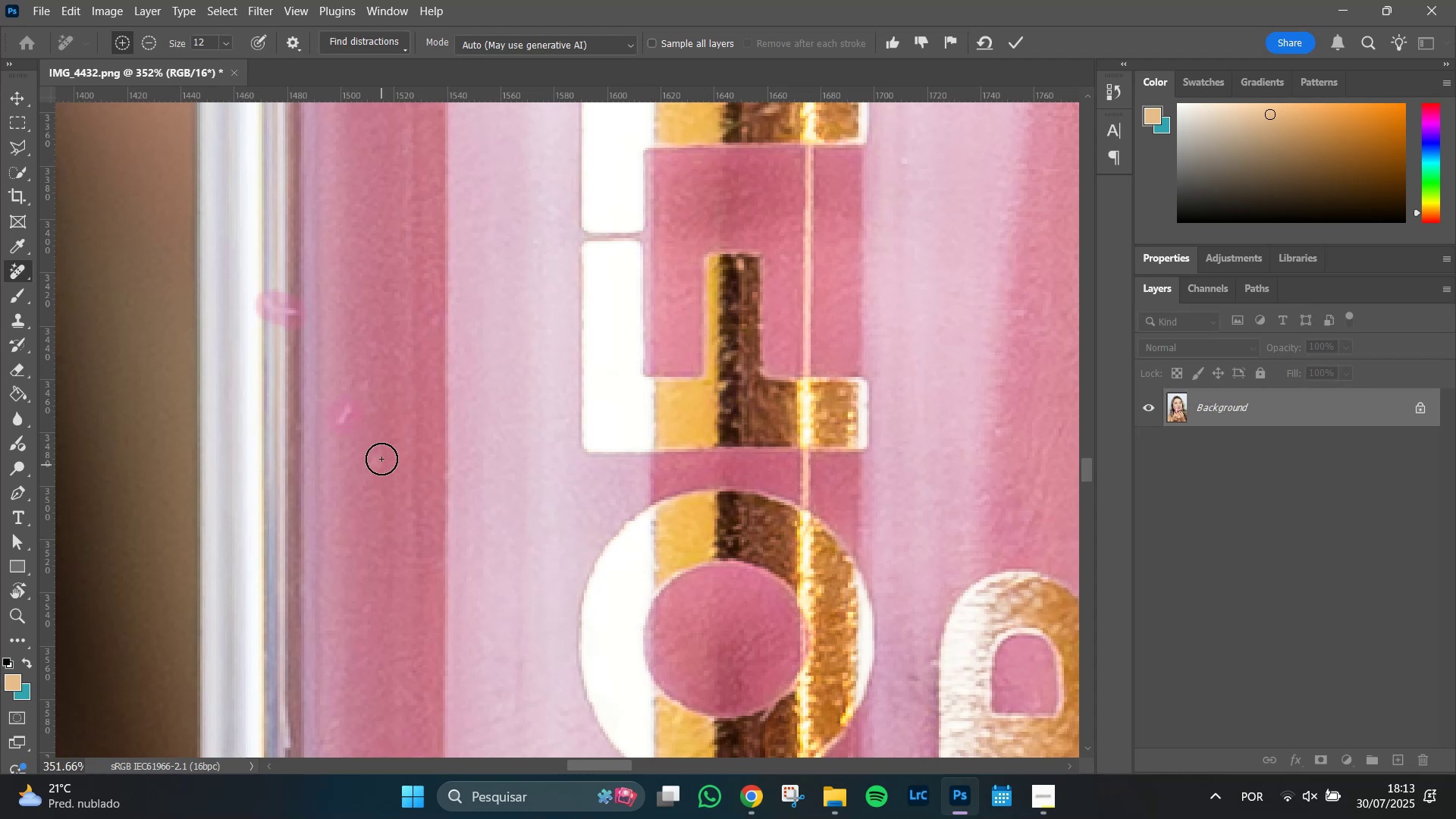 
left_click_drag(start_coordinate=[381, 455], to_coordinate=[368, 472])
 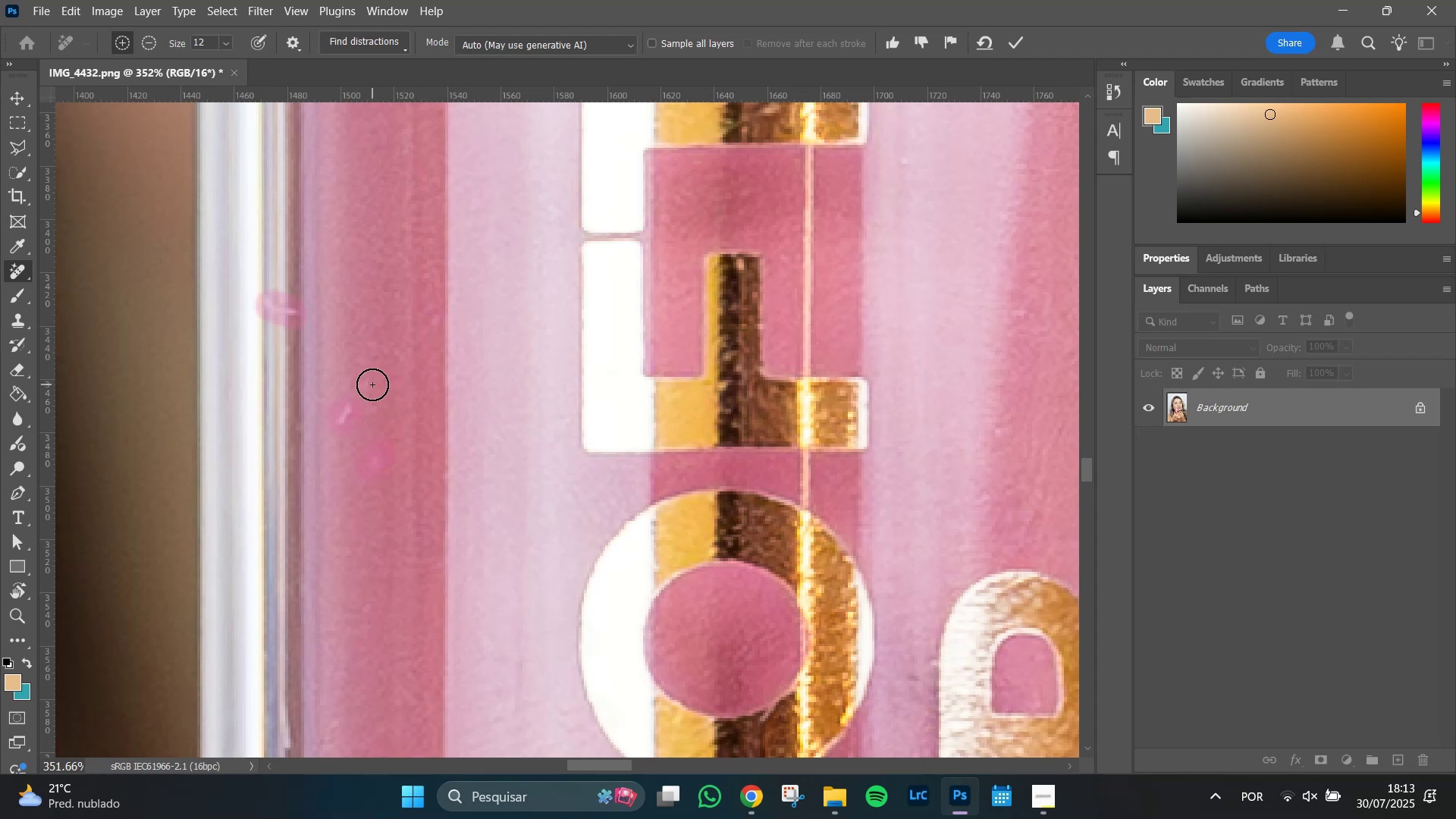 
left_click([369, 383])
 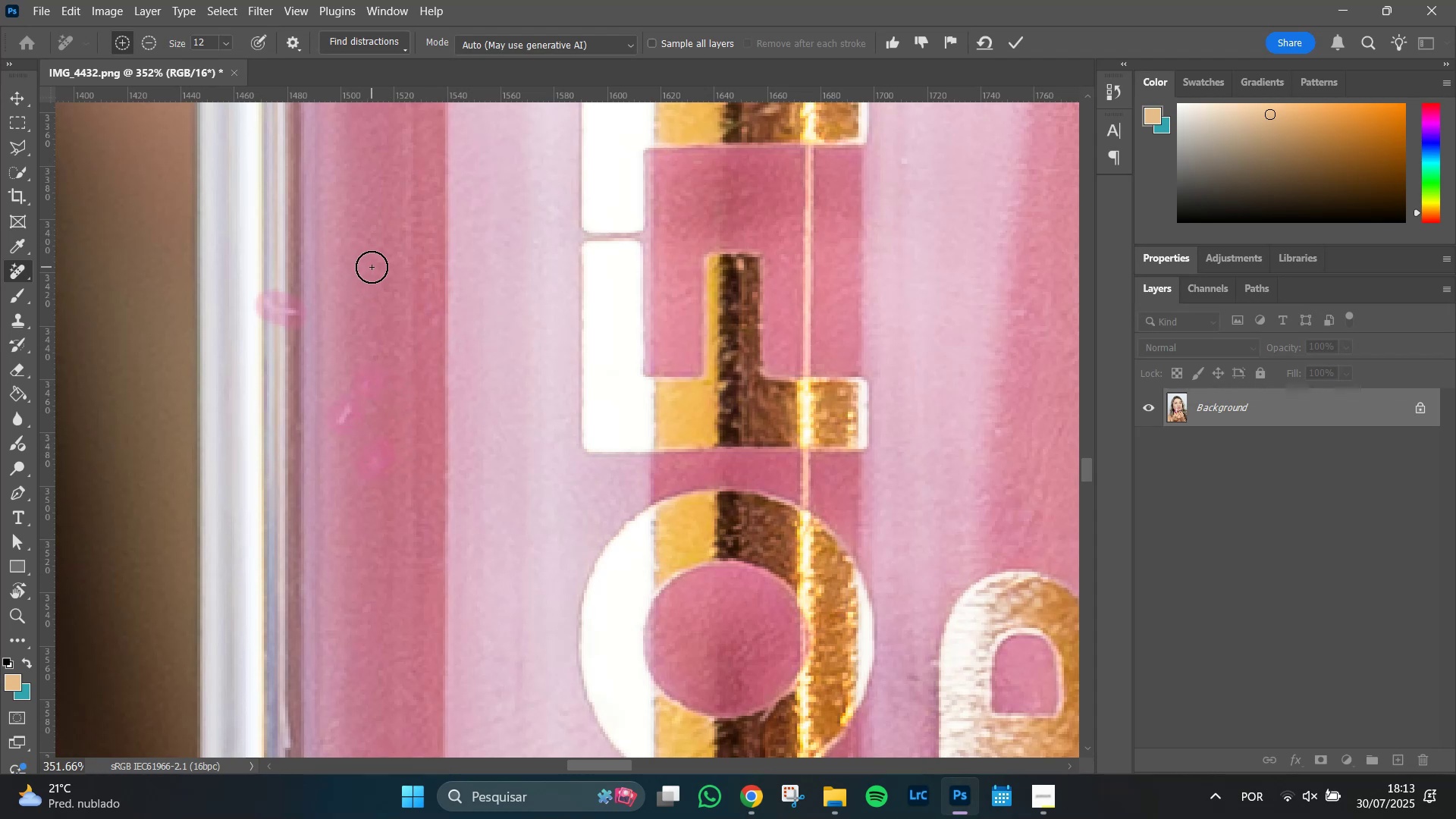 
key(Enter)
 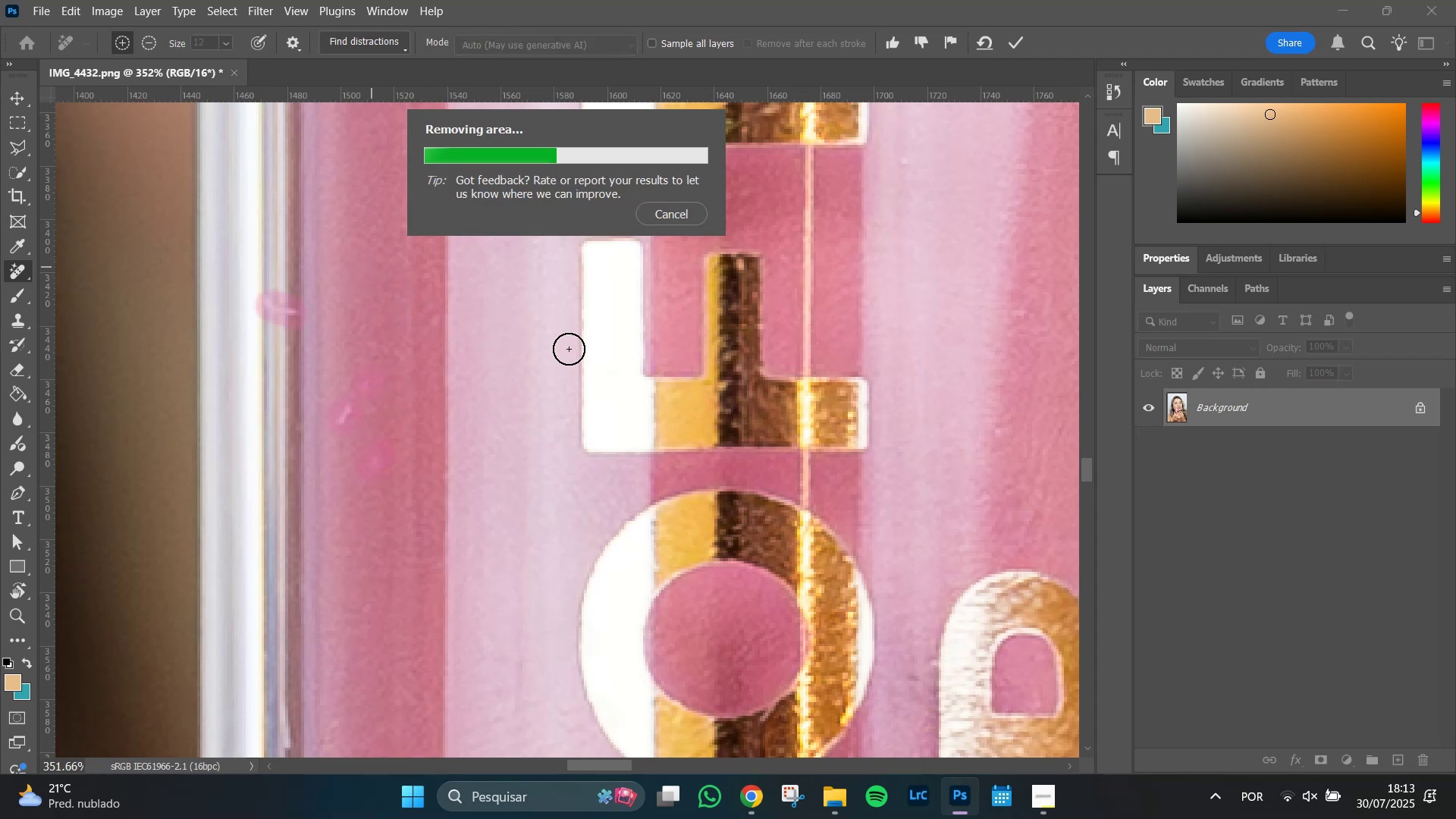 
hold_key(key=Space, duration=1.51)
 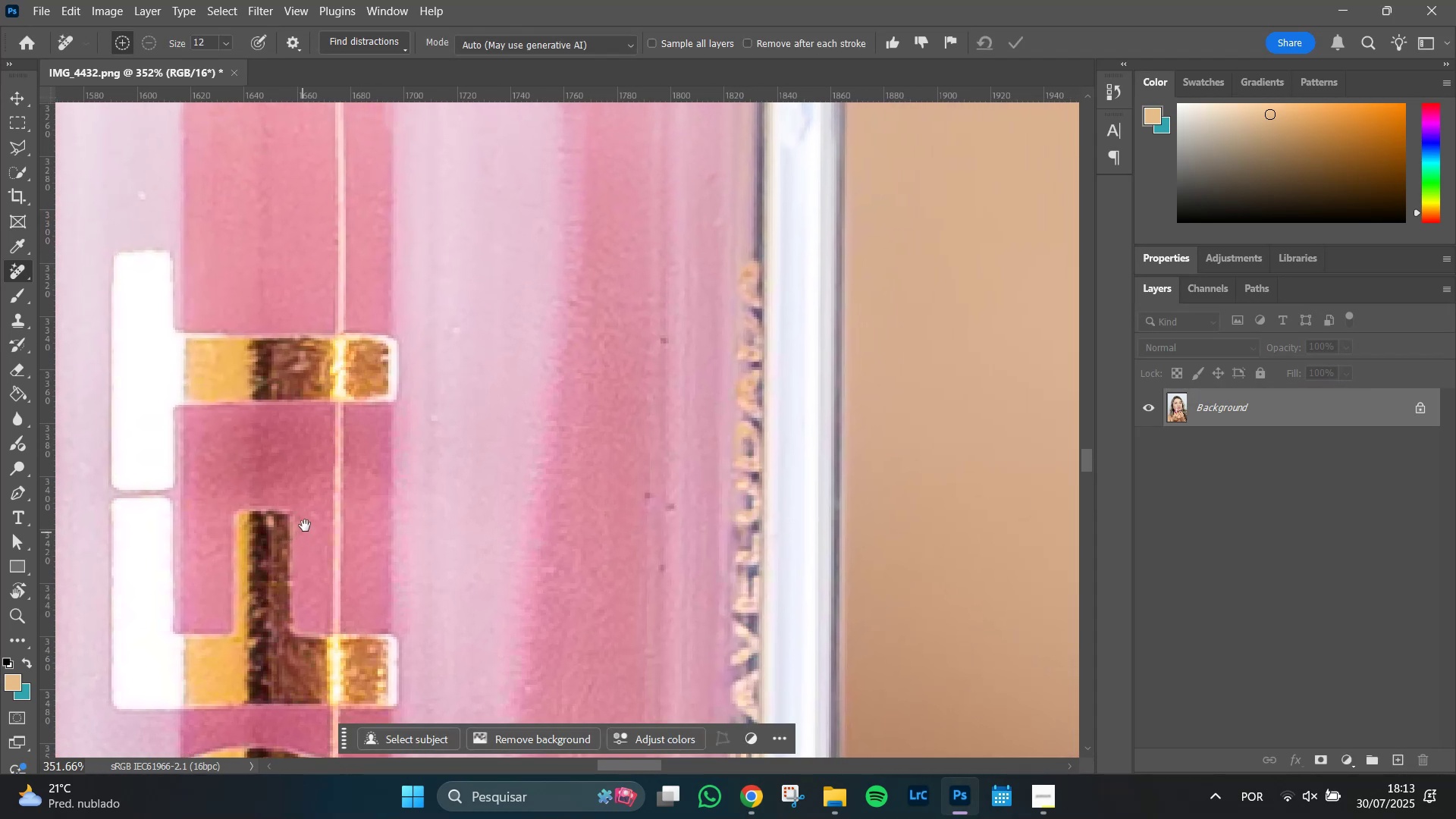 
left_click_drag(start_coordinate=[777, 275], to_coordinate=[306, 532])
 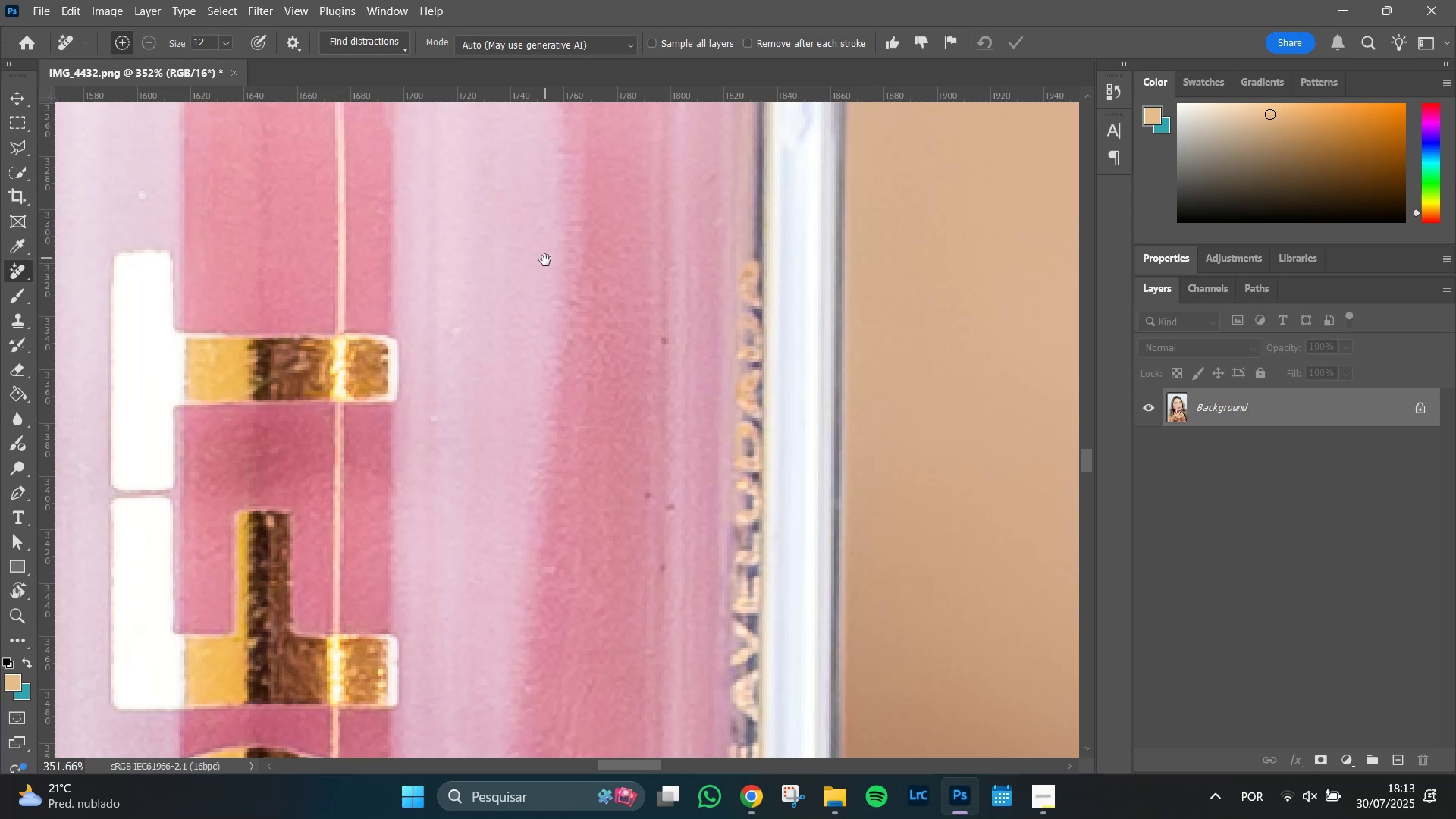 
hold_key(key=Space, duration=1.51)
 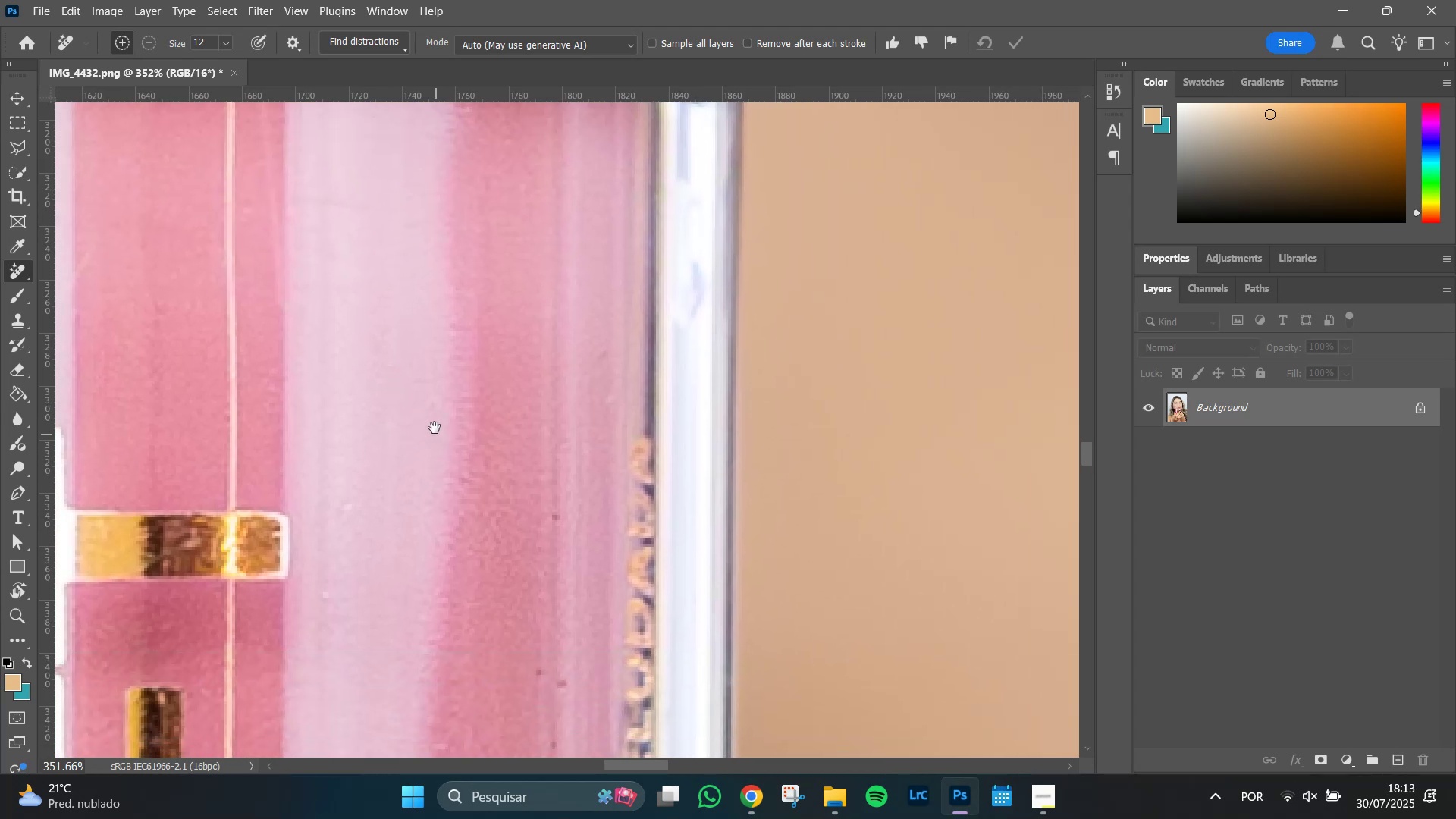 
left_click_drag(start_coordinate=[544, 258], to_coordinate=[467, 214])
 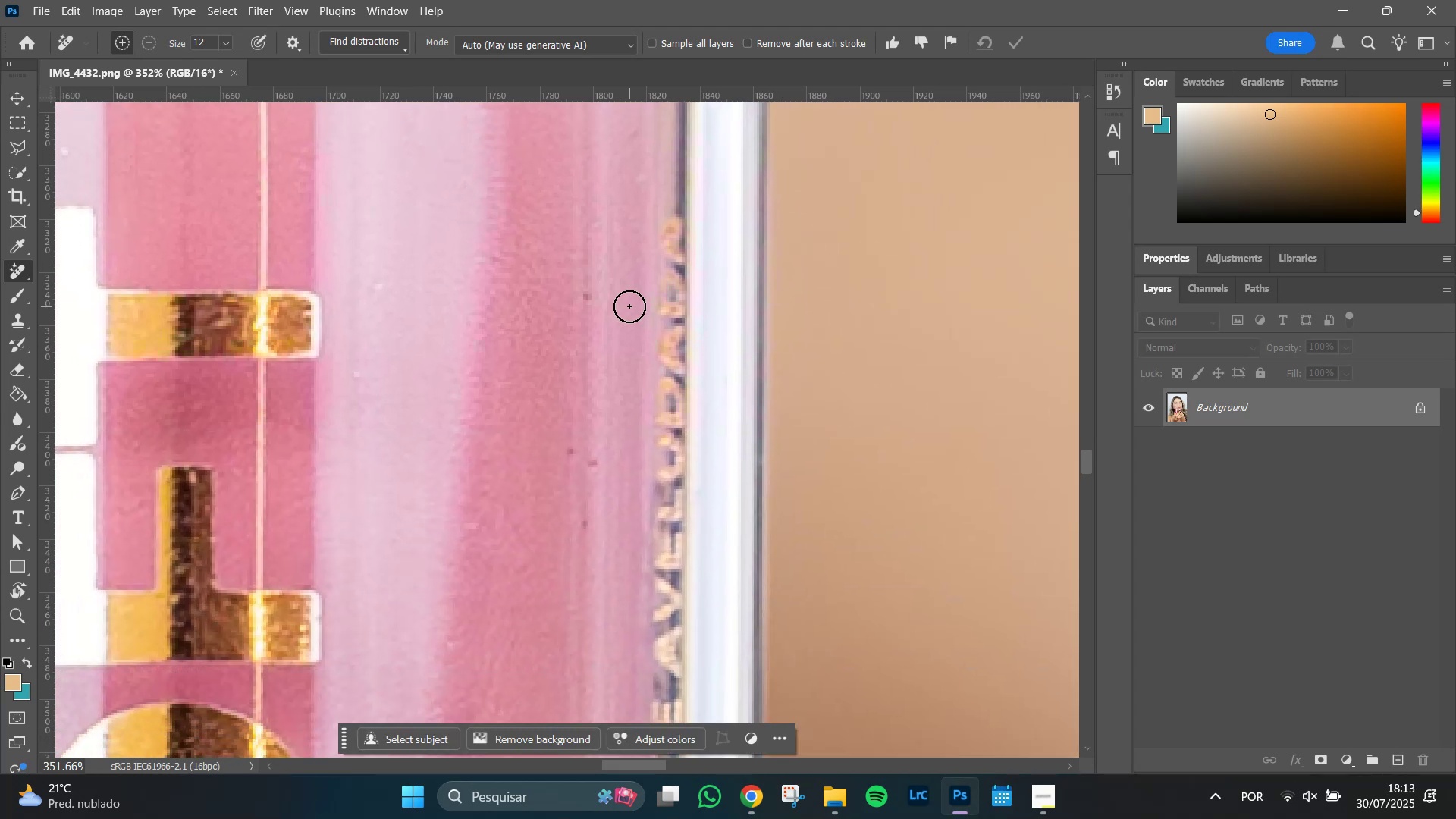 
hold_key(key=Space, duration=1.31)
 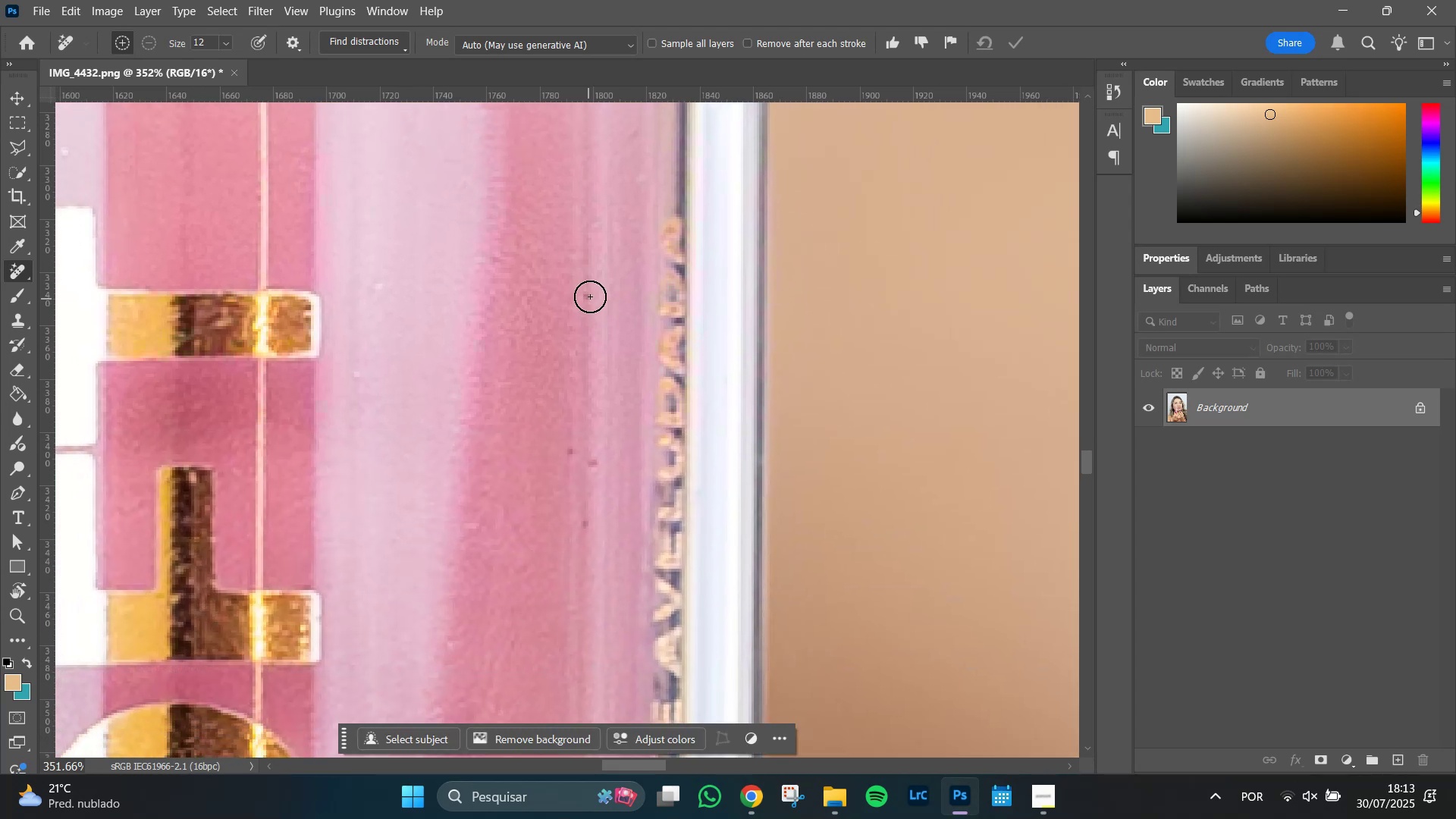 
left_click([590, 297])
 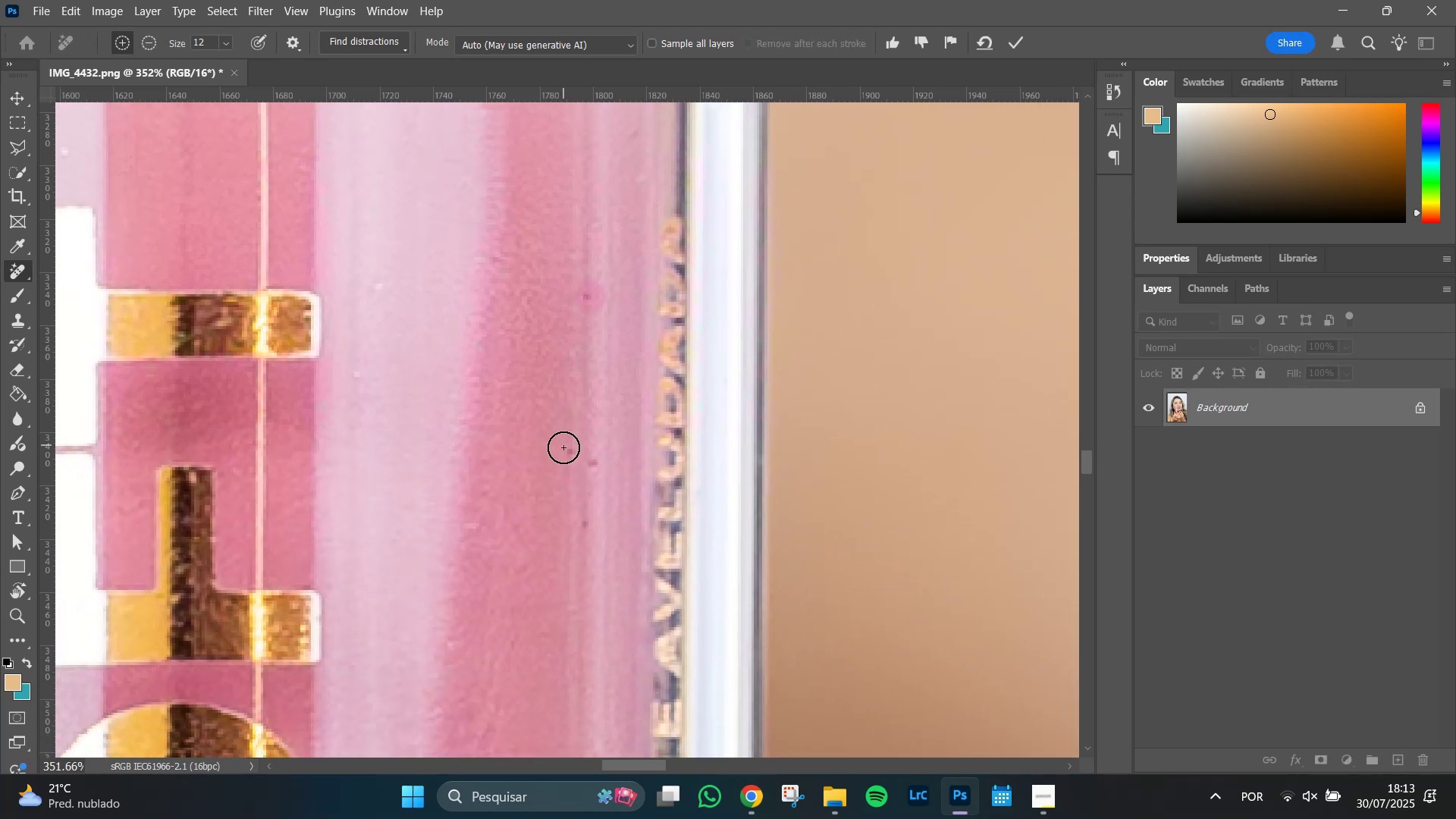 
left_click_drag(start_coordinate=[566, 451], to_coordinate=[604, 464])
 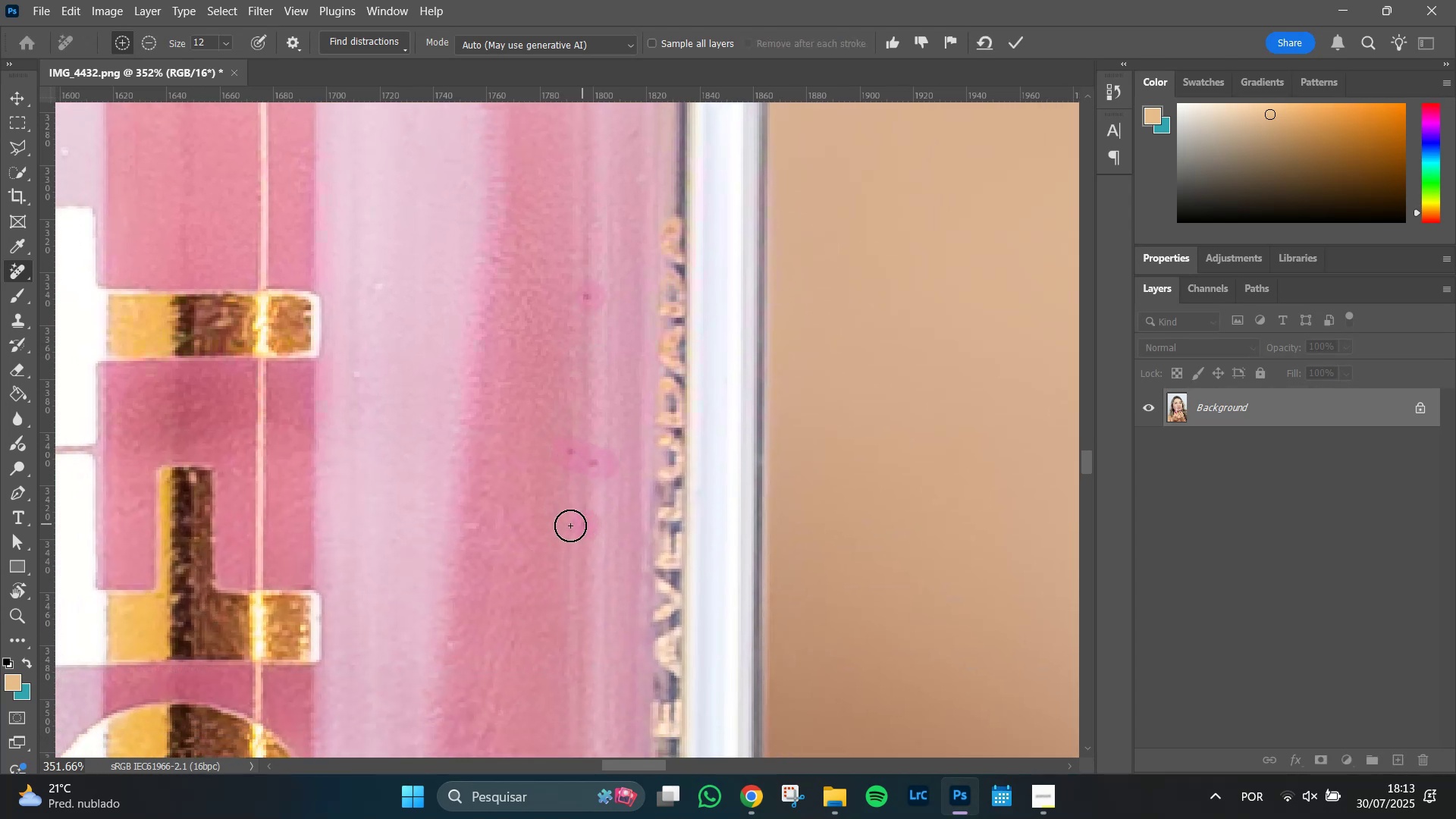 
hold_key(key=Space, duration=1.37)
 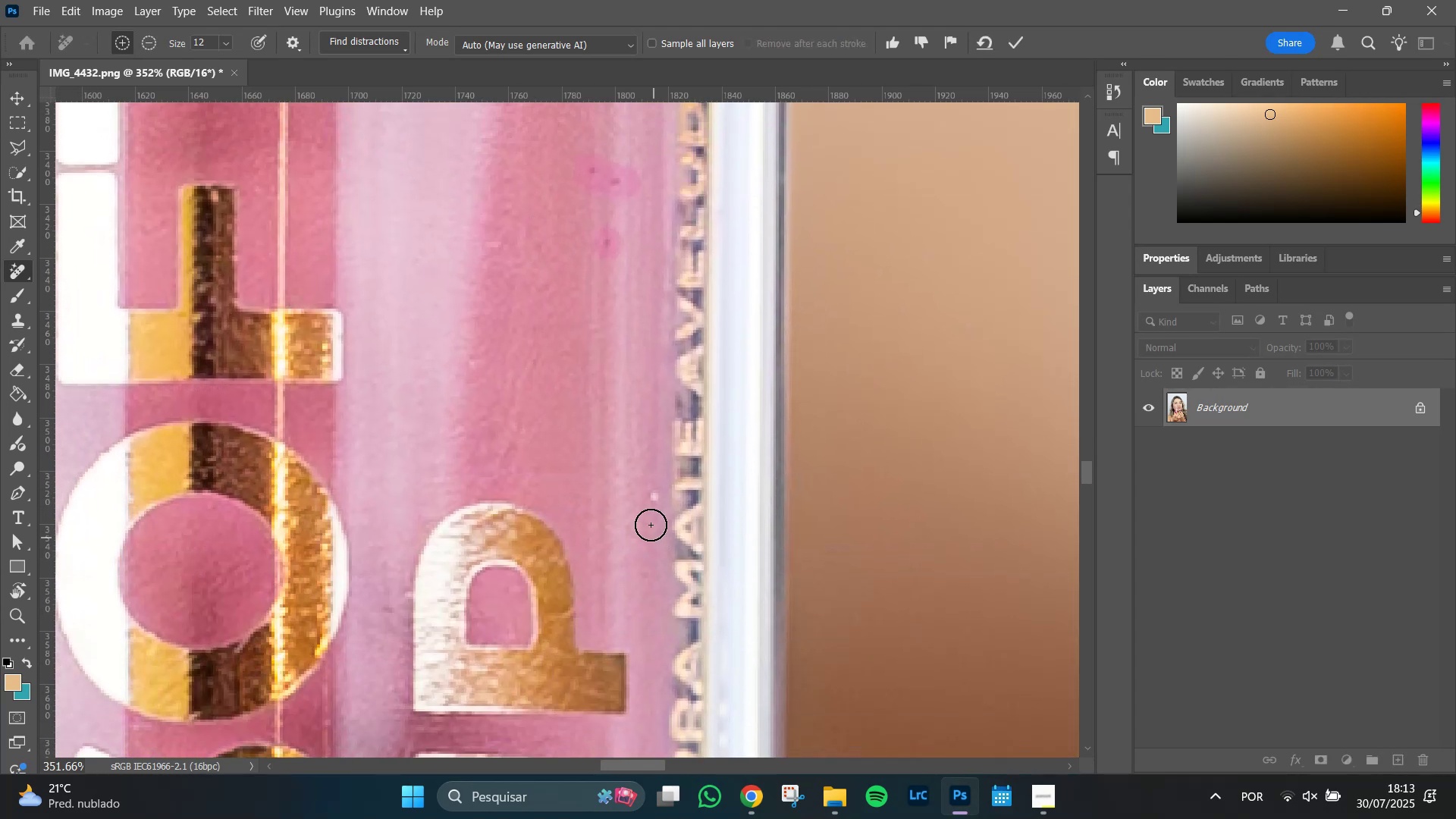 
left_click_drag(start_coordinate=[510, 538], to_coordinate=[532, 257])
 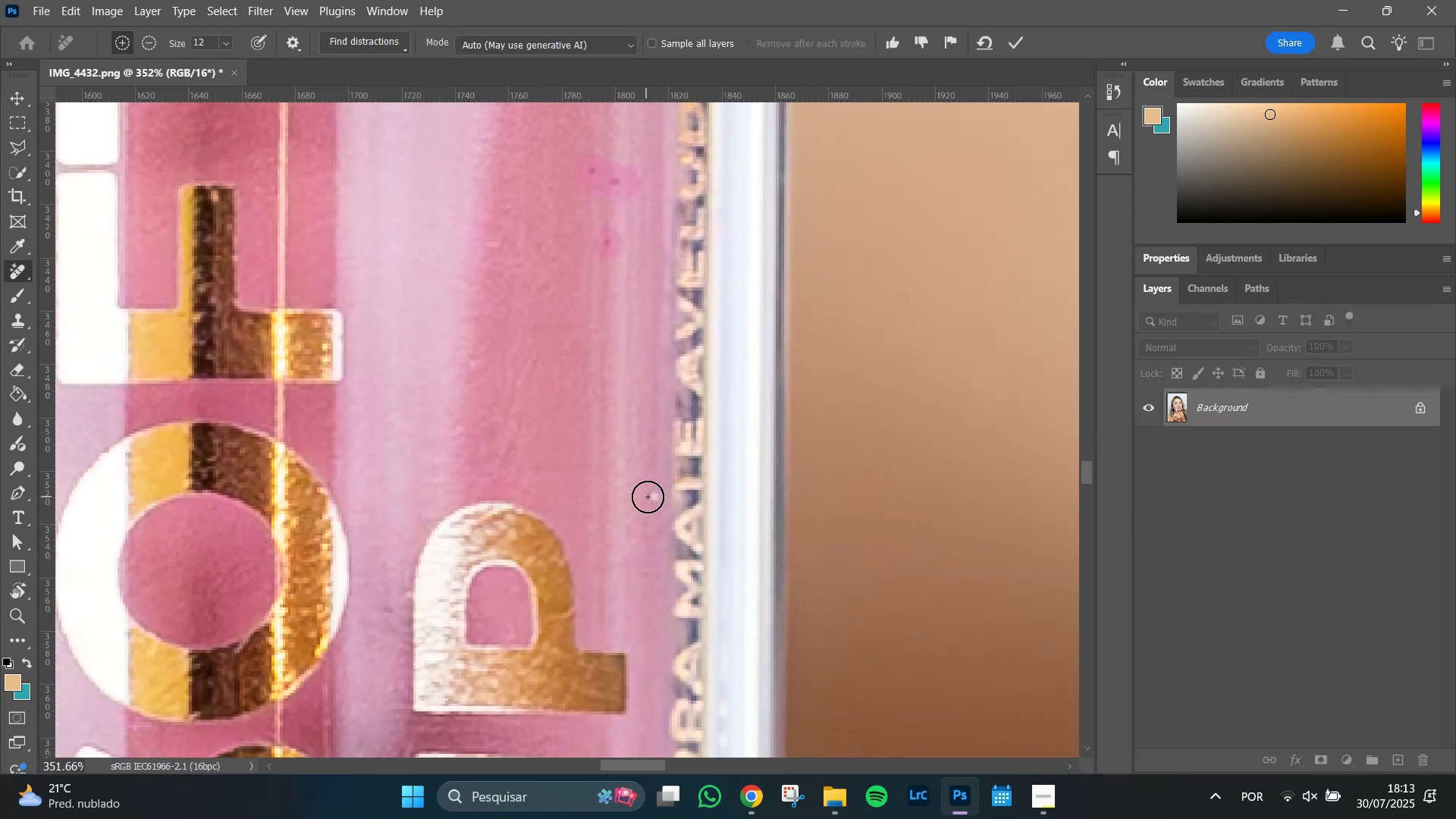 
left_click([648, 498])
 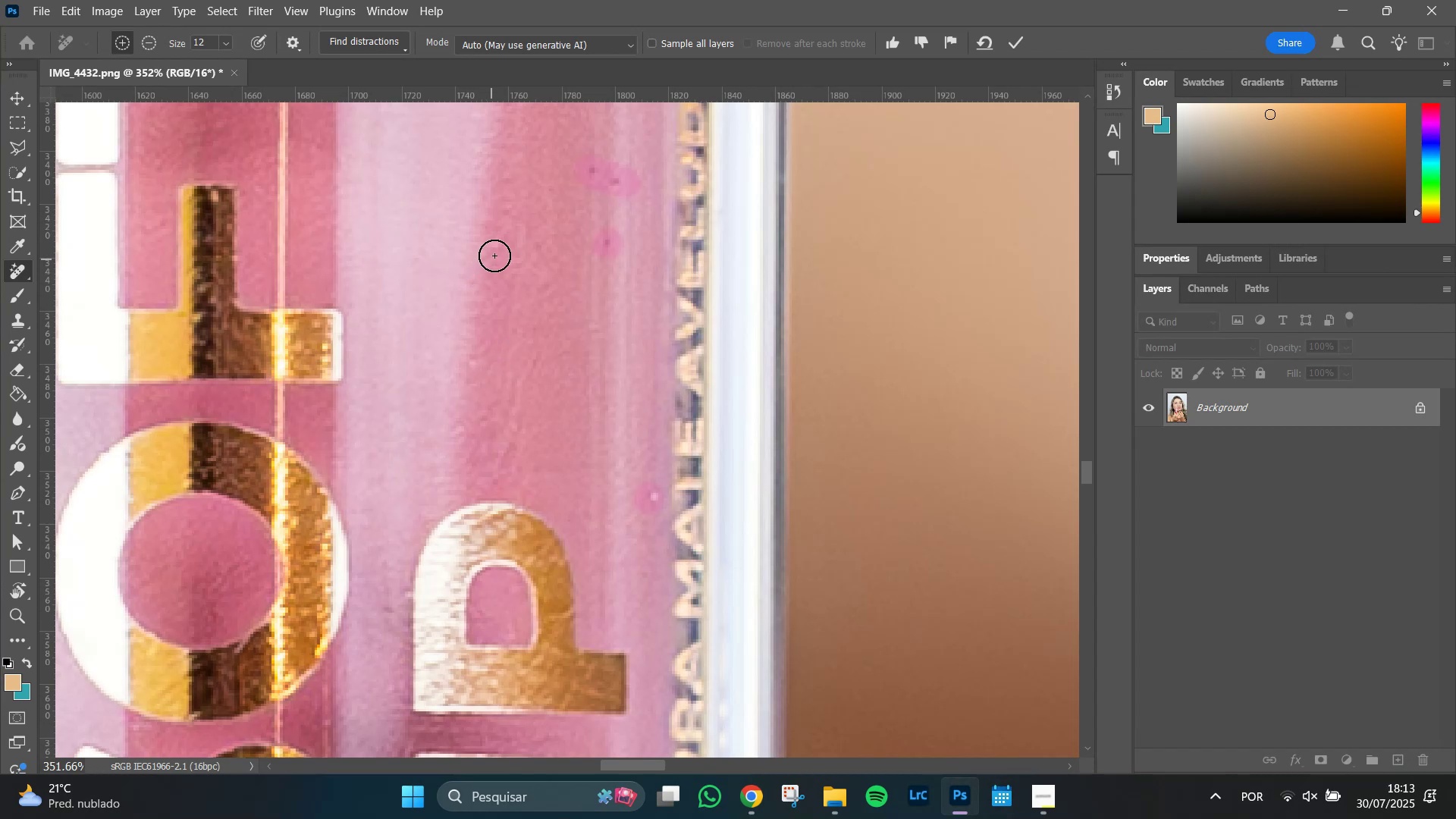 
left_click([497, 246])
 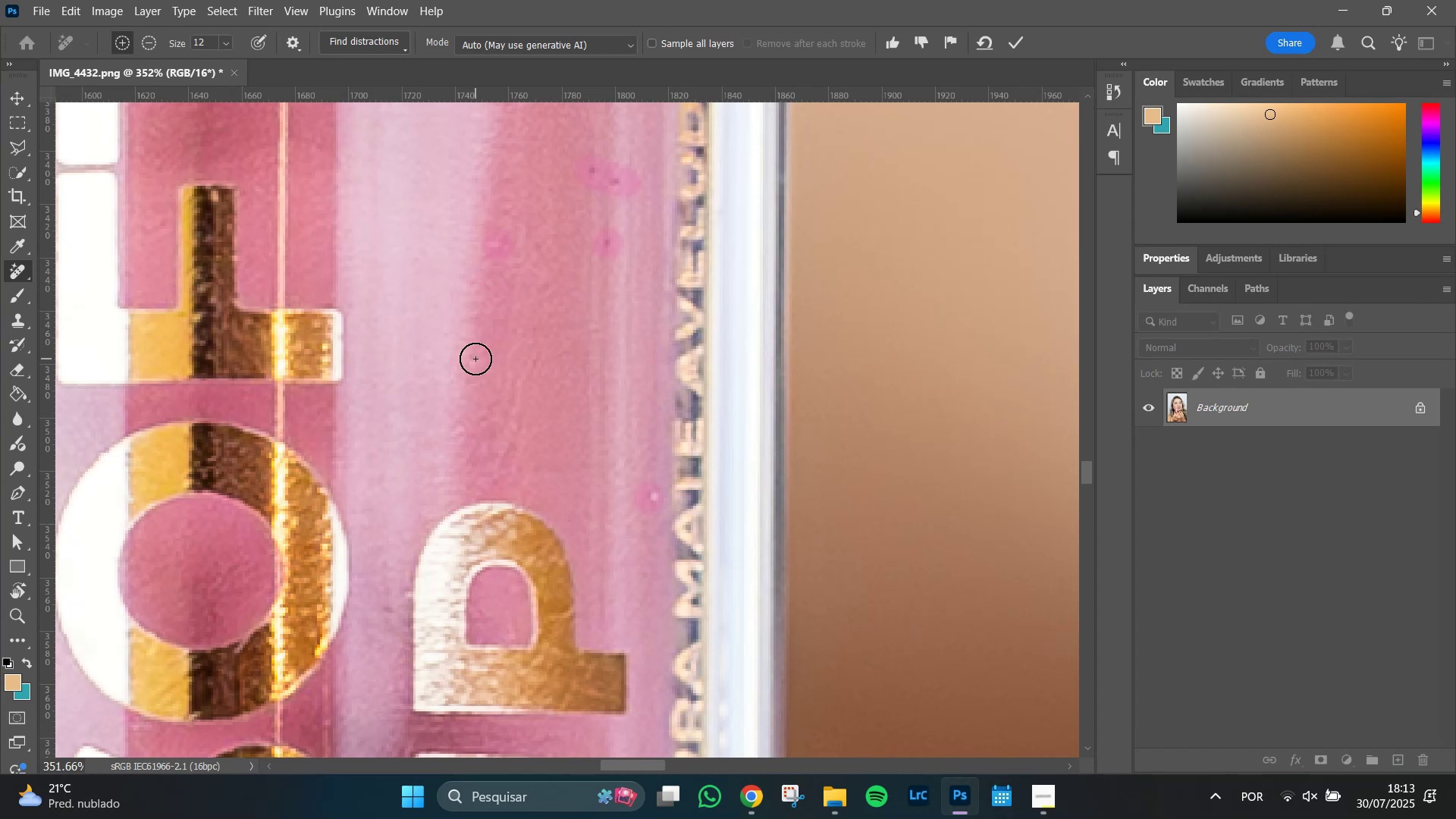 
left_click([475, 363])
 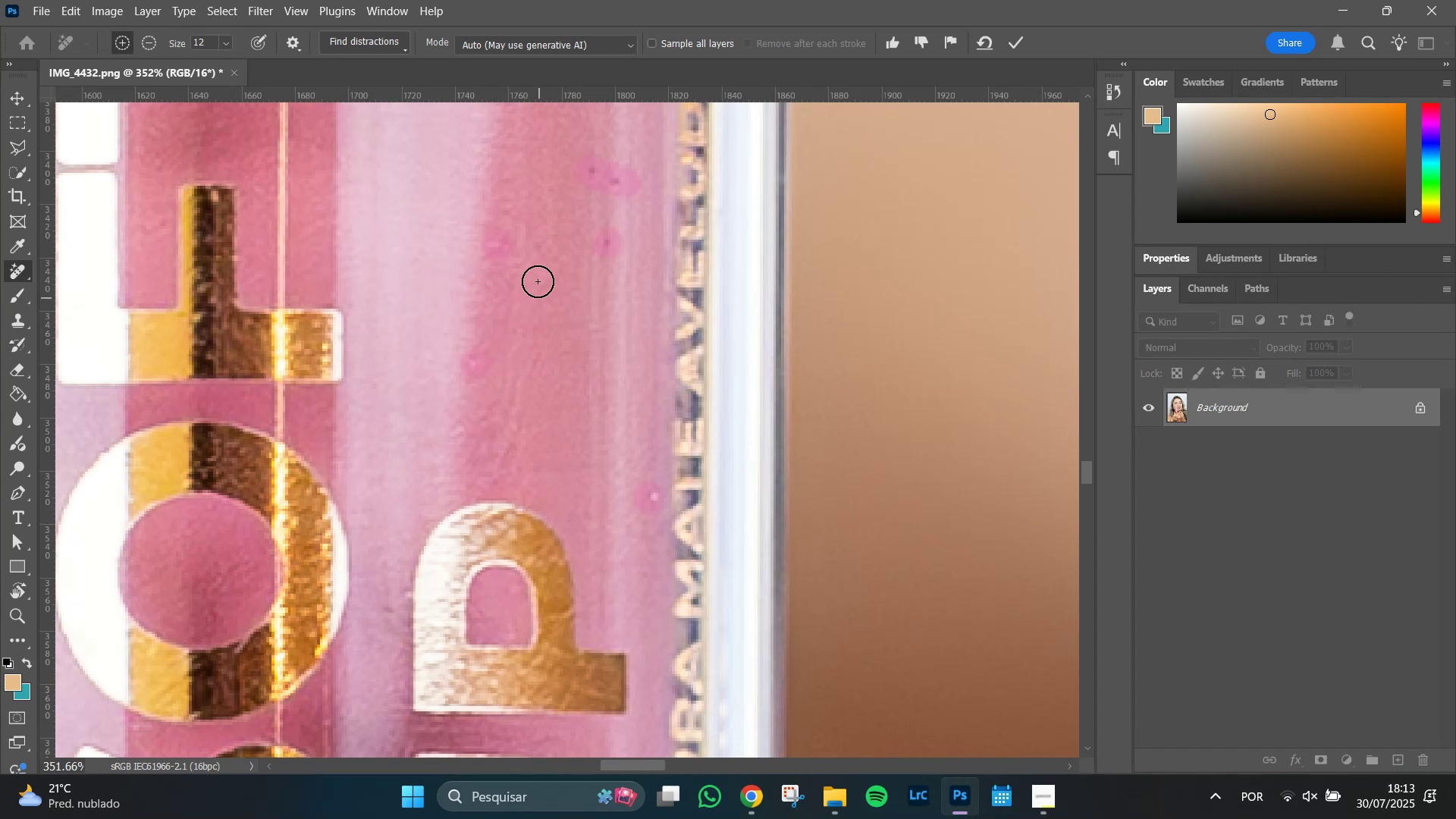 
hold_key(key=Space, duration=1.51)
 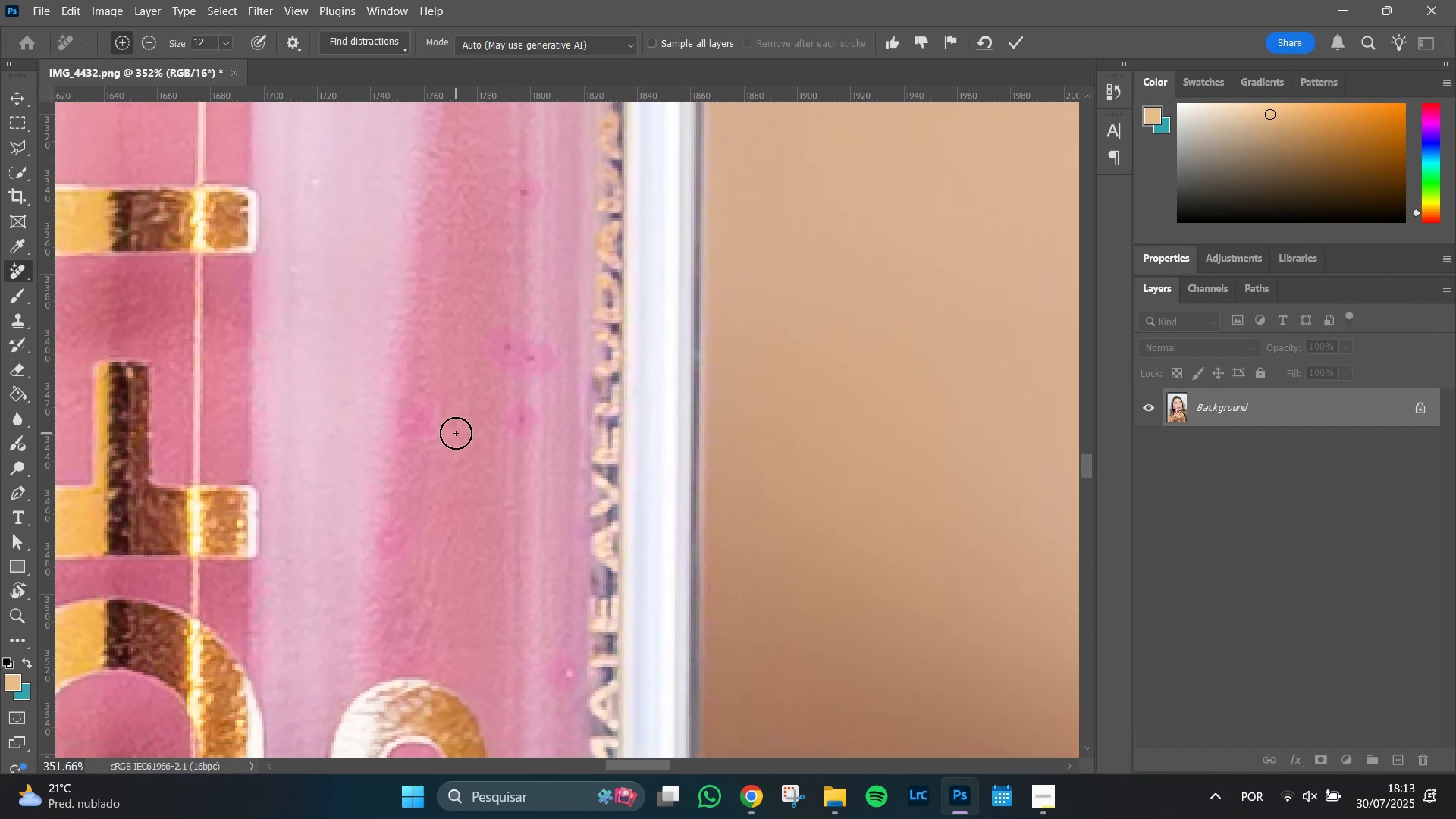 
left_click_drag(start_coordinate=[539, 184], to_coordinate=[461, 377])
 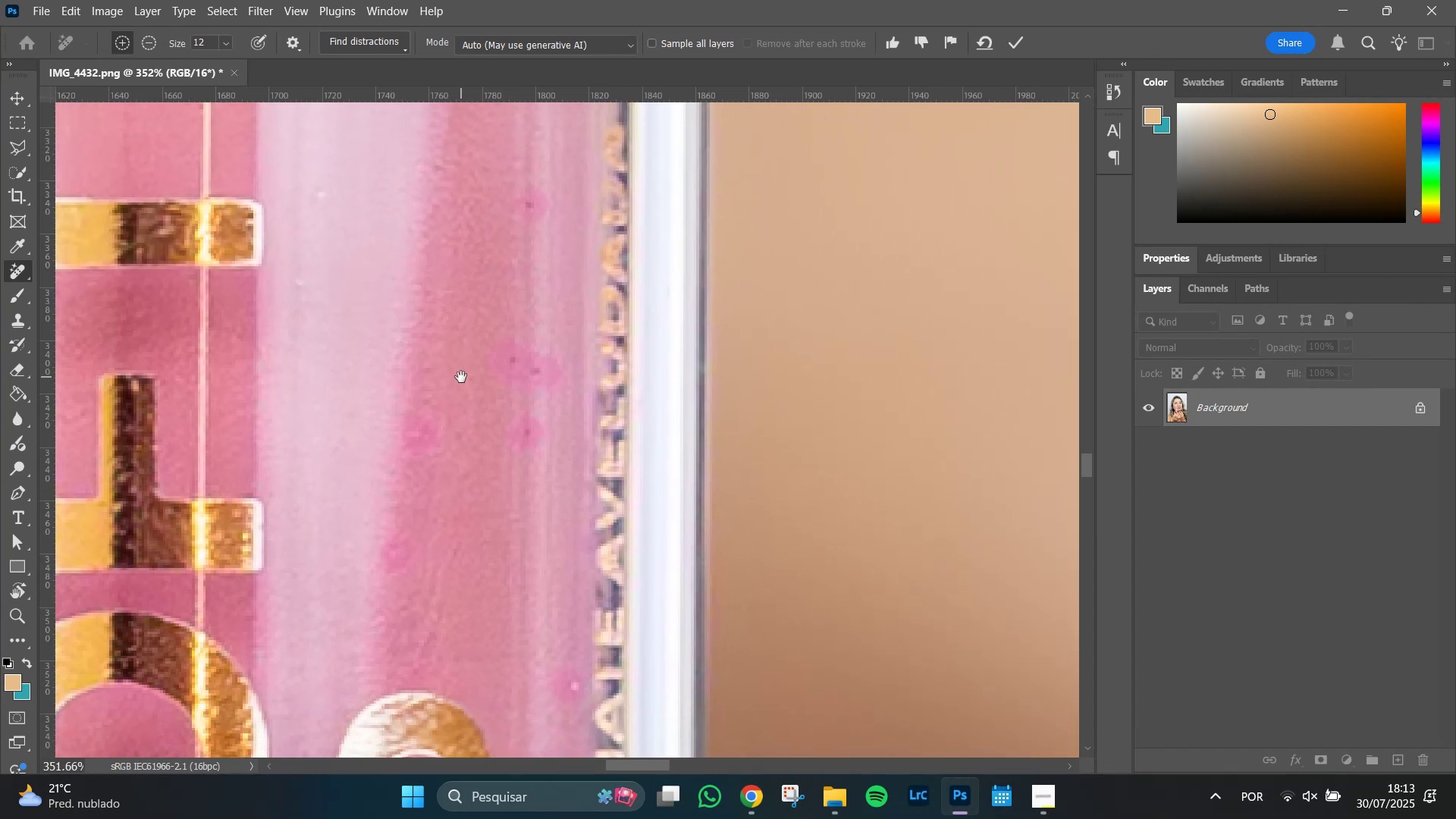 
key(Space)
 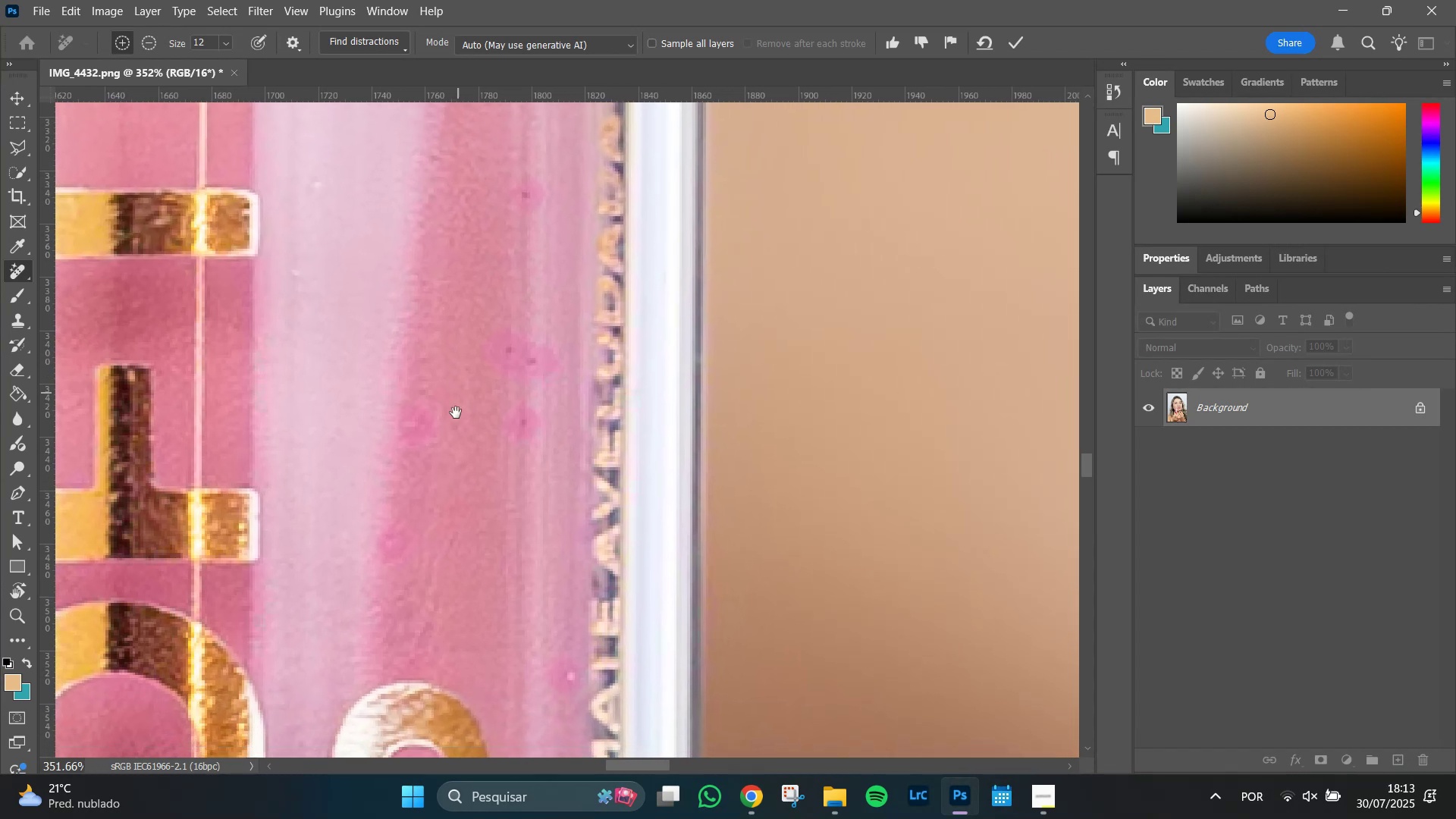 
key(Space)
 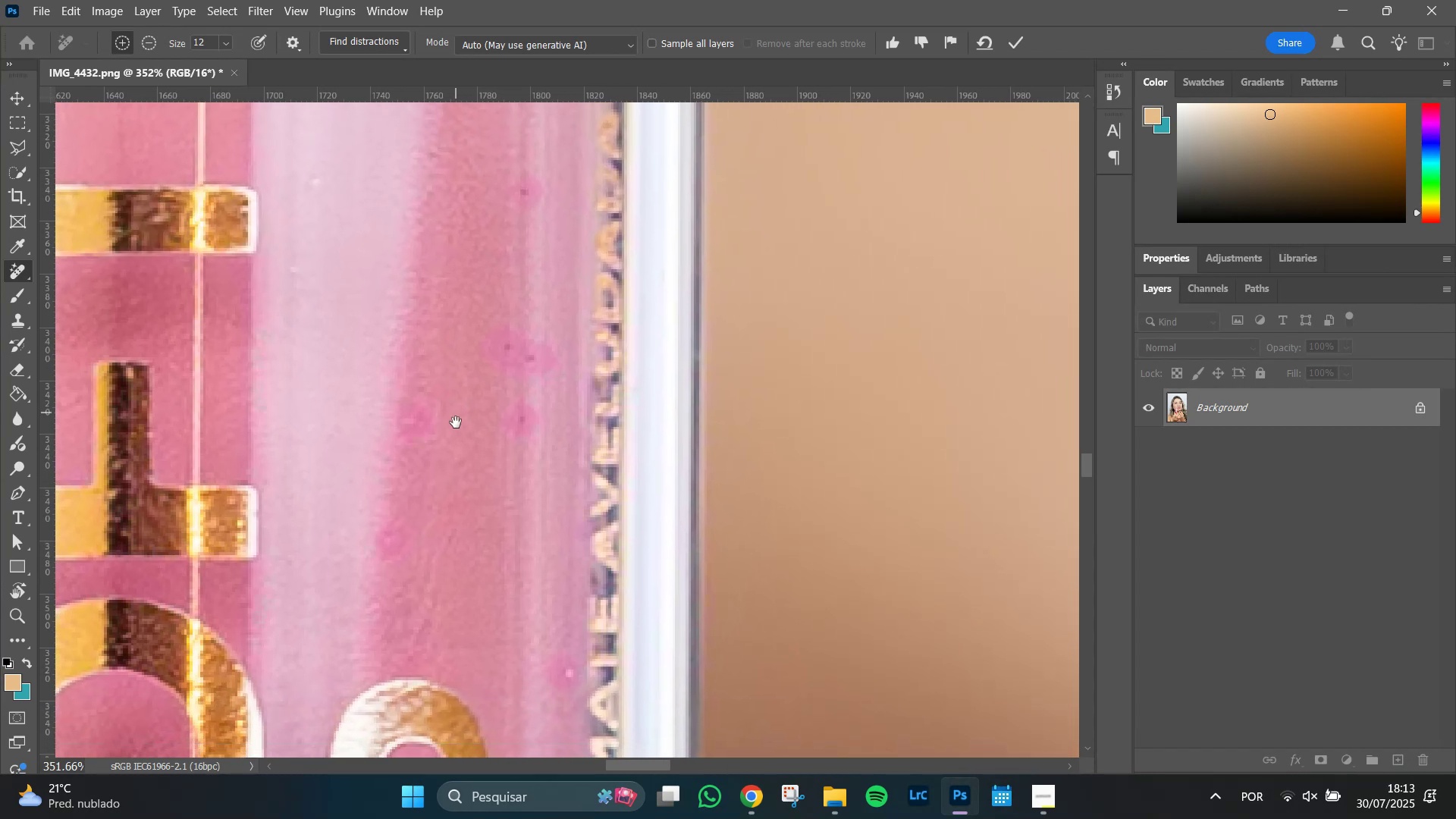 
key(Space)
 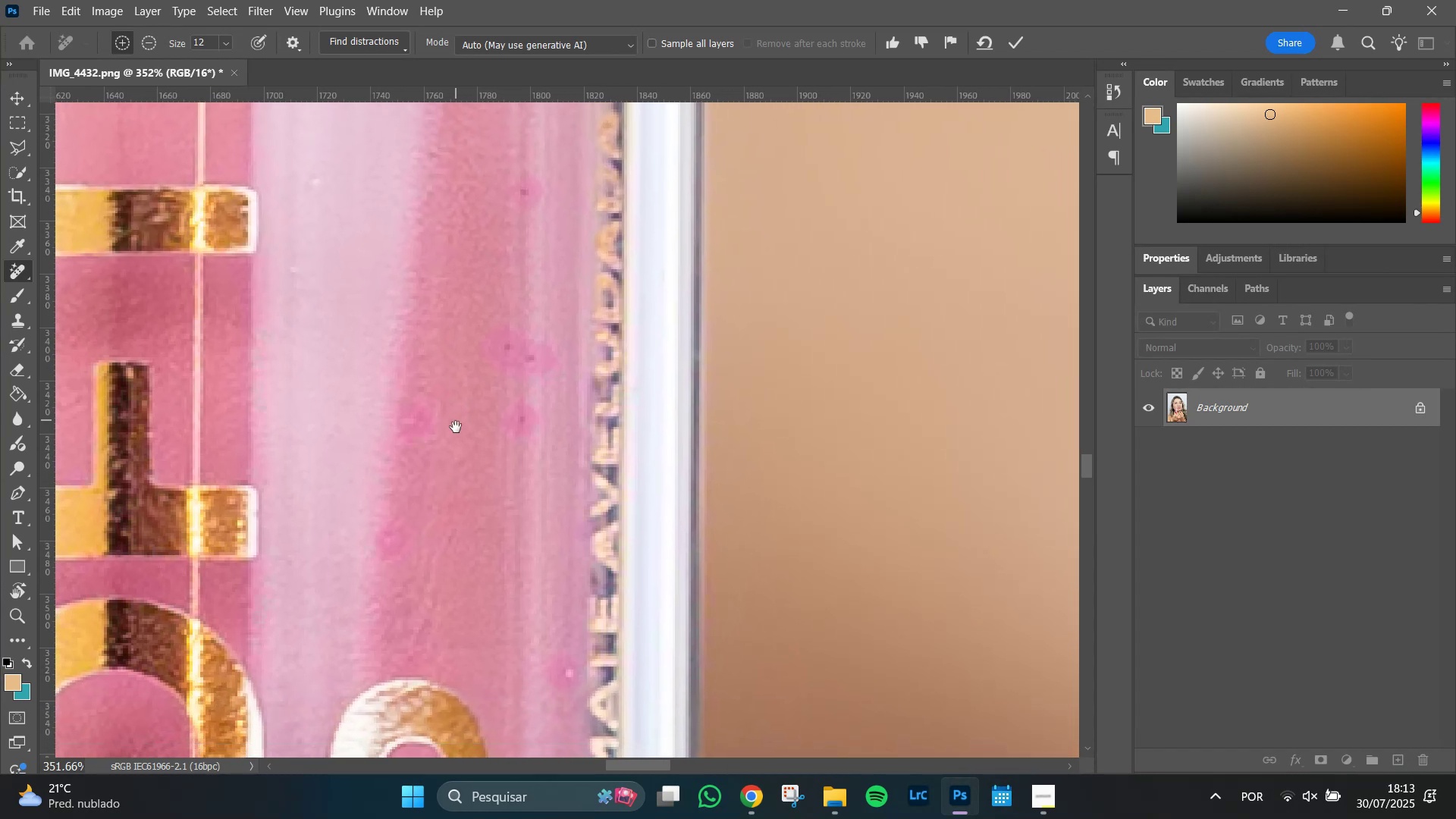 
key(Space)
 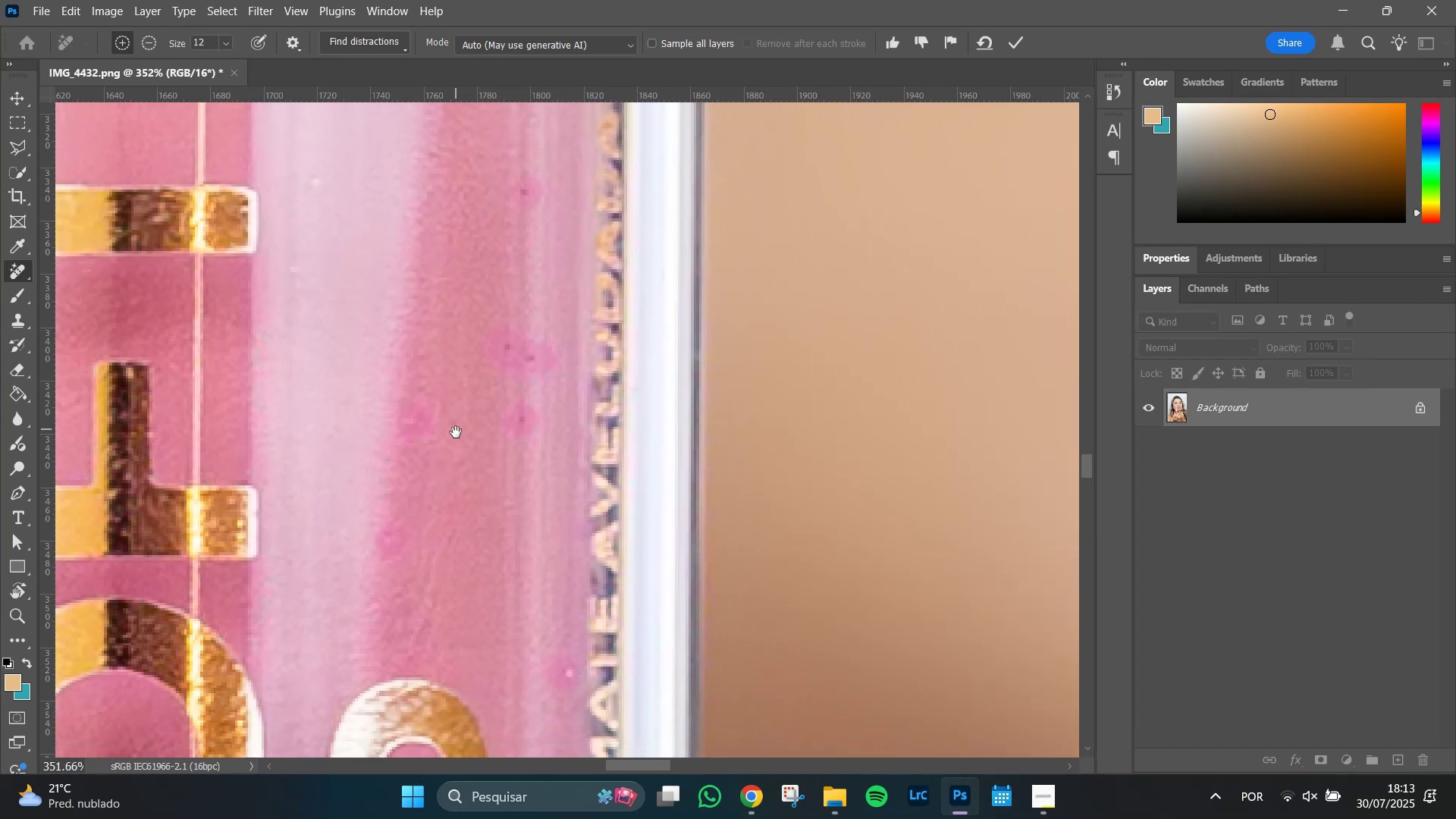 
key(Space)
 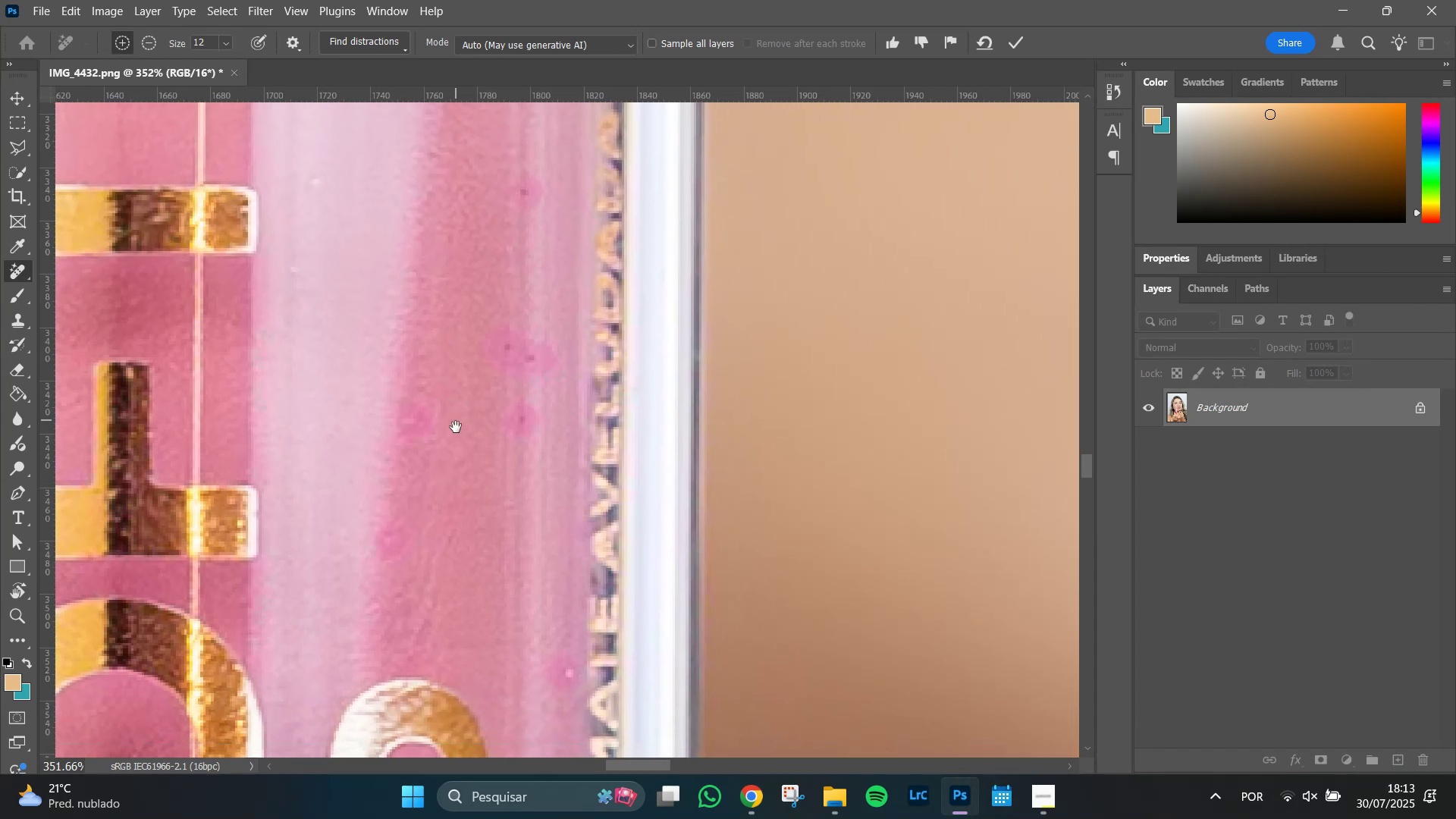 
key(Space)
 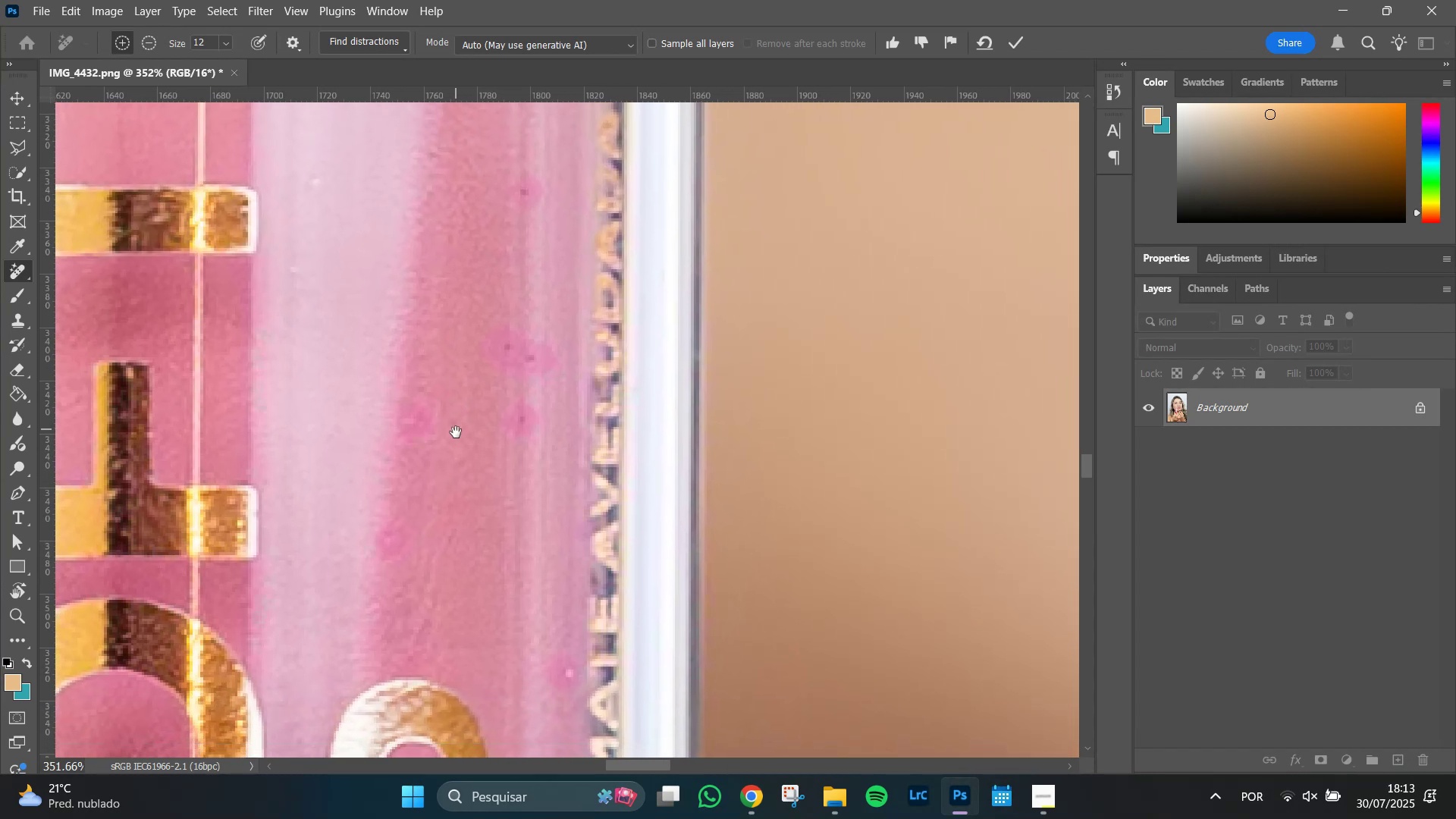 
key(Space)
 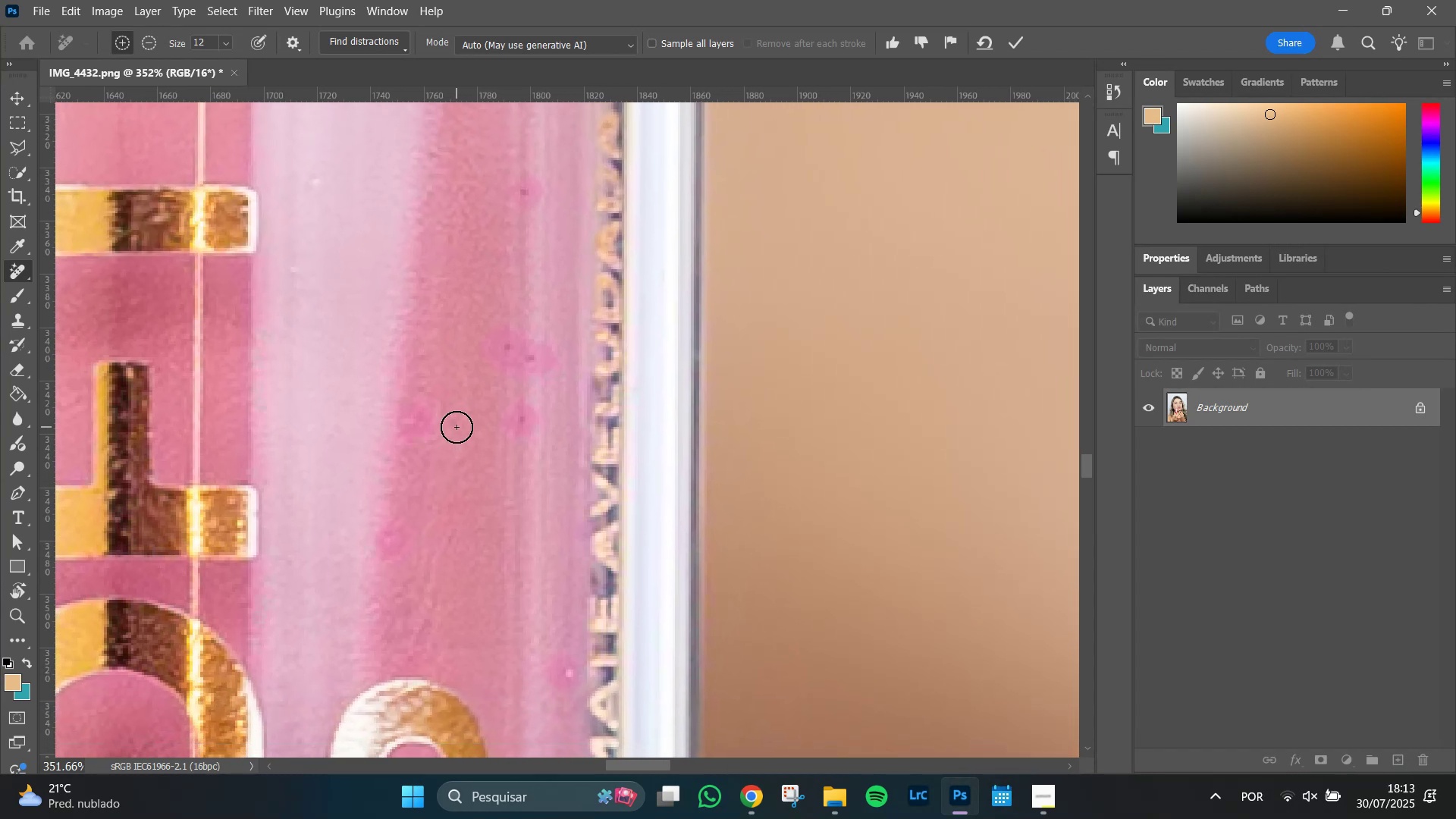 
left_click([457, 427])
 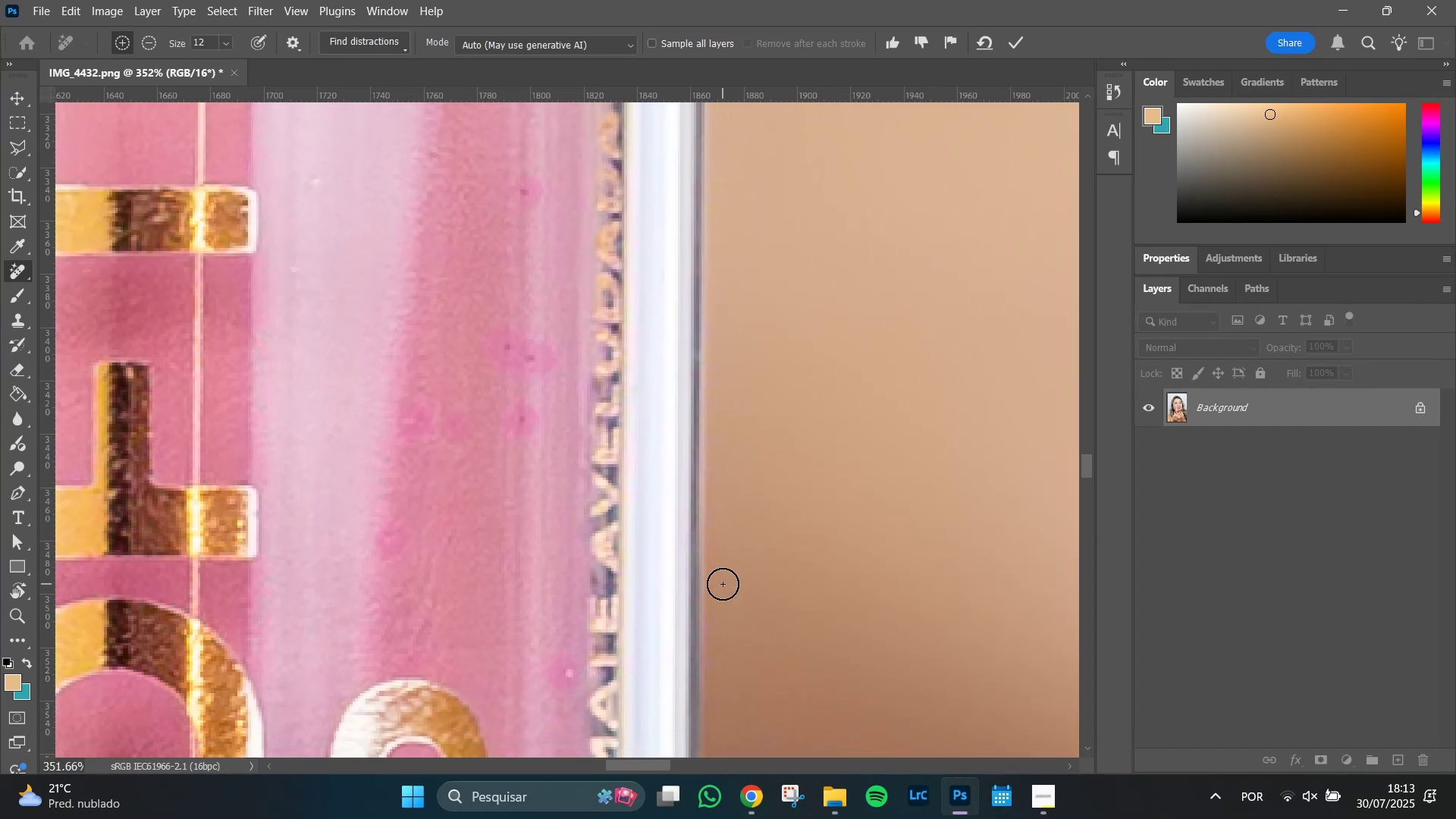 
key(Enter)
 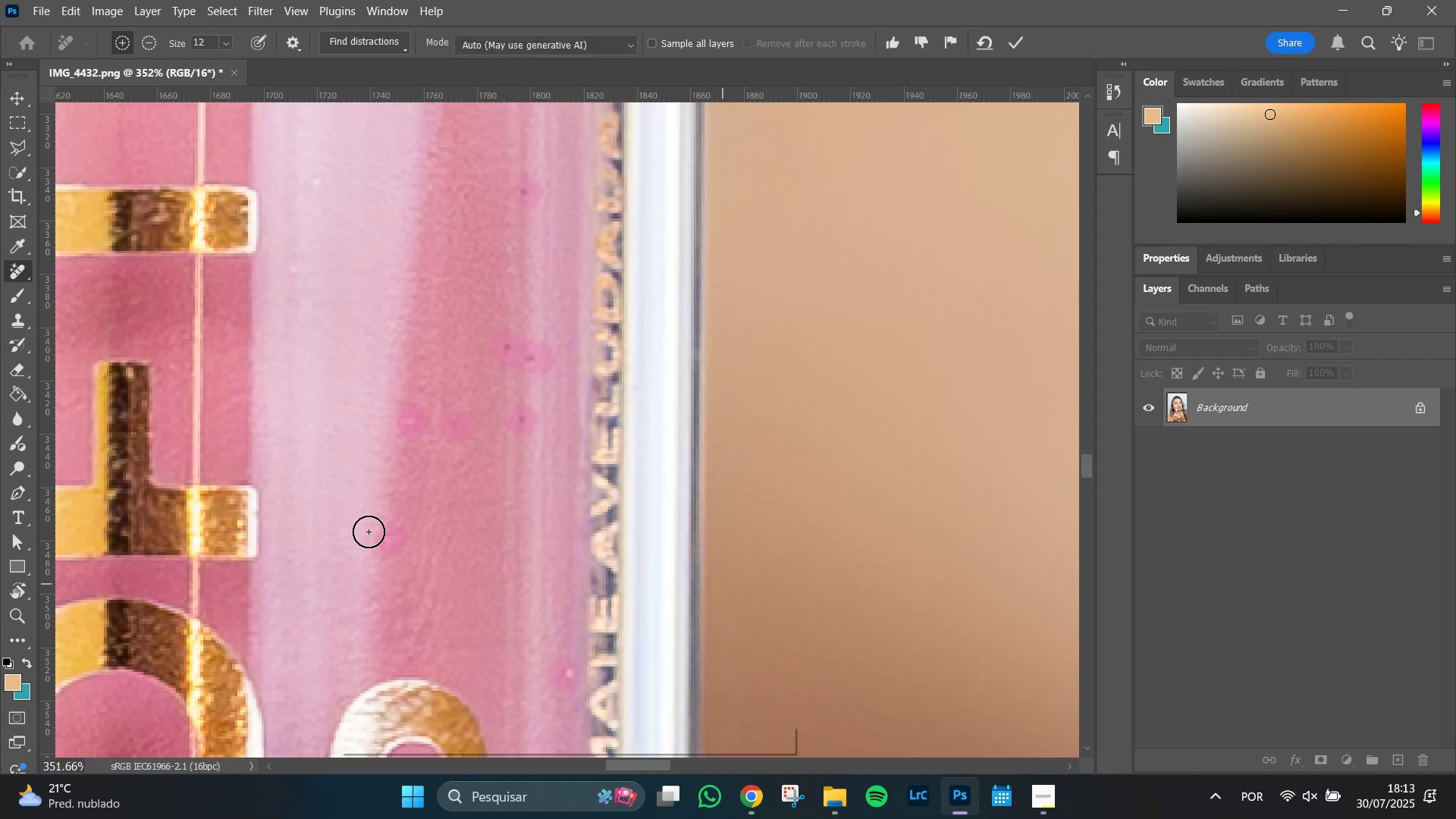 
wait(5.27)
 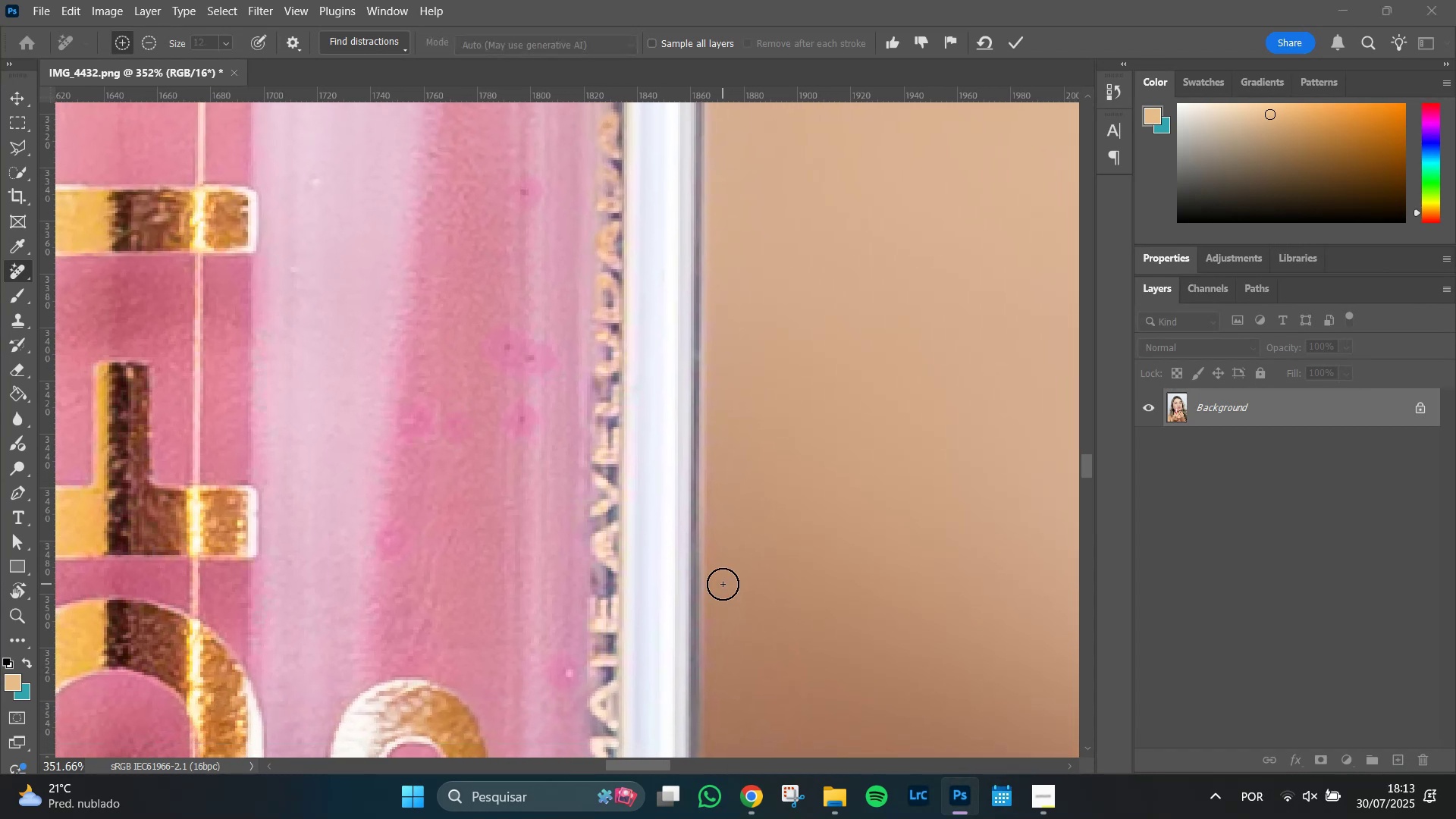 
hold_key(key=Space, duration=1.51)
 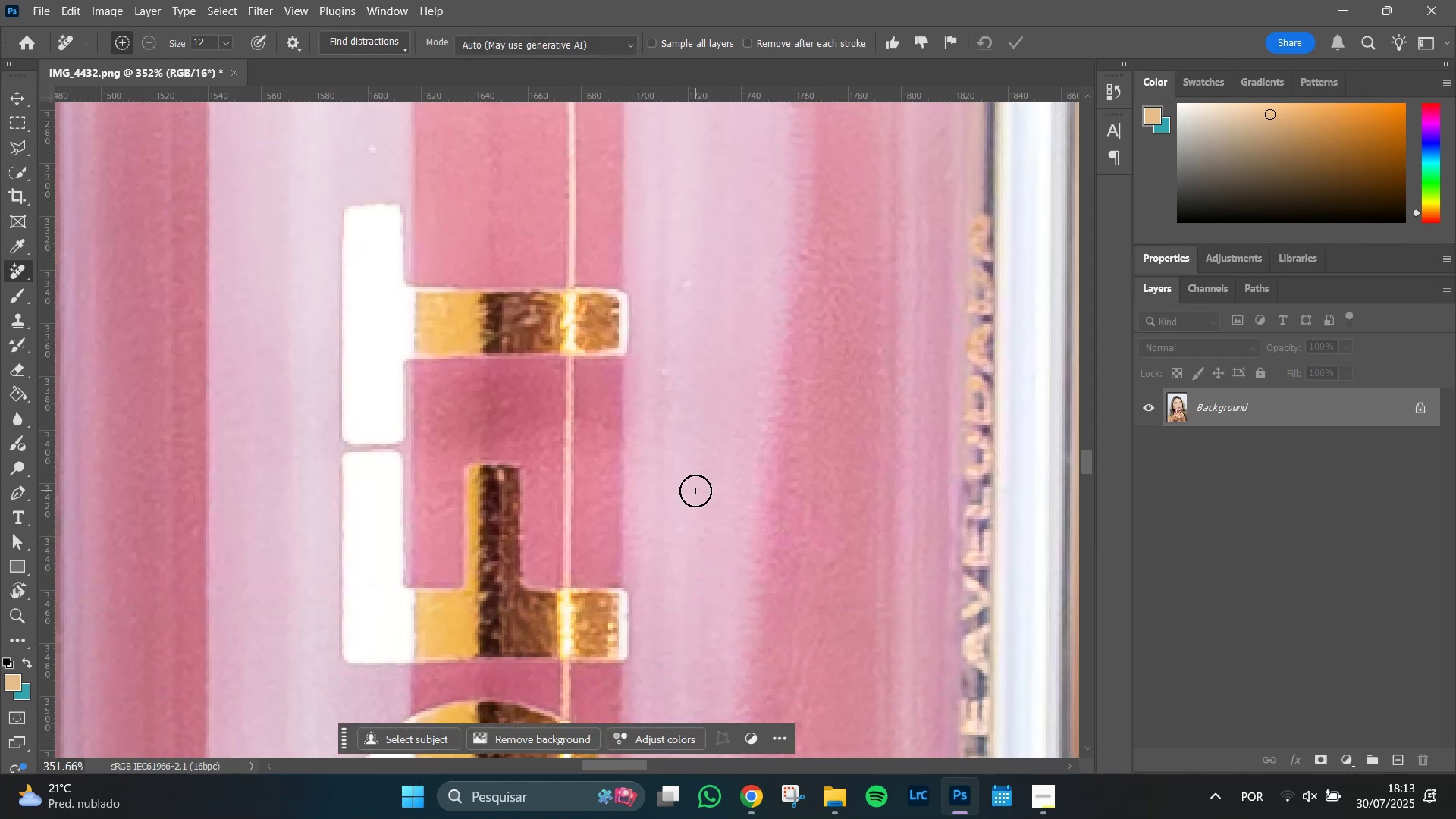 
left_click_drag(start_coordinate=[337, 388], to_coordinate=[708, 491])
 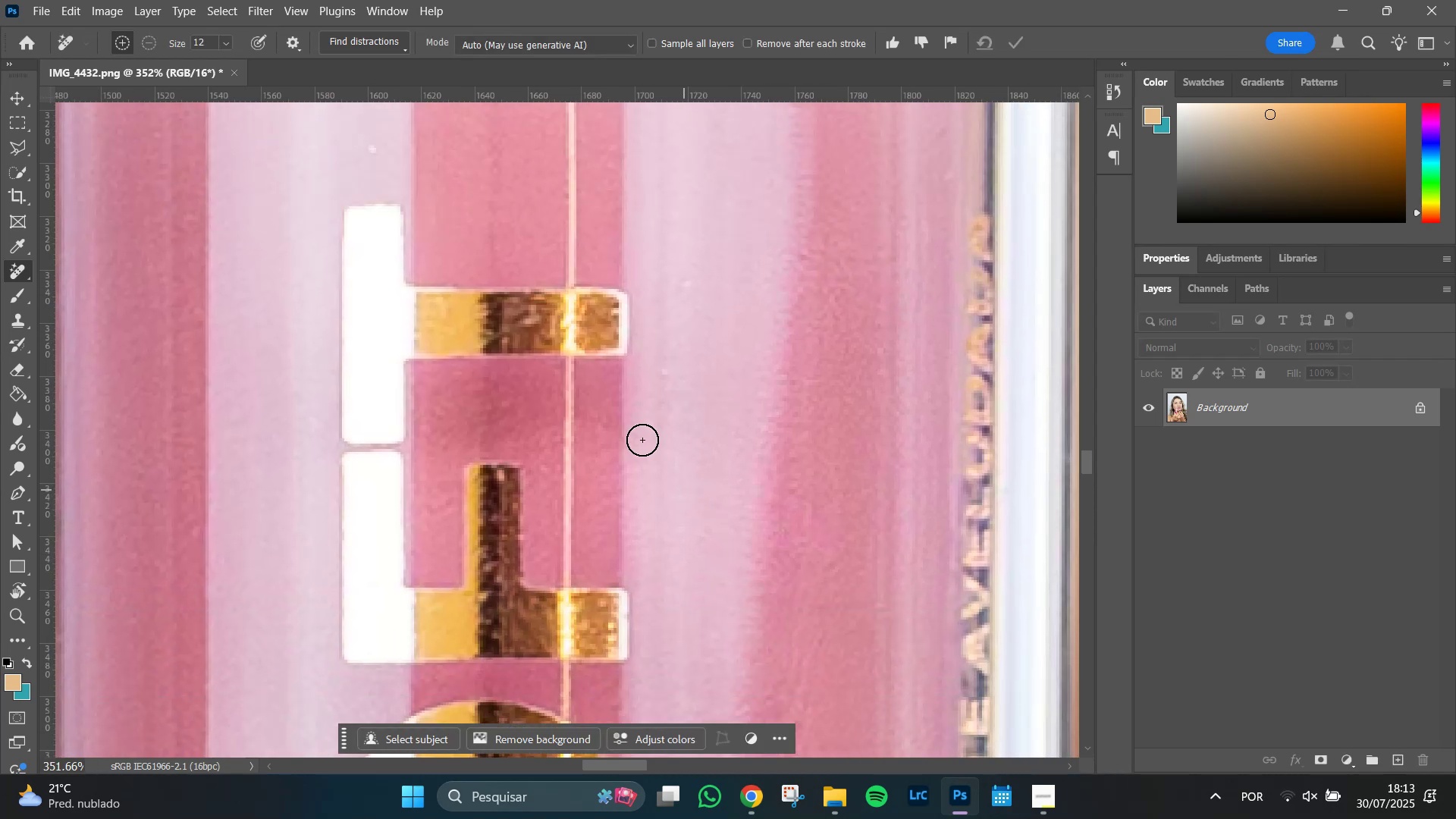 
key(Space)
 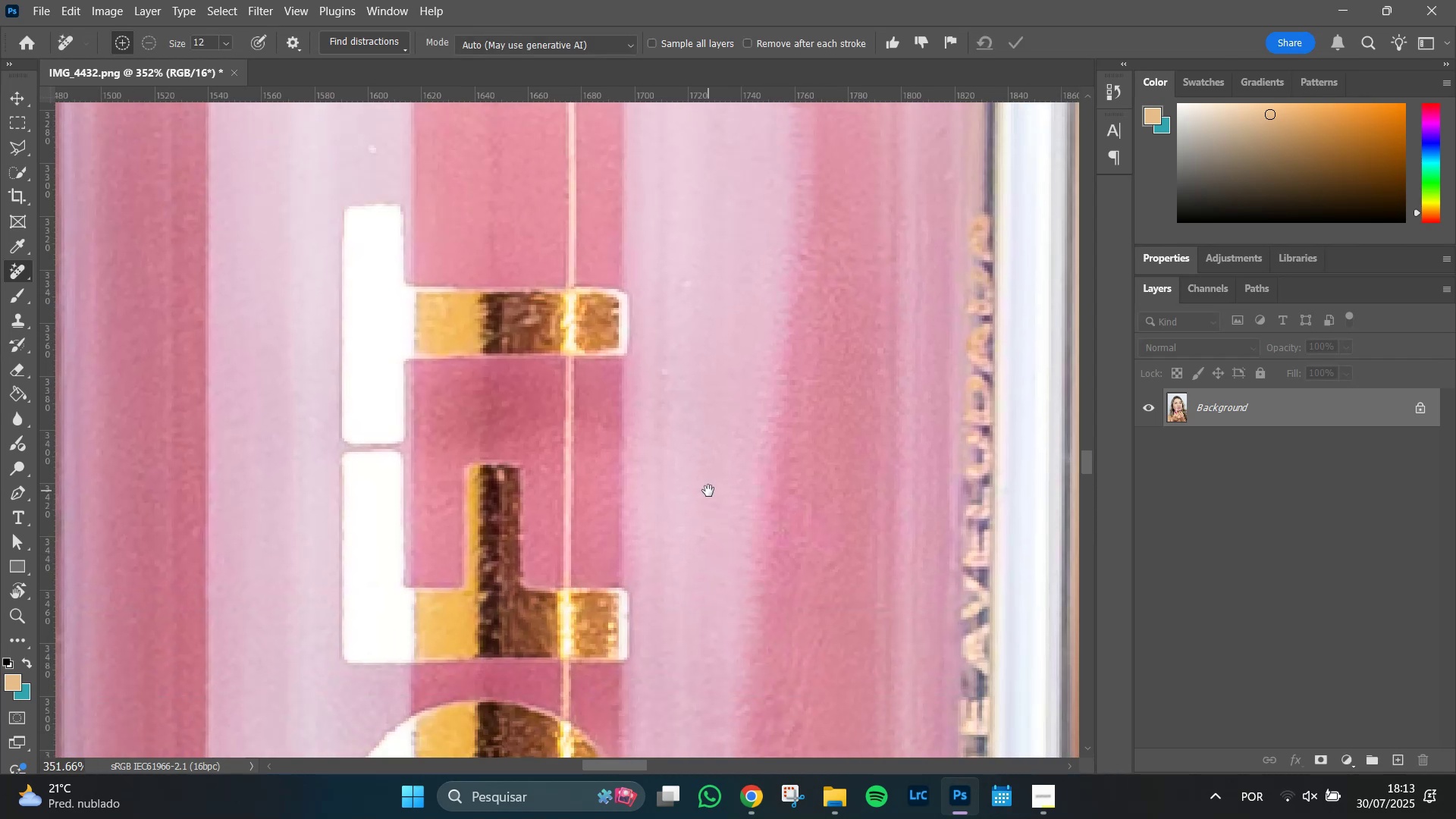 
key(Space)
 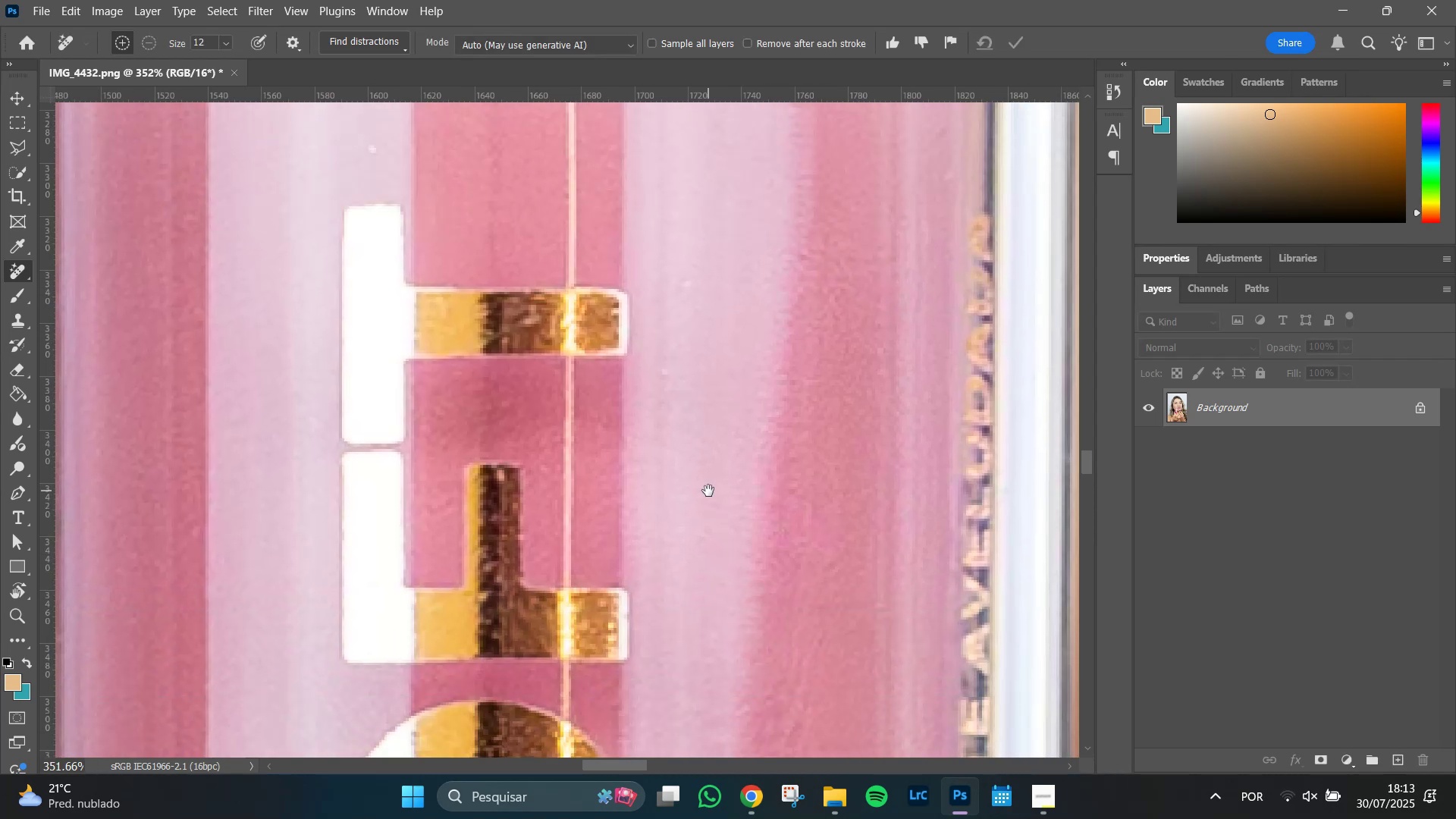 
key(Space)
 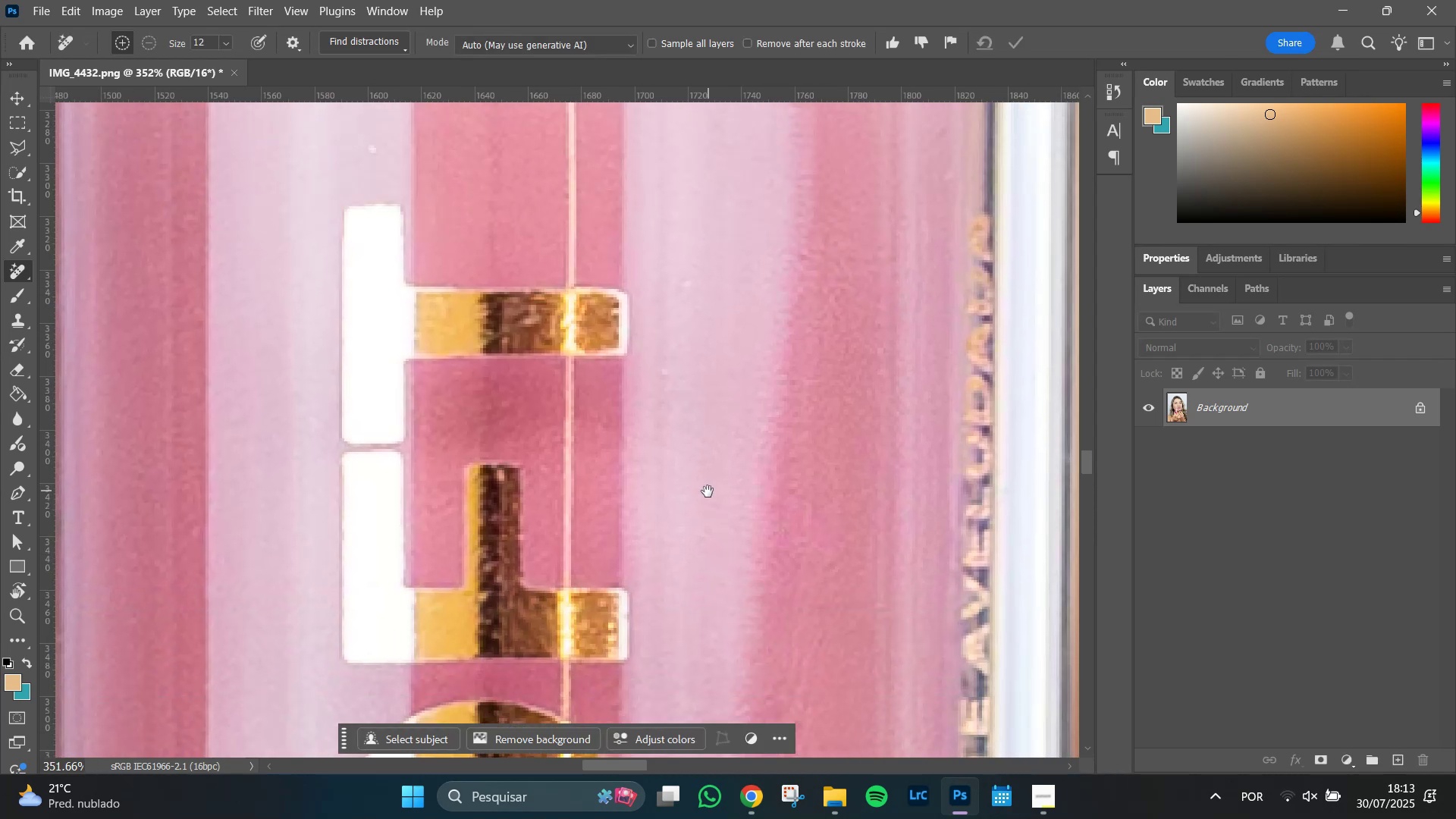 
key(Space)
 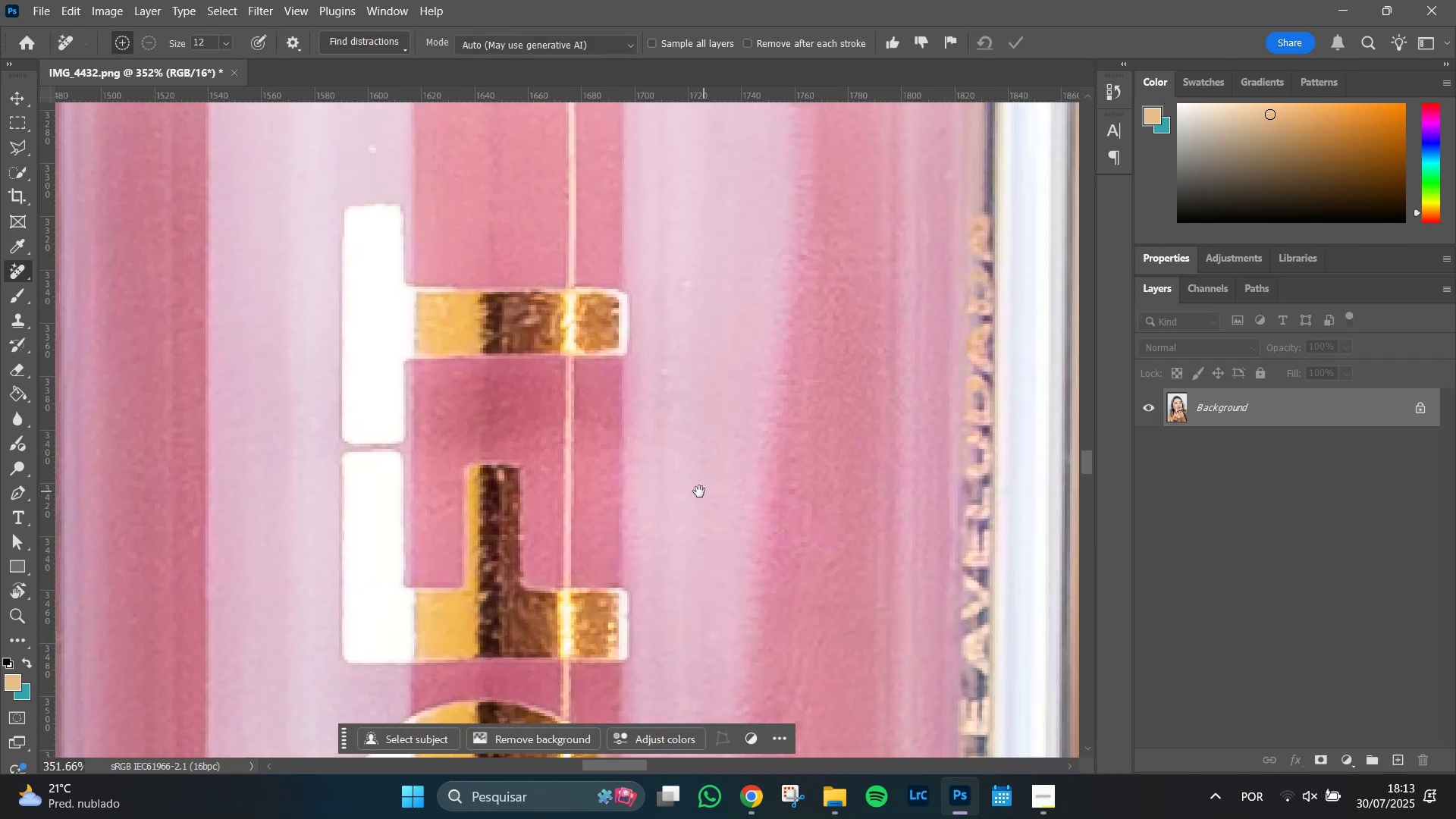 
key(Space)
 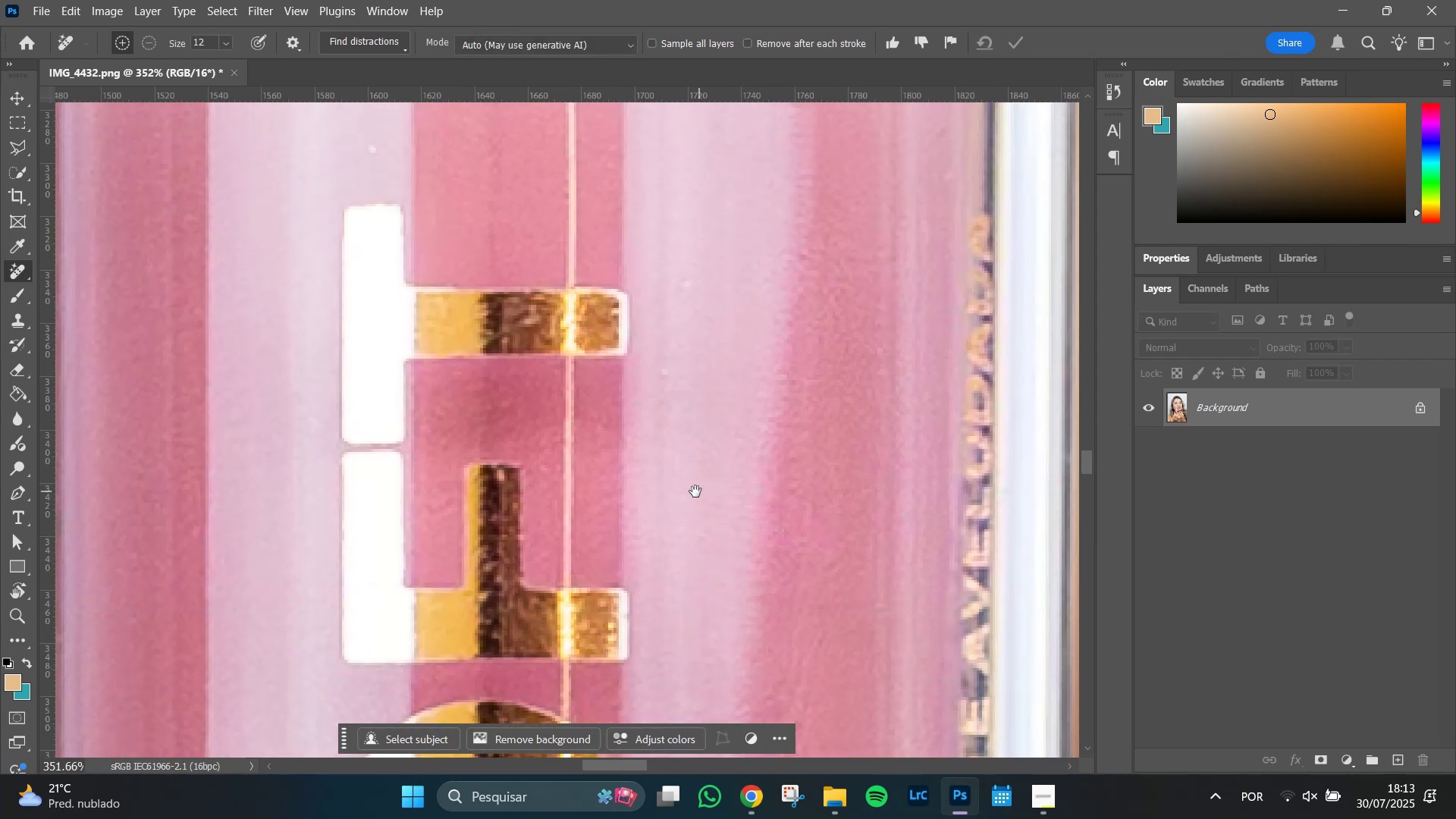 
key(Space)
 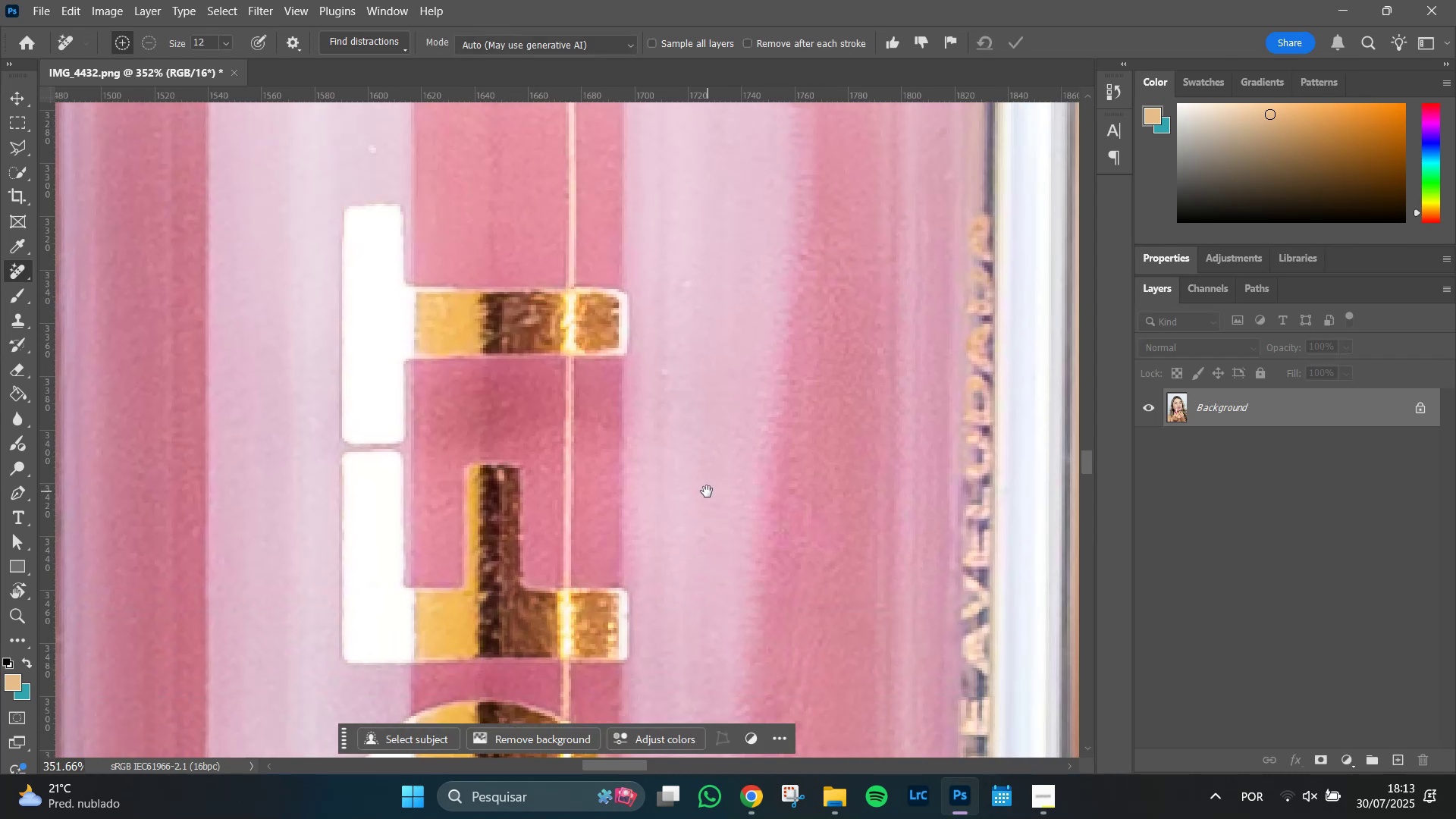 
key(Space)
 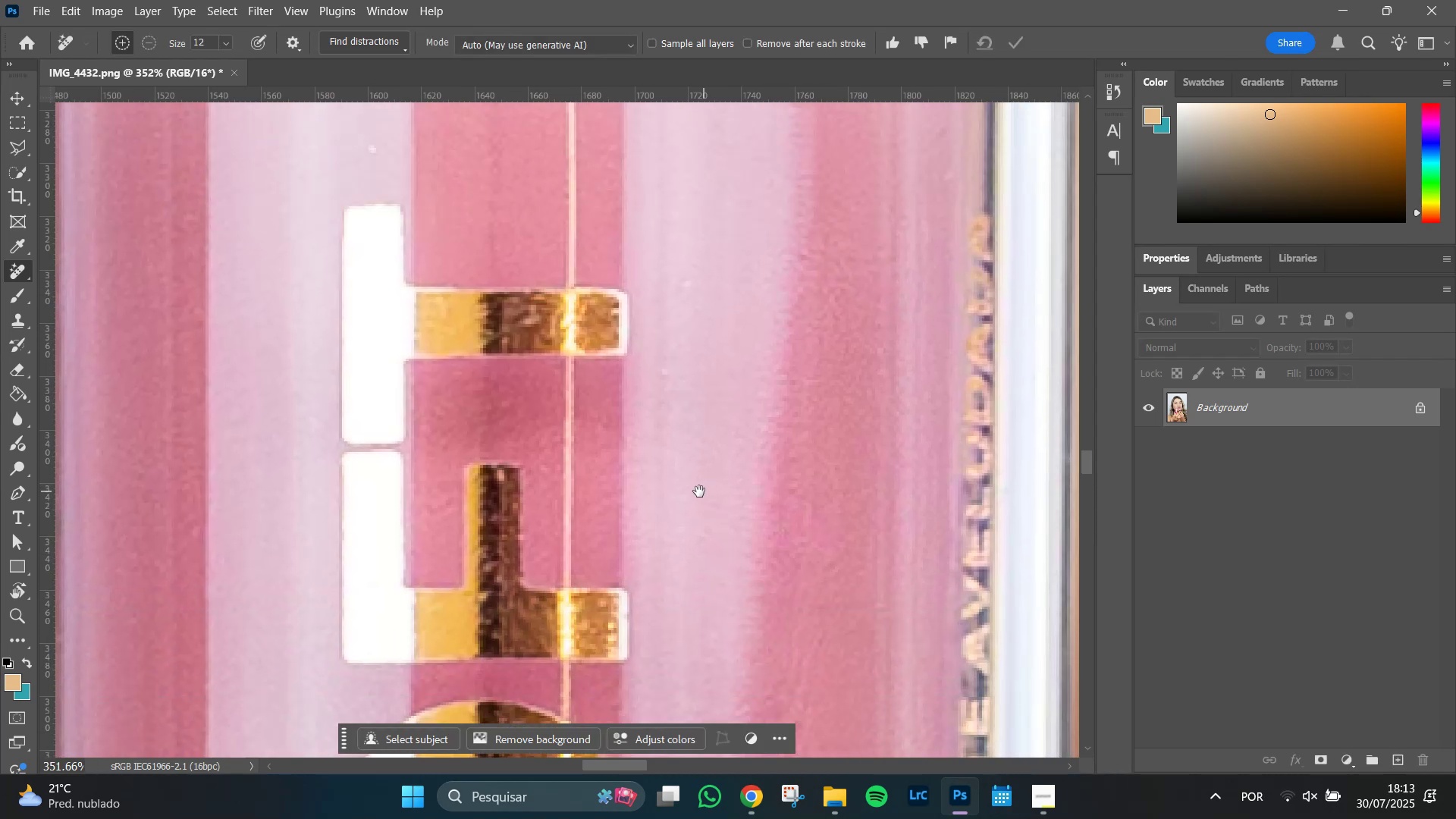 
key(Space)
 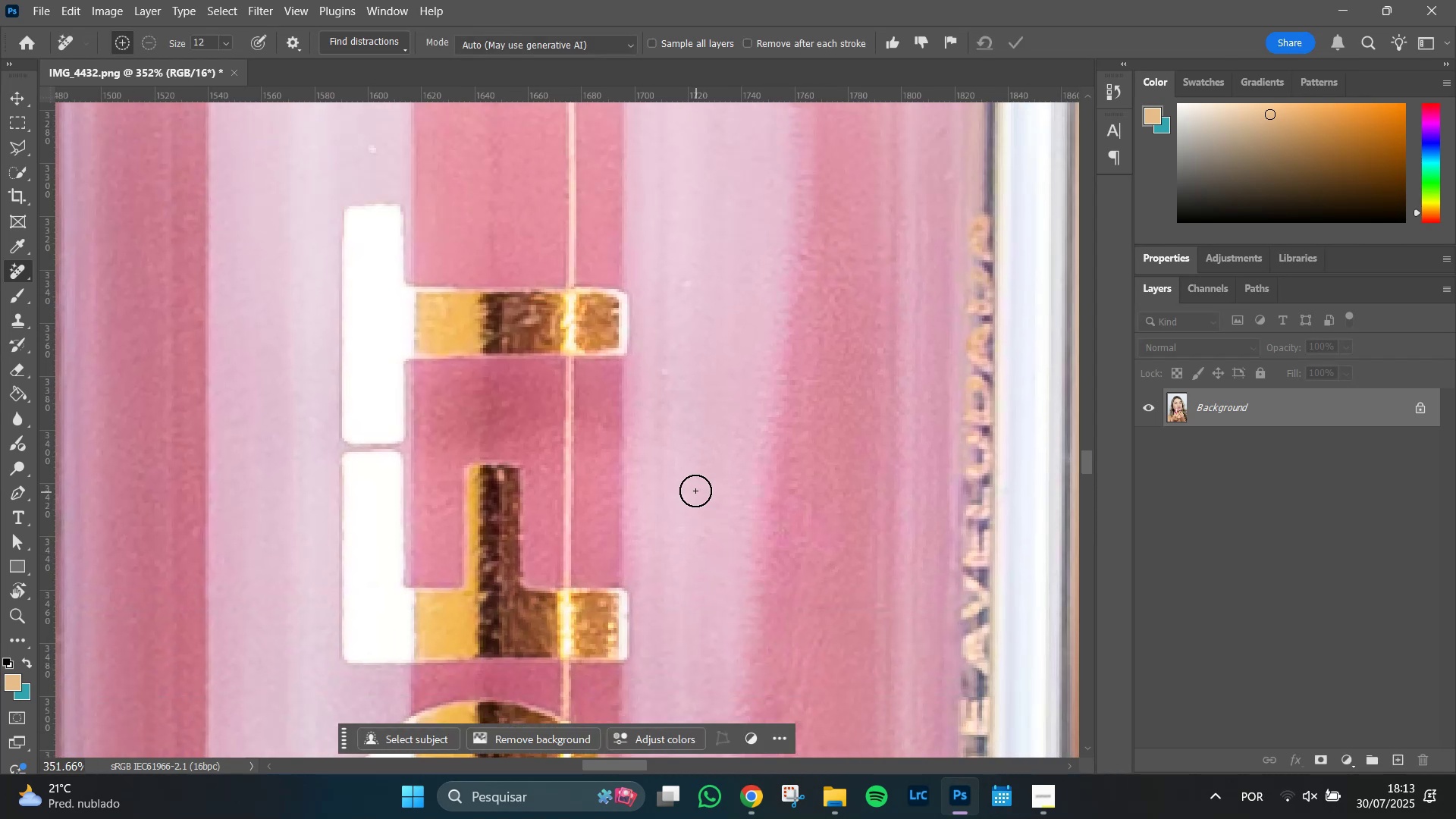 
key(Space)
 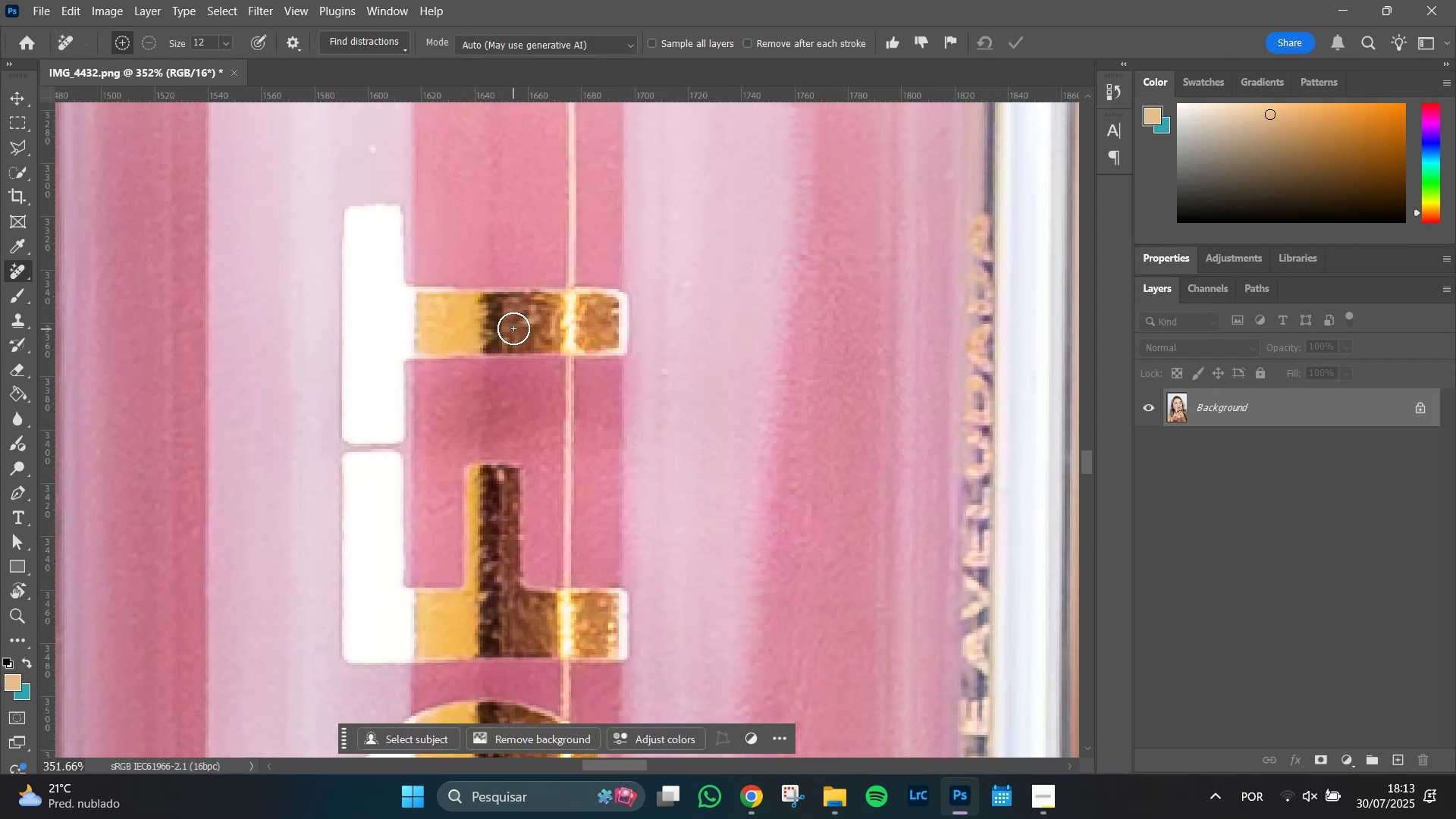 
left_click_drag(start_coordinate=[510, 325], to_coordinate=[512, 316])
 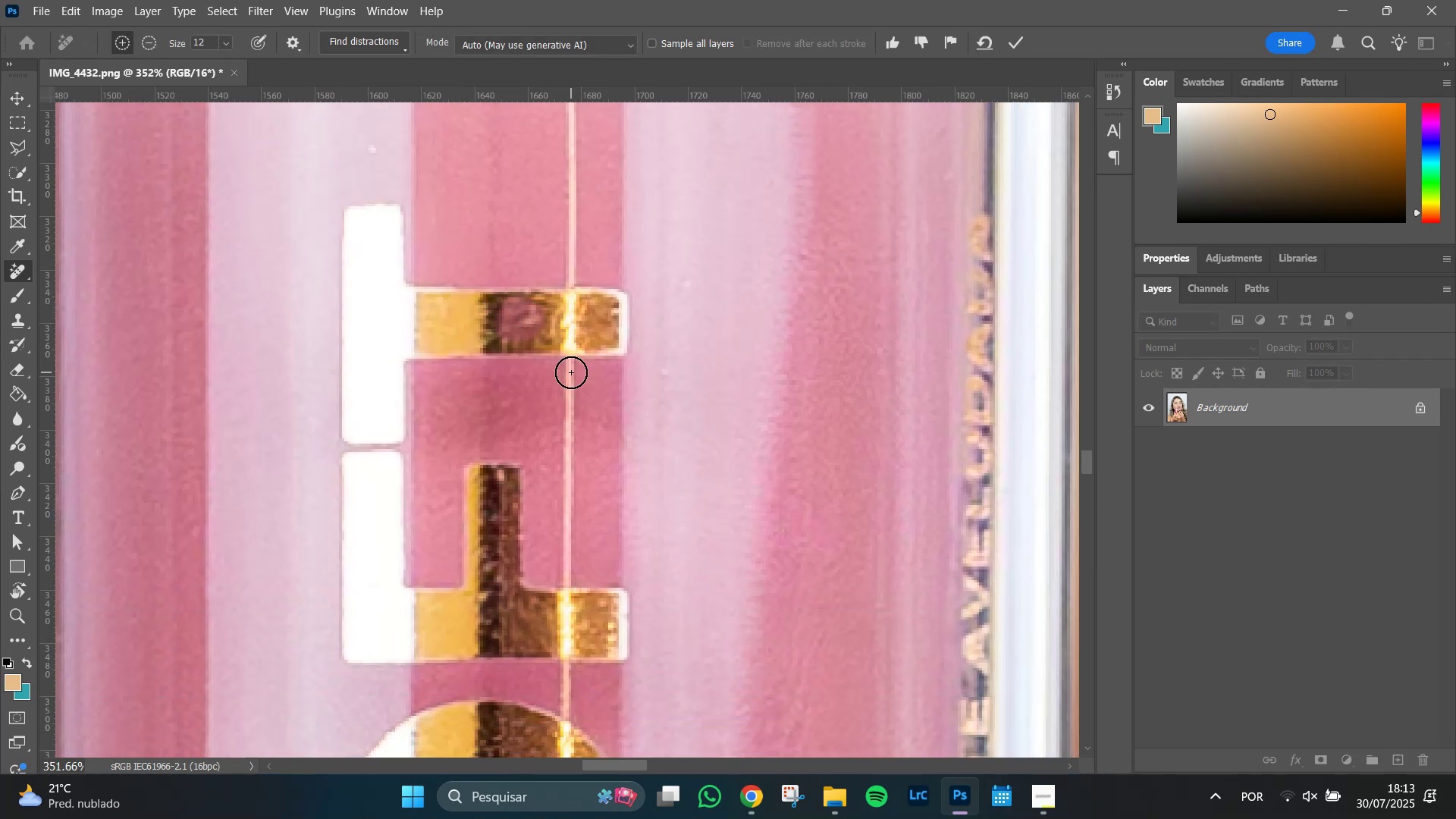 
key(Enter)
 